 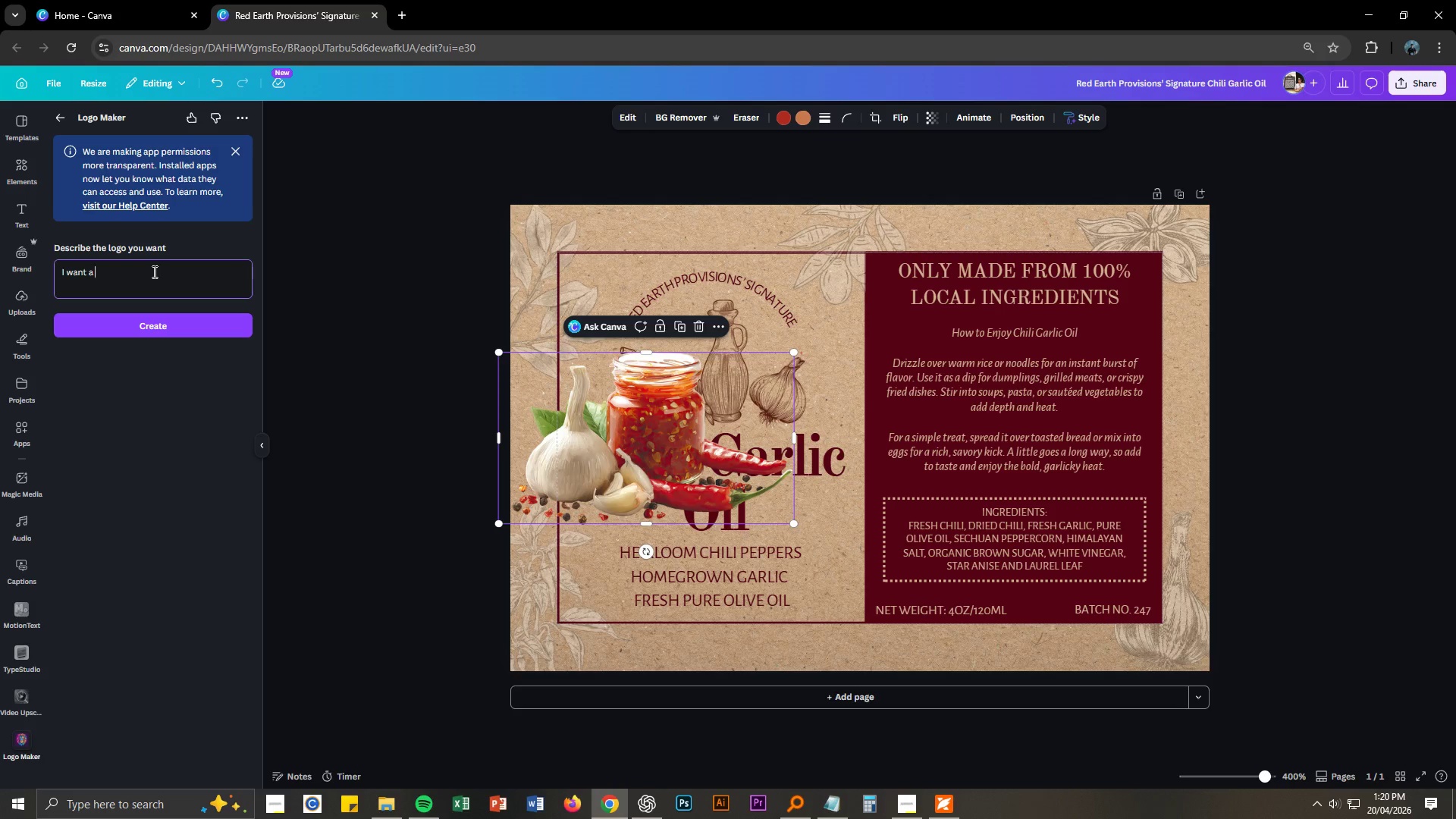 
key(Control+A)
 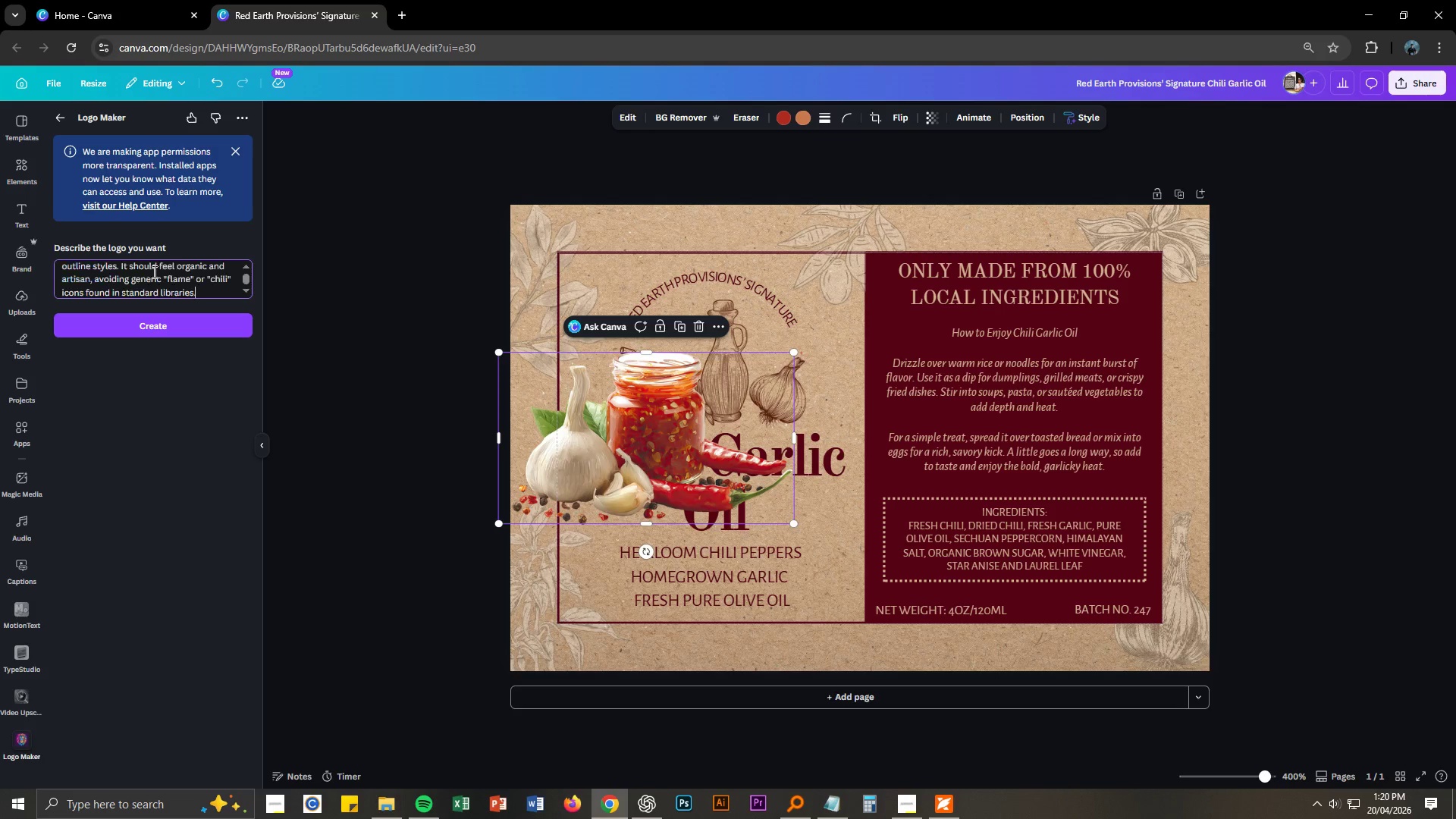 
key(Control+V)
 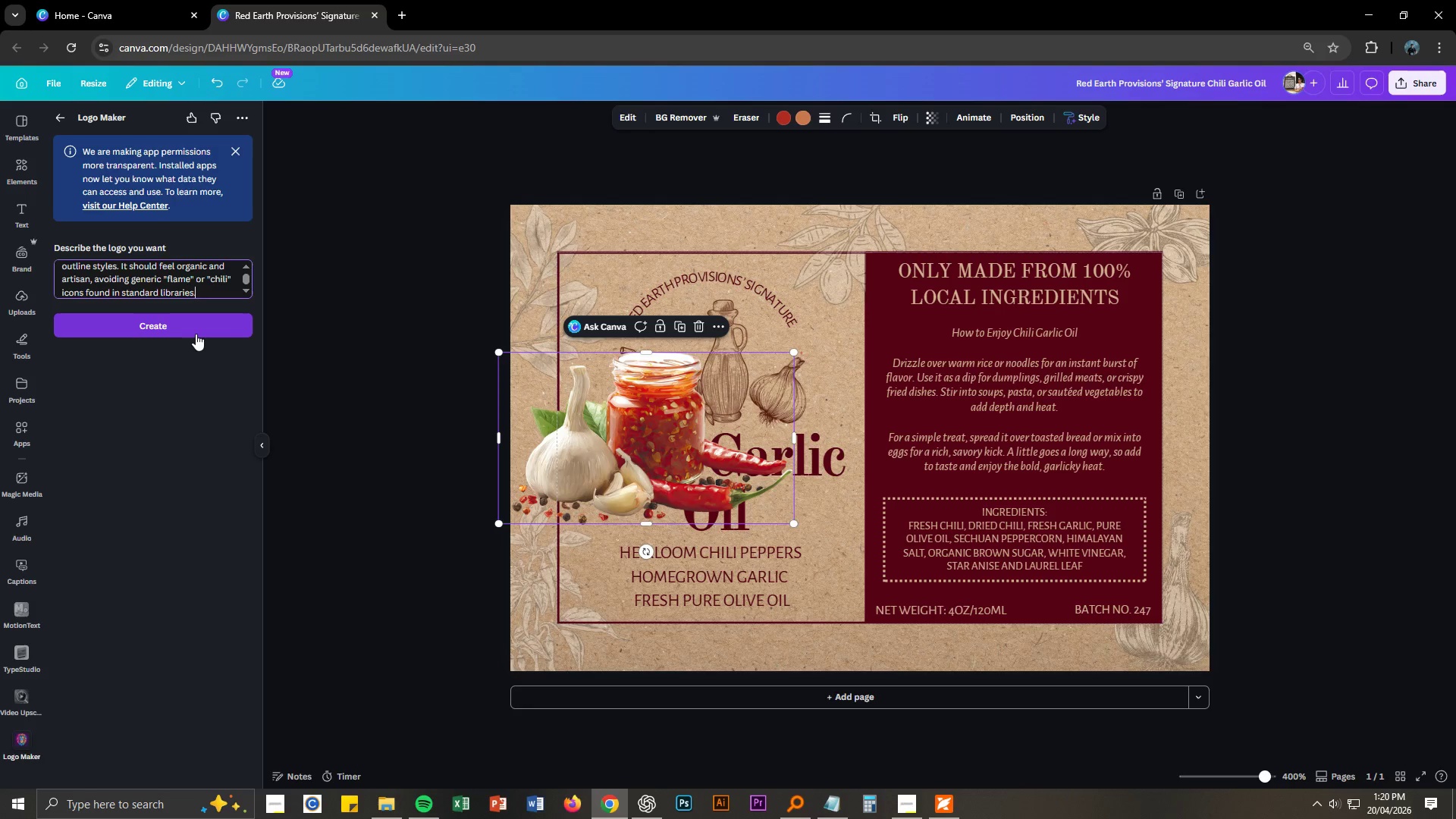 
left_click([193, 331])
 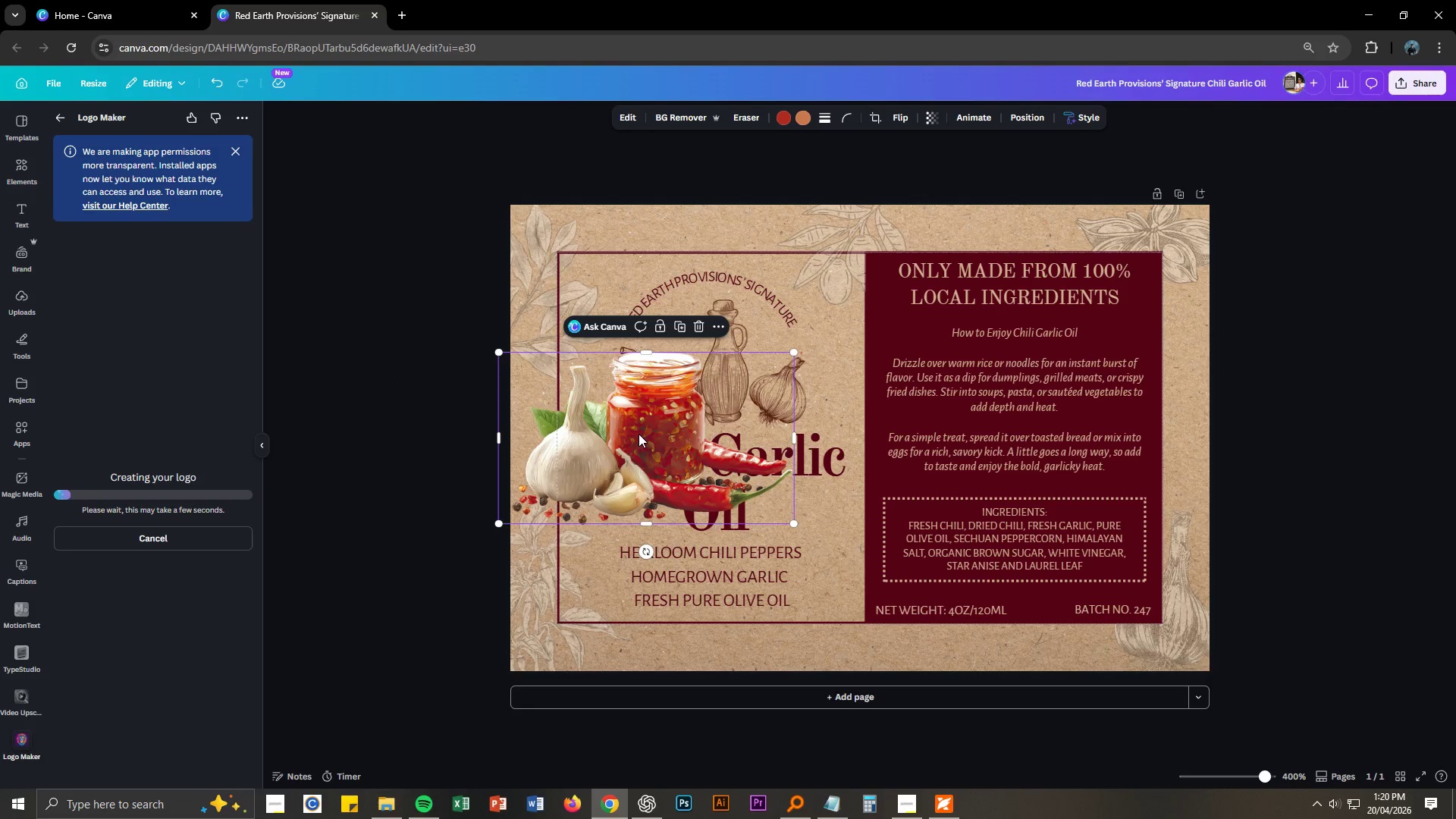 
left_click([639, 429])
 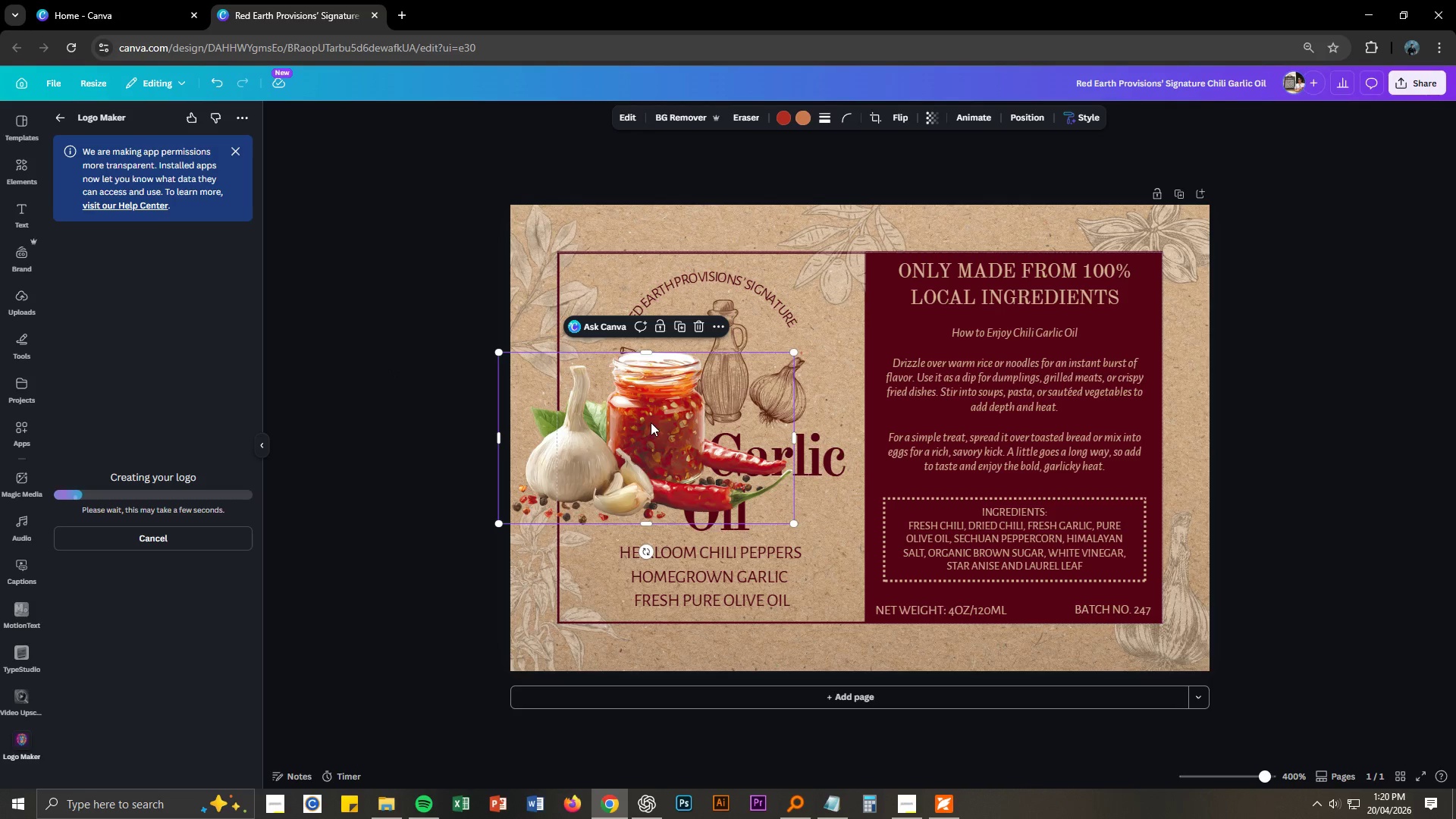 
left_click_drag(start_coordinate=[651, 422], to_coordinate=[726, 367])
 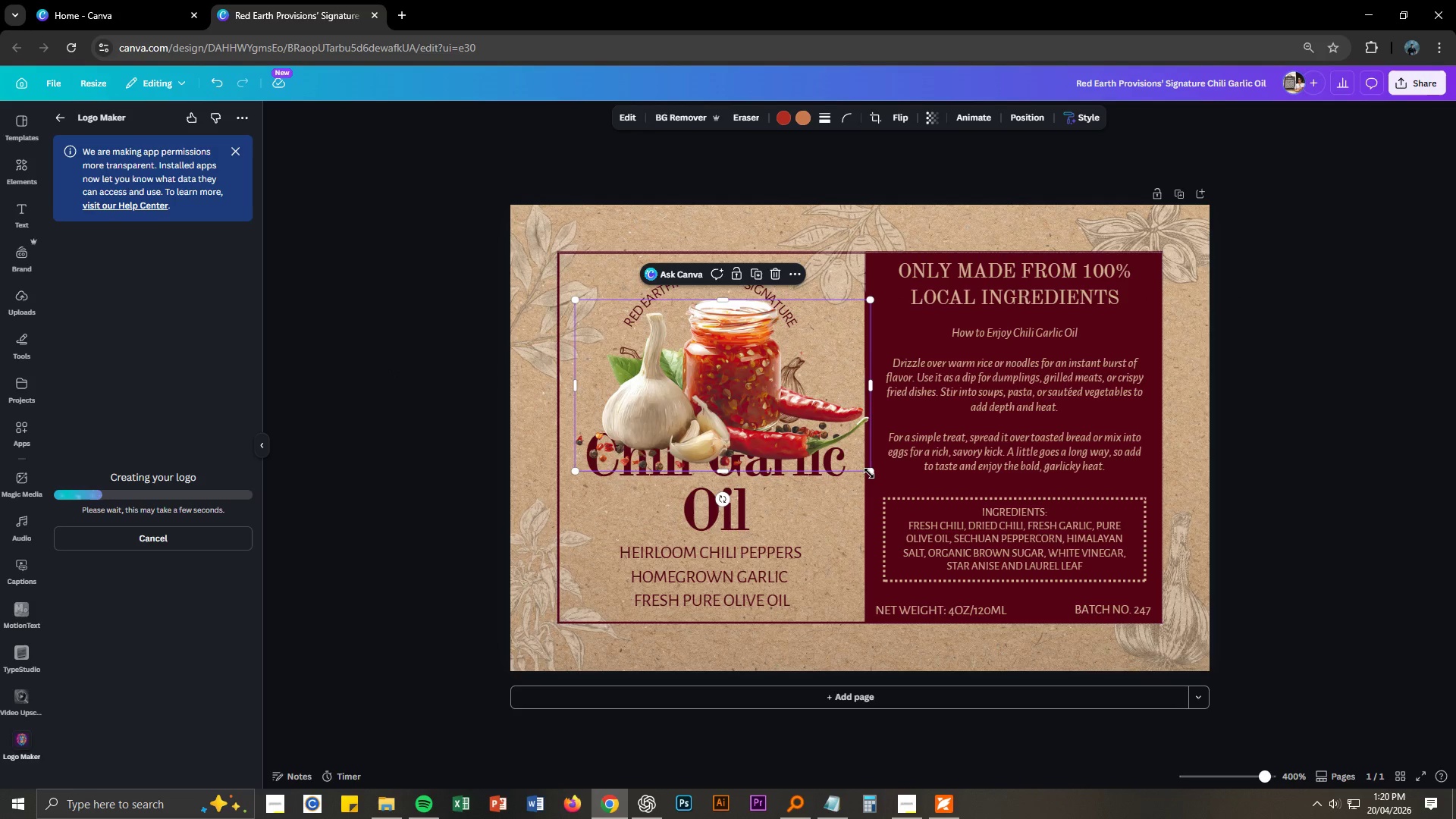 
left_click_drag(start_coordinate=[869, 472], to_coordinate=[787, 415])
 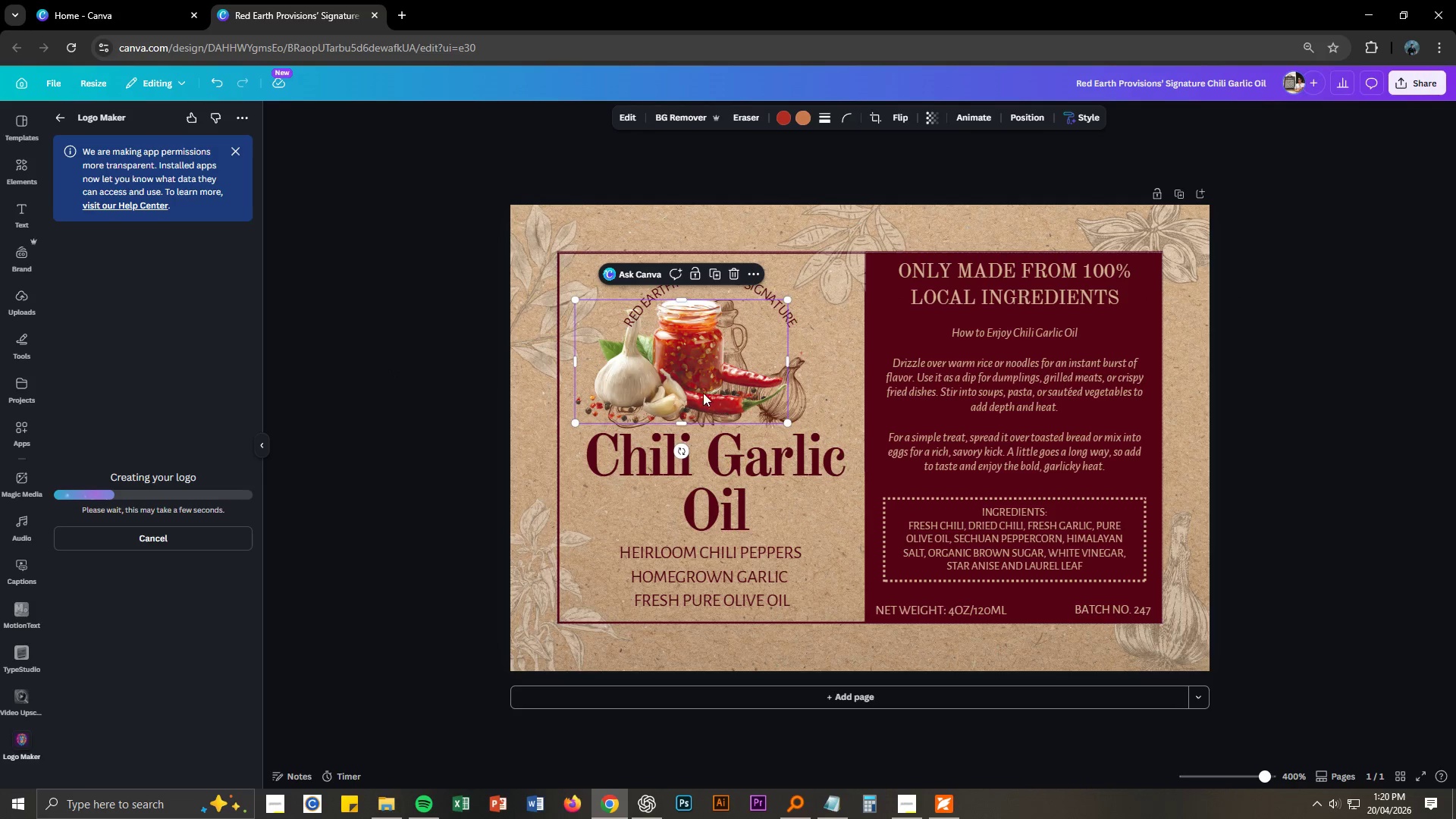 
left_click_drag(start_coordinate=[698, 387], to_coordinate=[736, 403])
 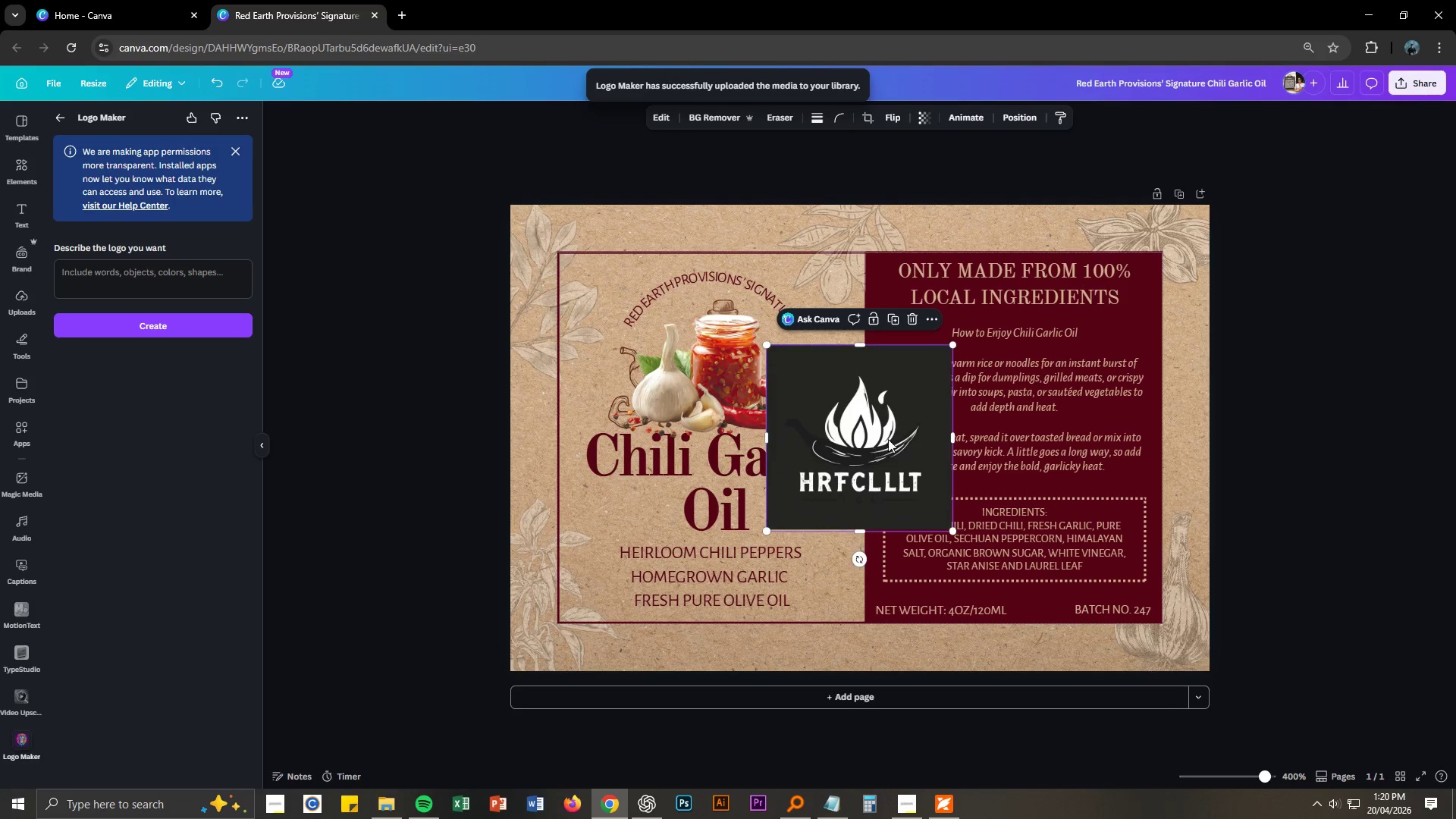 
left_click([890, 437])
 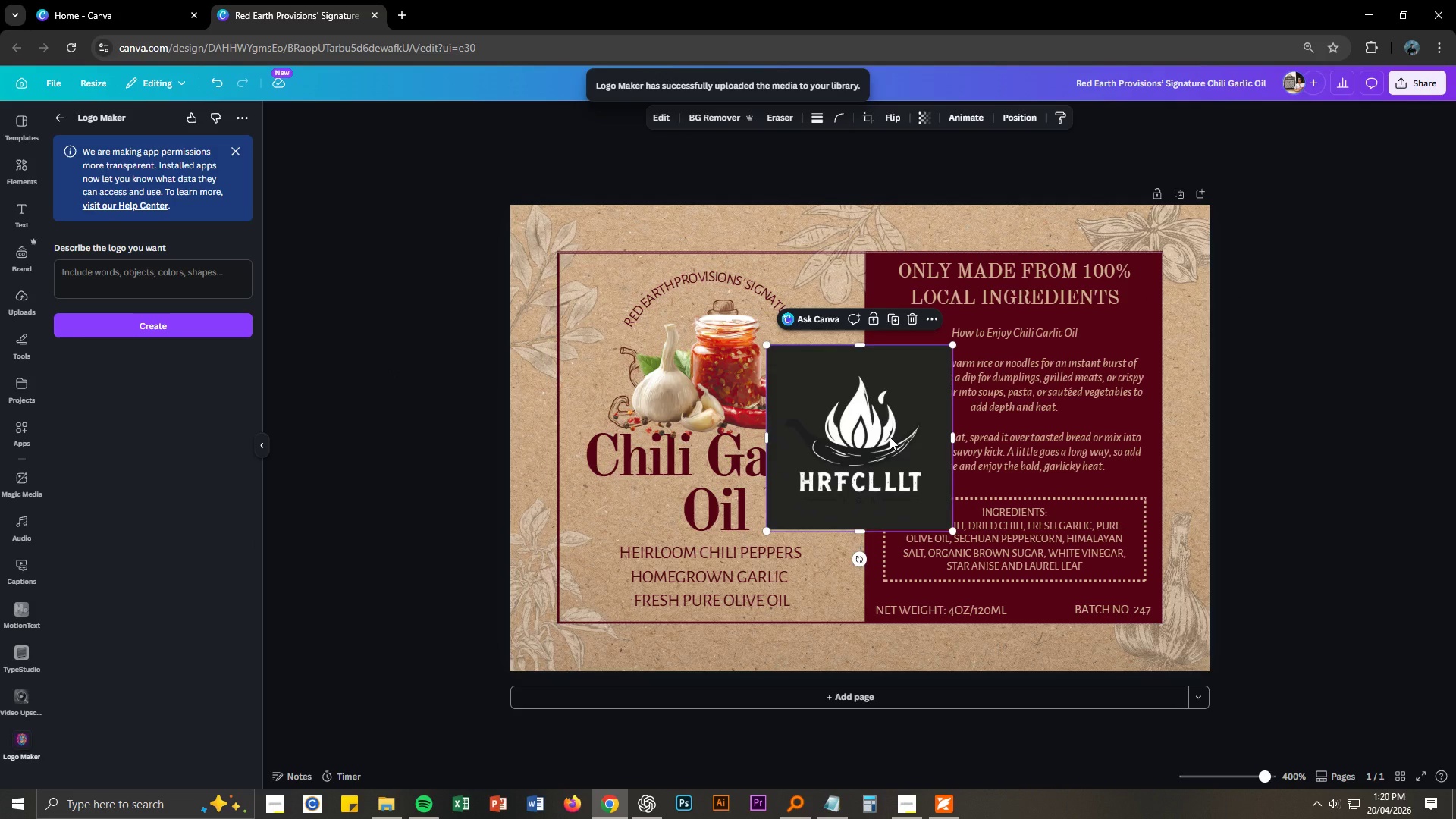 
key(Delete)
 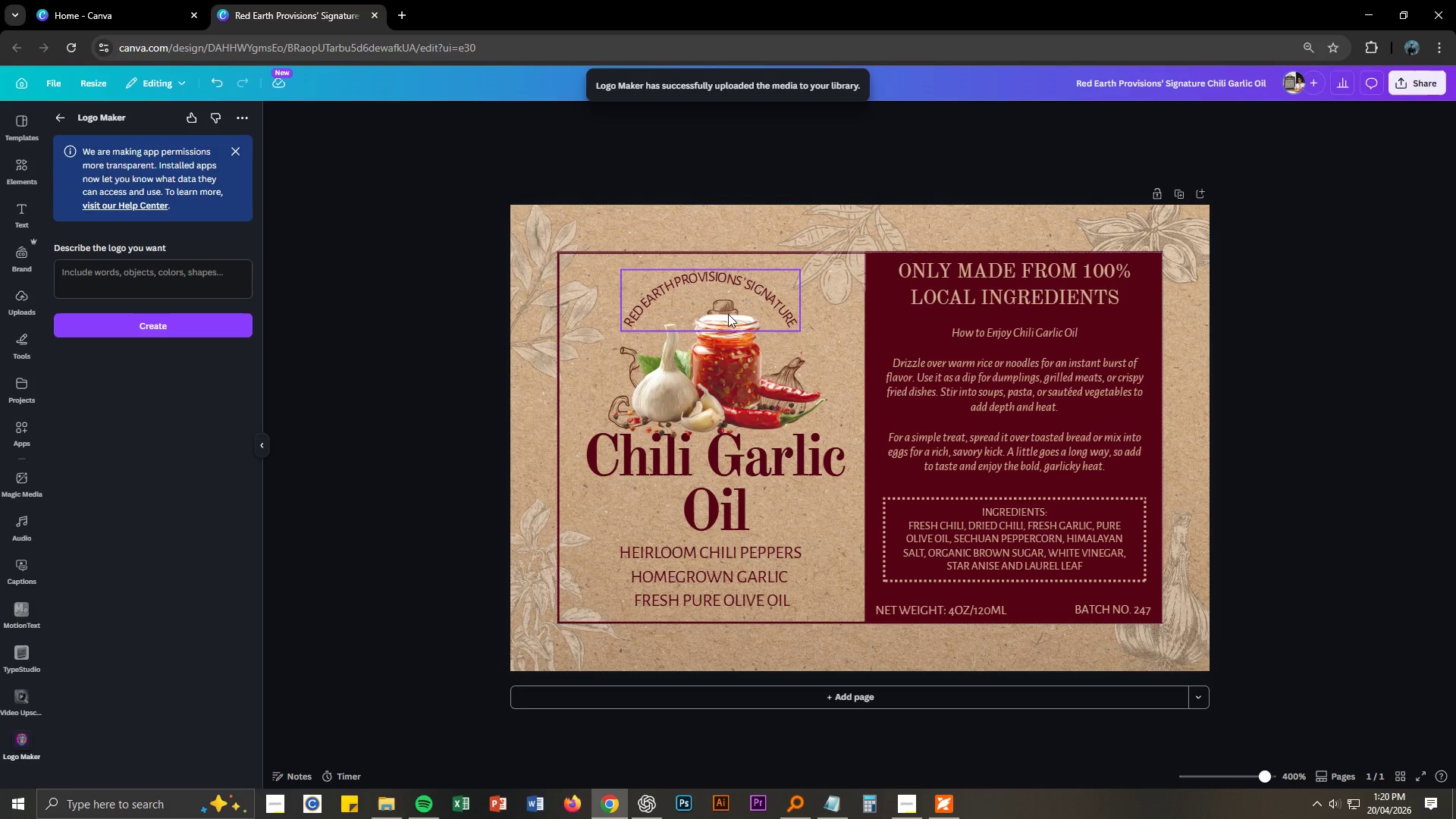 
left_click([727, 375])
 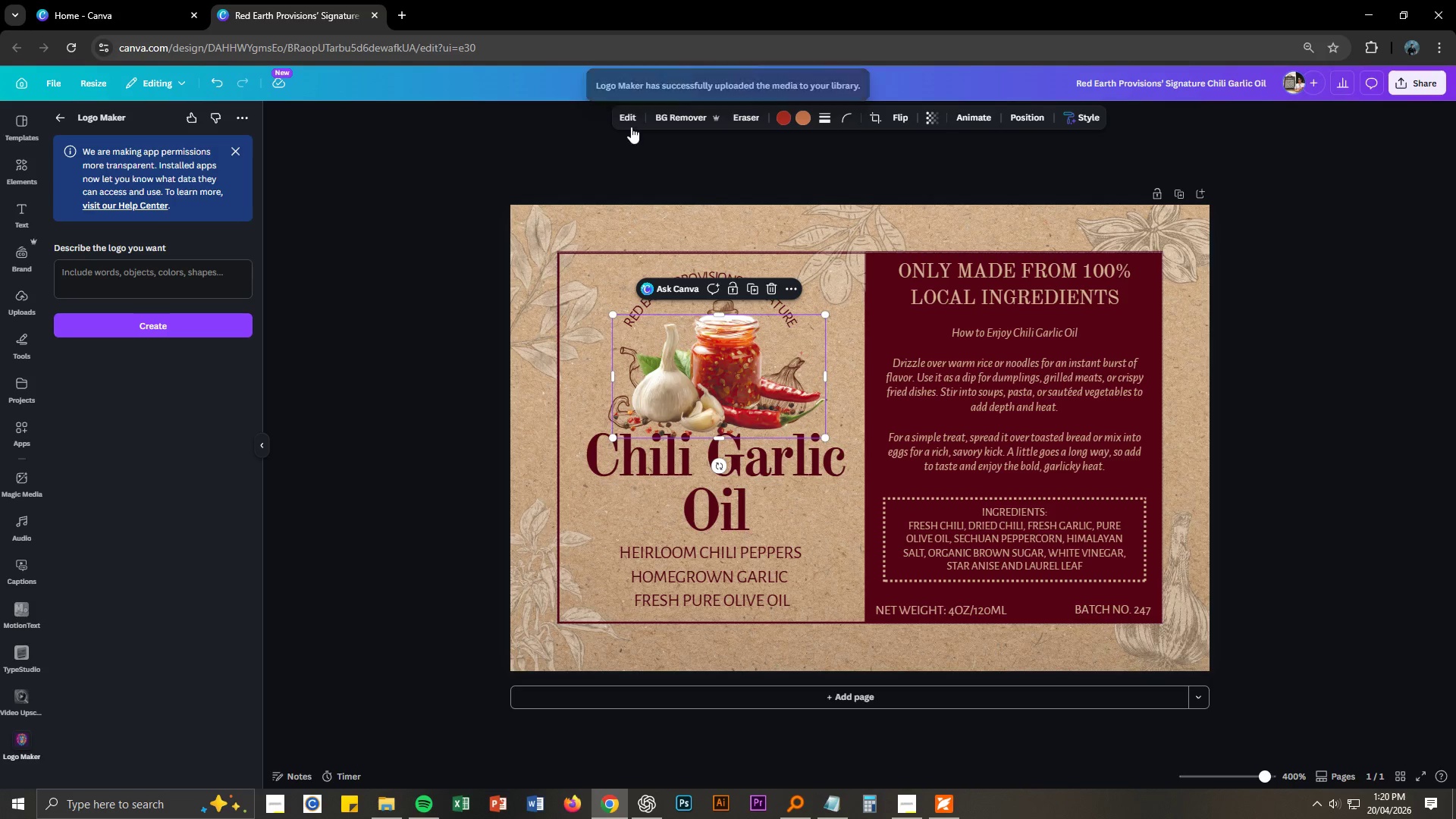 
left_click([631, 118])
 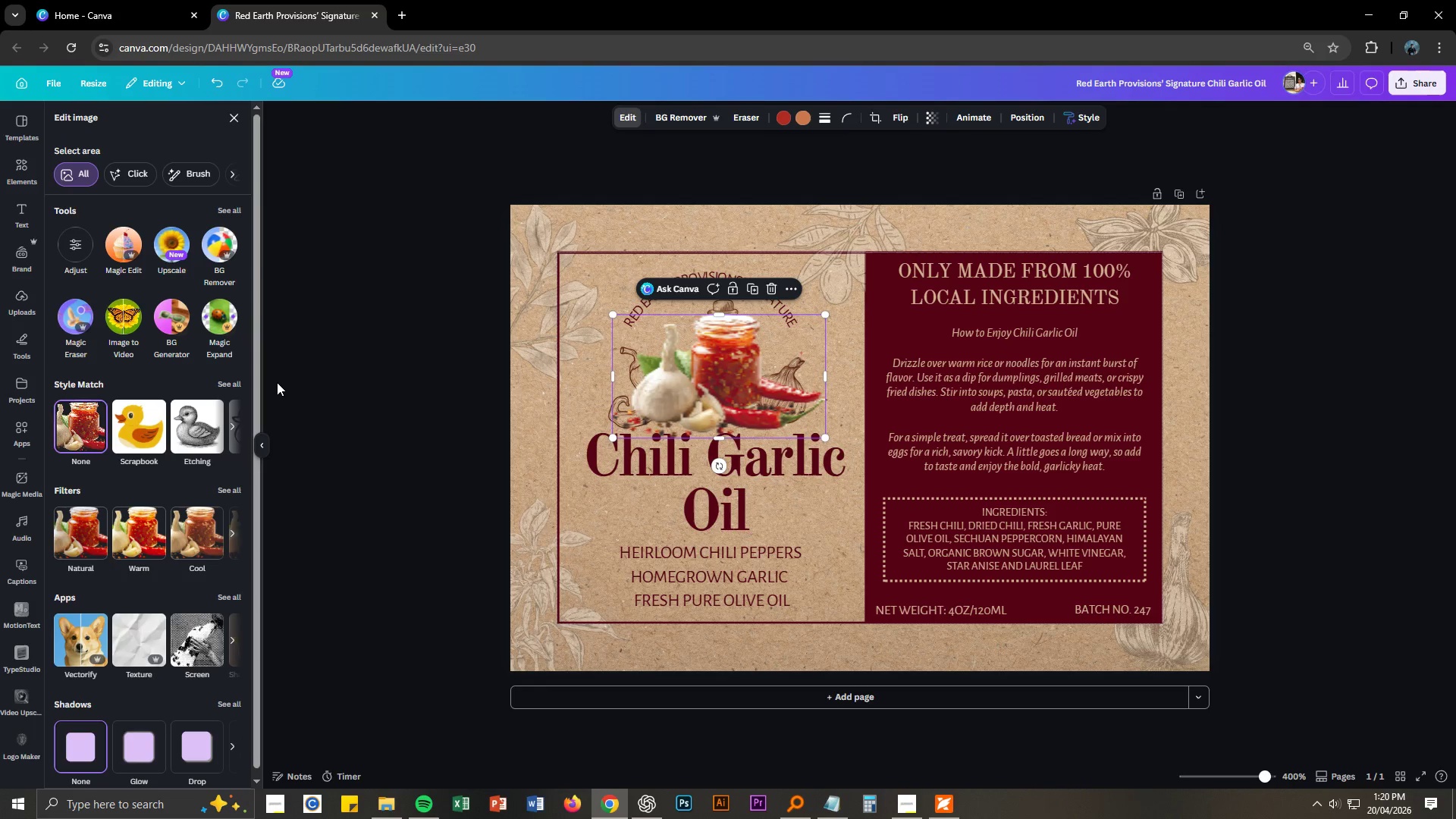 
wait(7.09)
 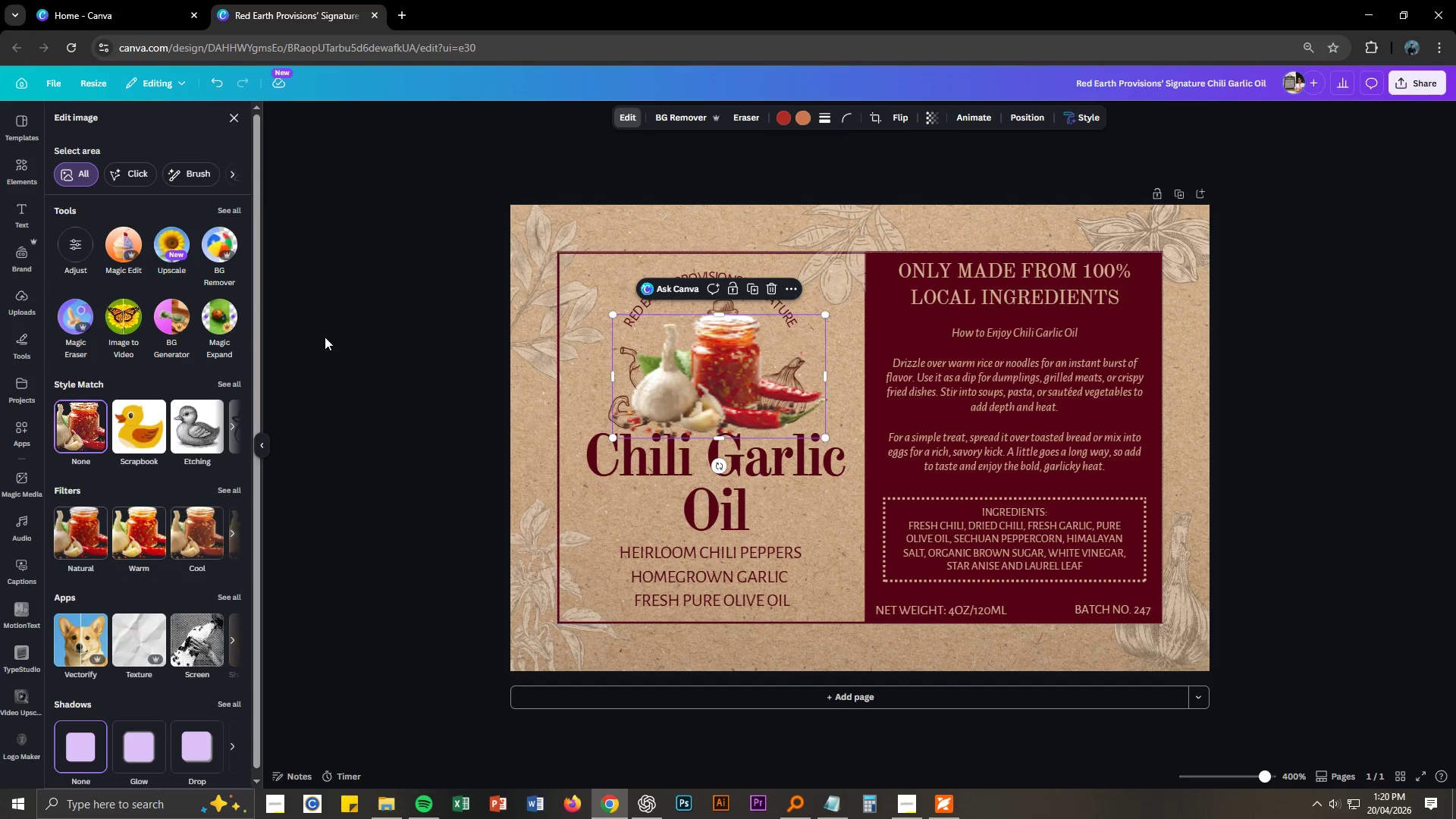 
left_click([232, 424])
 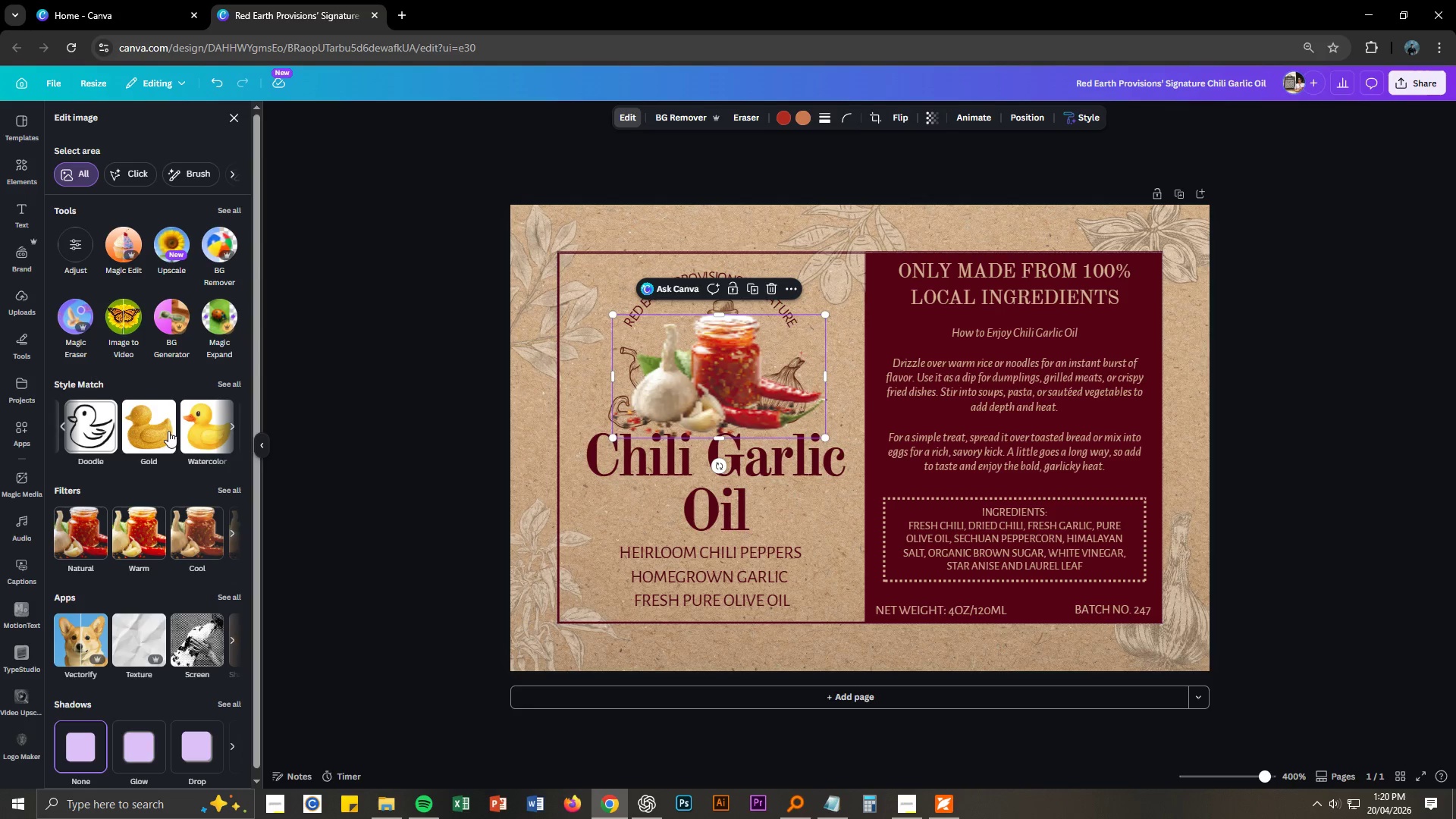 
left_click([227, 378])
 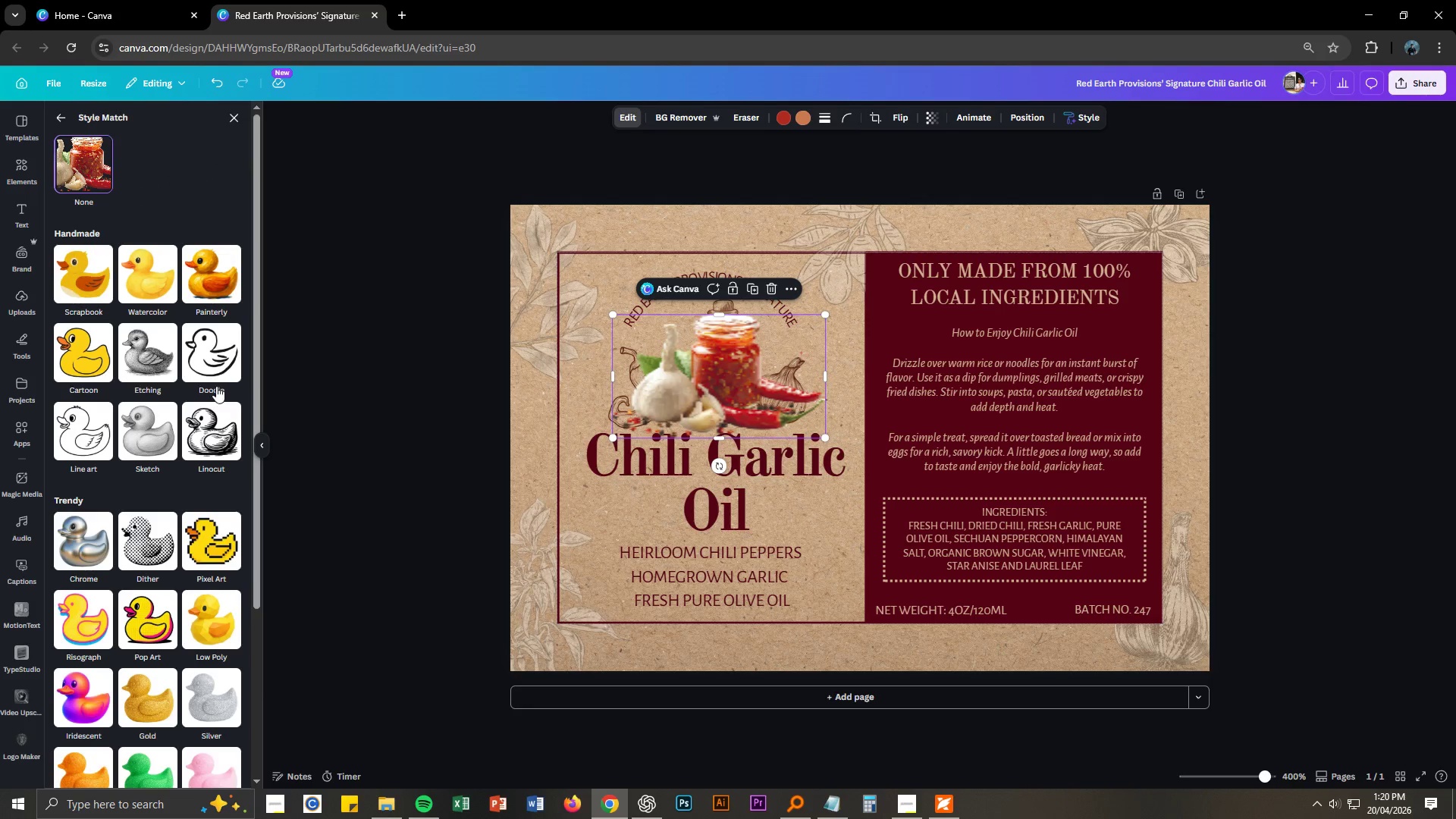 
left_click([162, 432])
 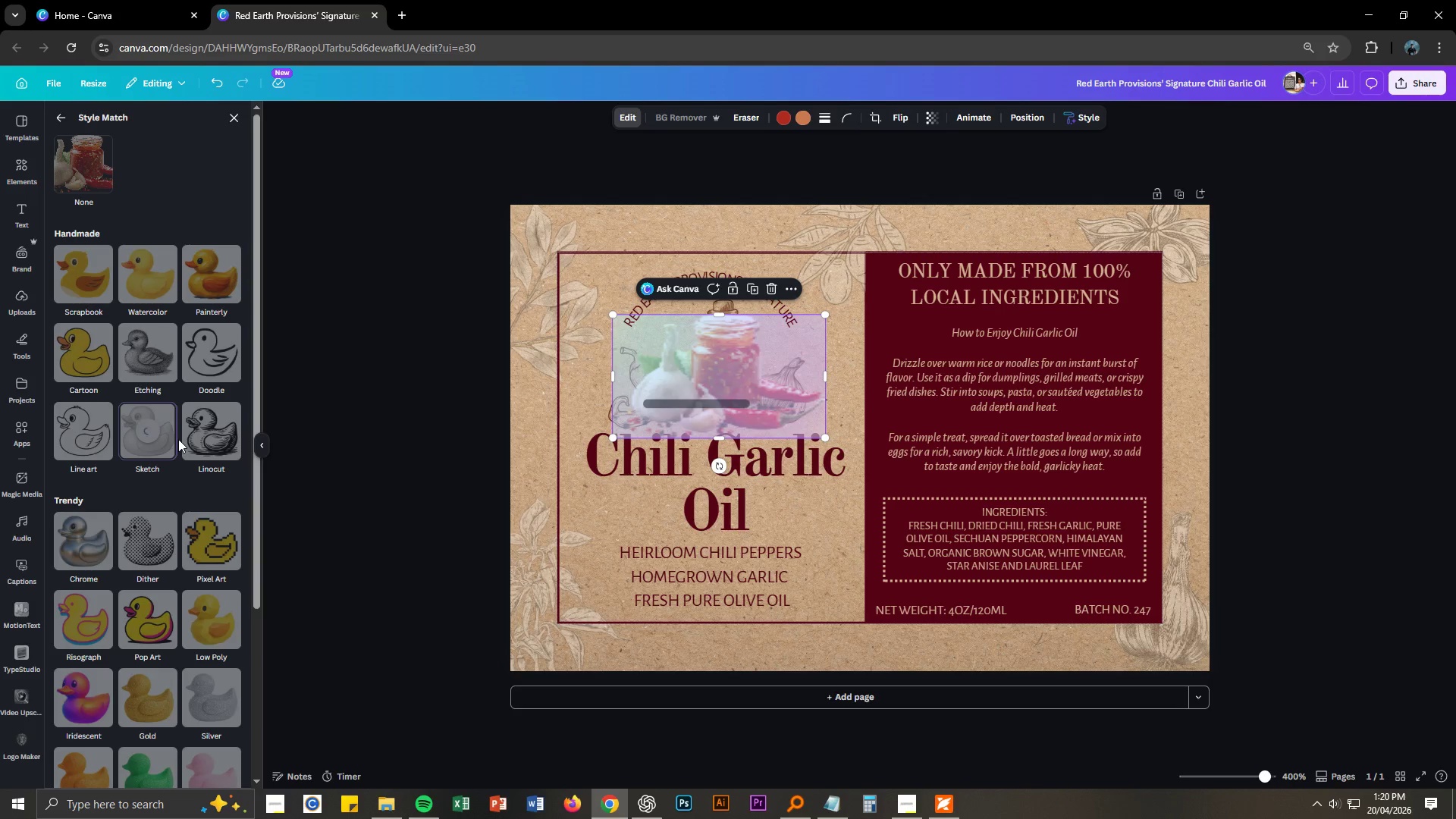 
wait(13.72)
 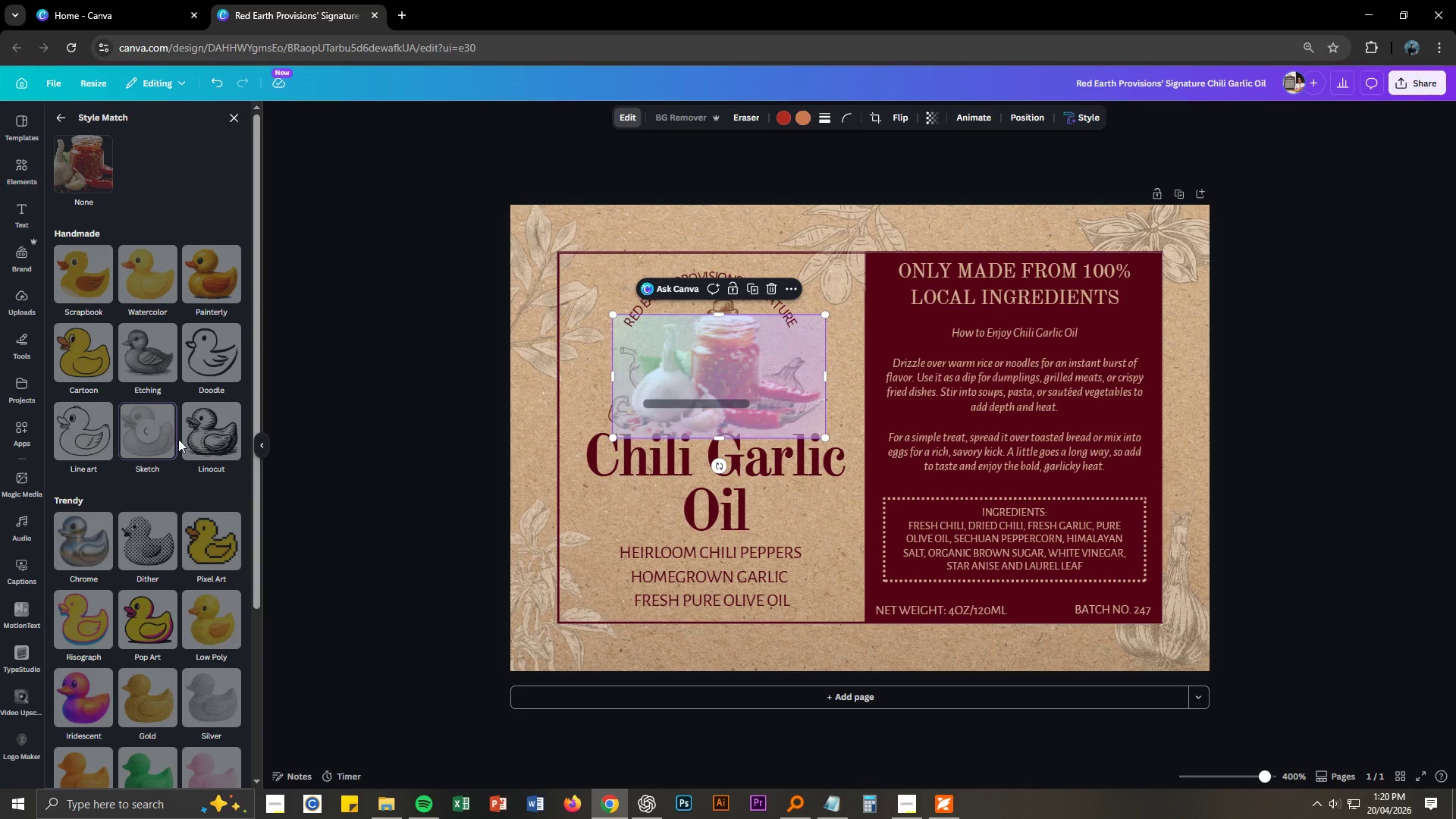 
left_click([156, 350])
 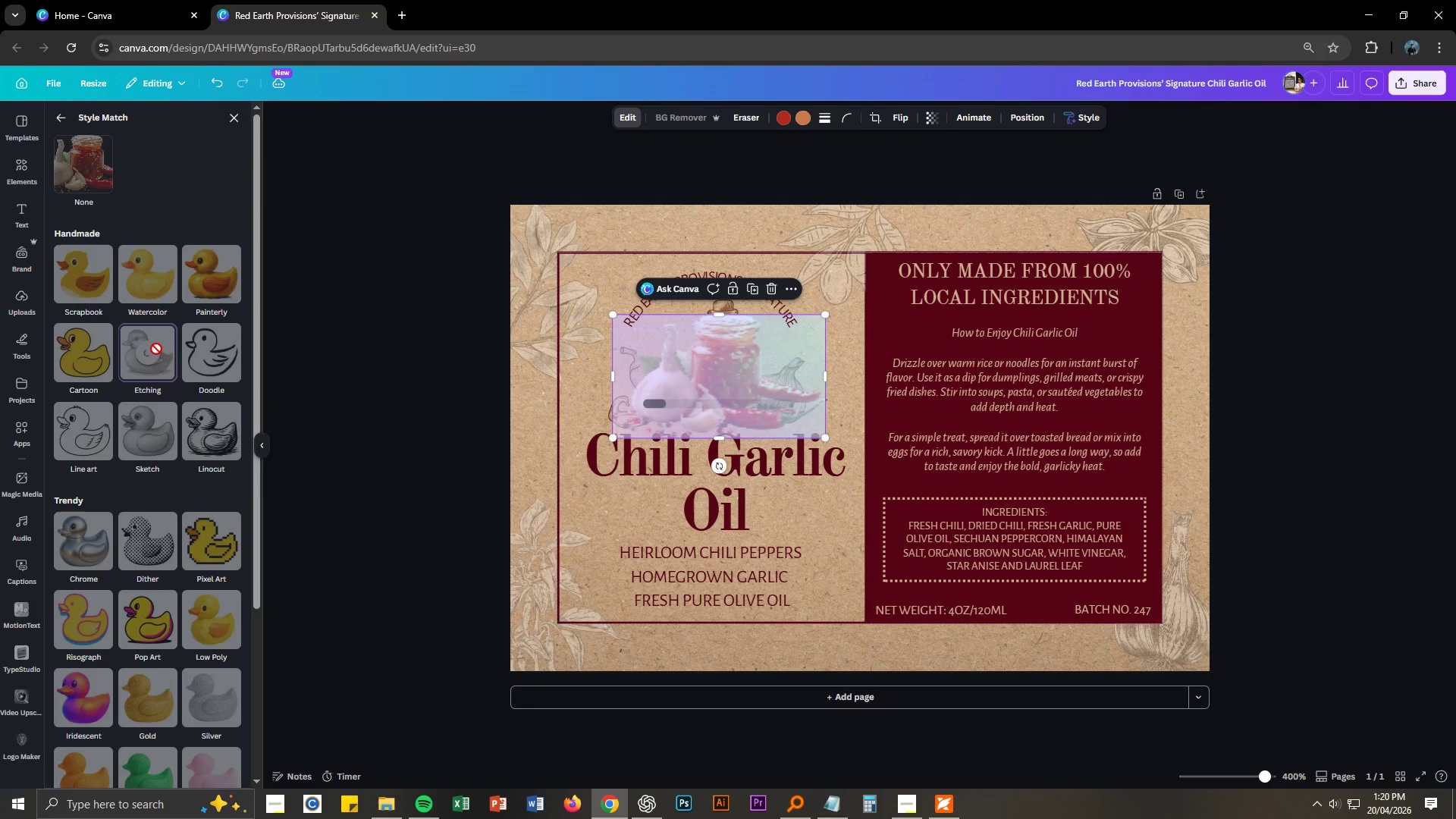 
scroll: coordinate [215, 521], scroll_direction: down, amount: 3.0
 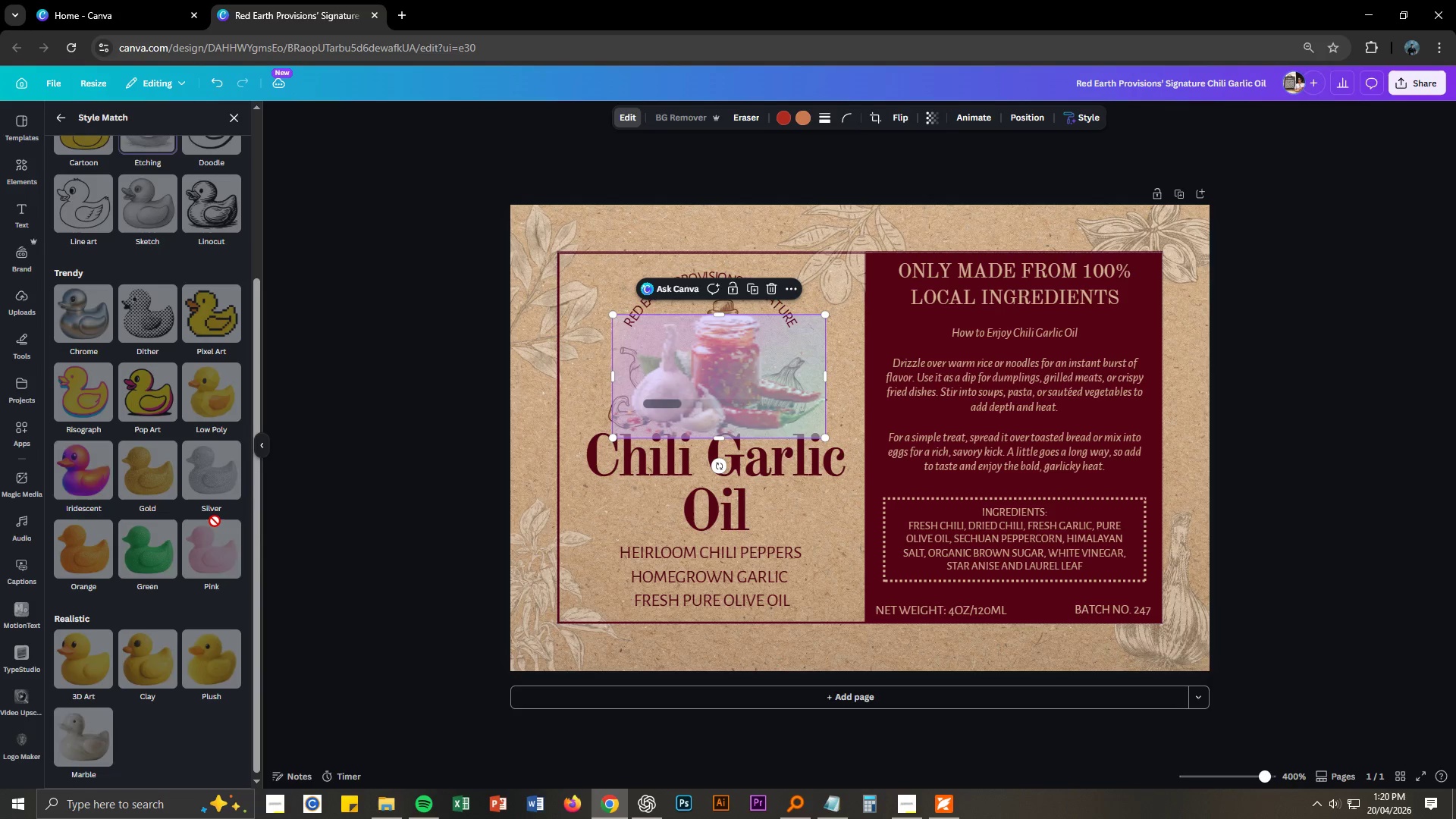 
scroll: coordinate [217, 517], scroll_direction: up, amount: 1.0
 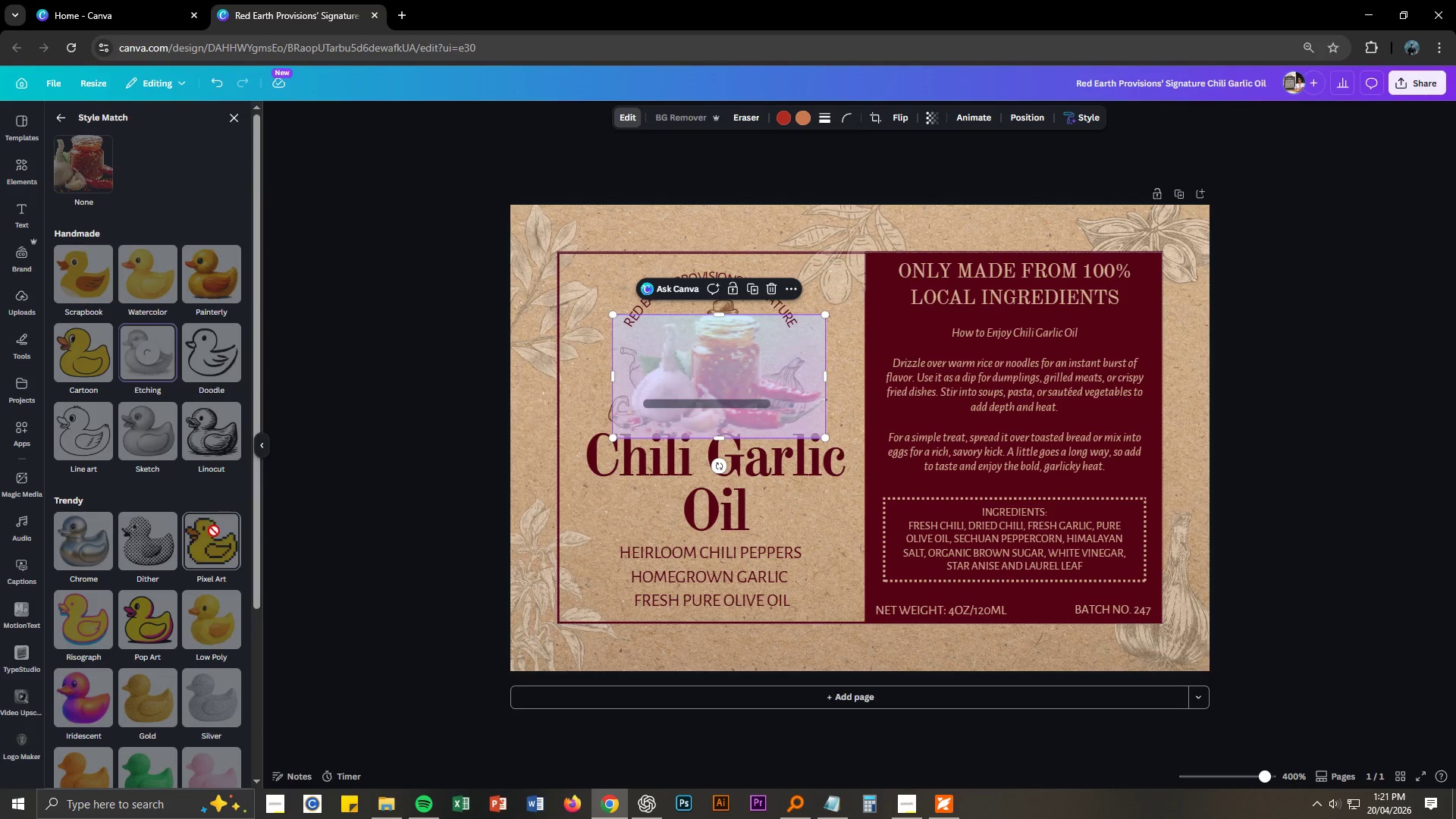 
wait(10.77)
 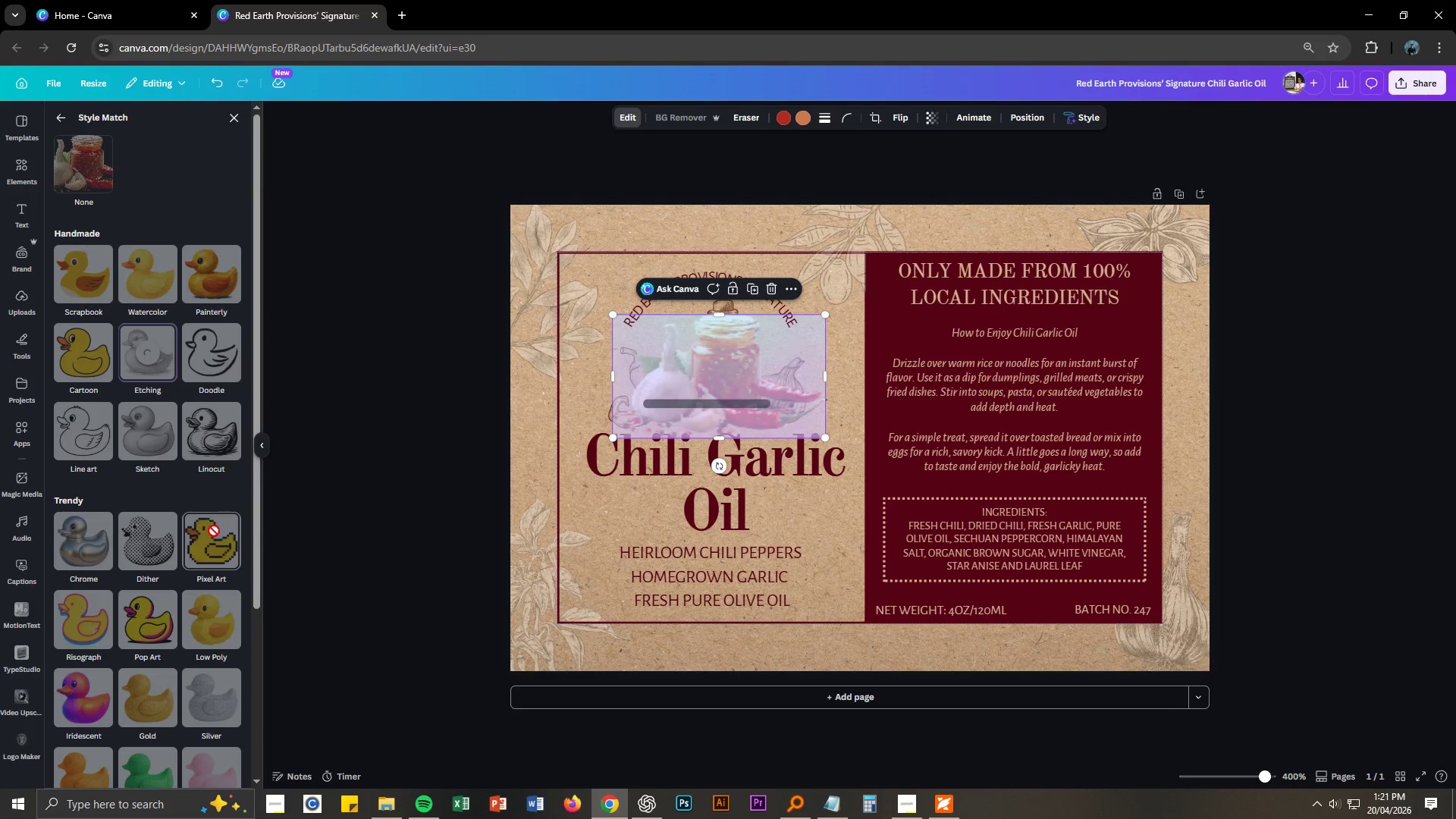 
key(Delete)
 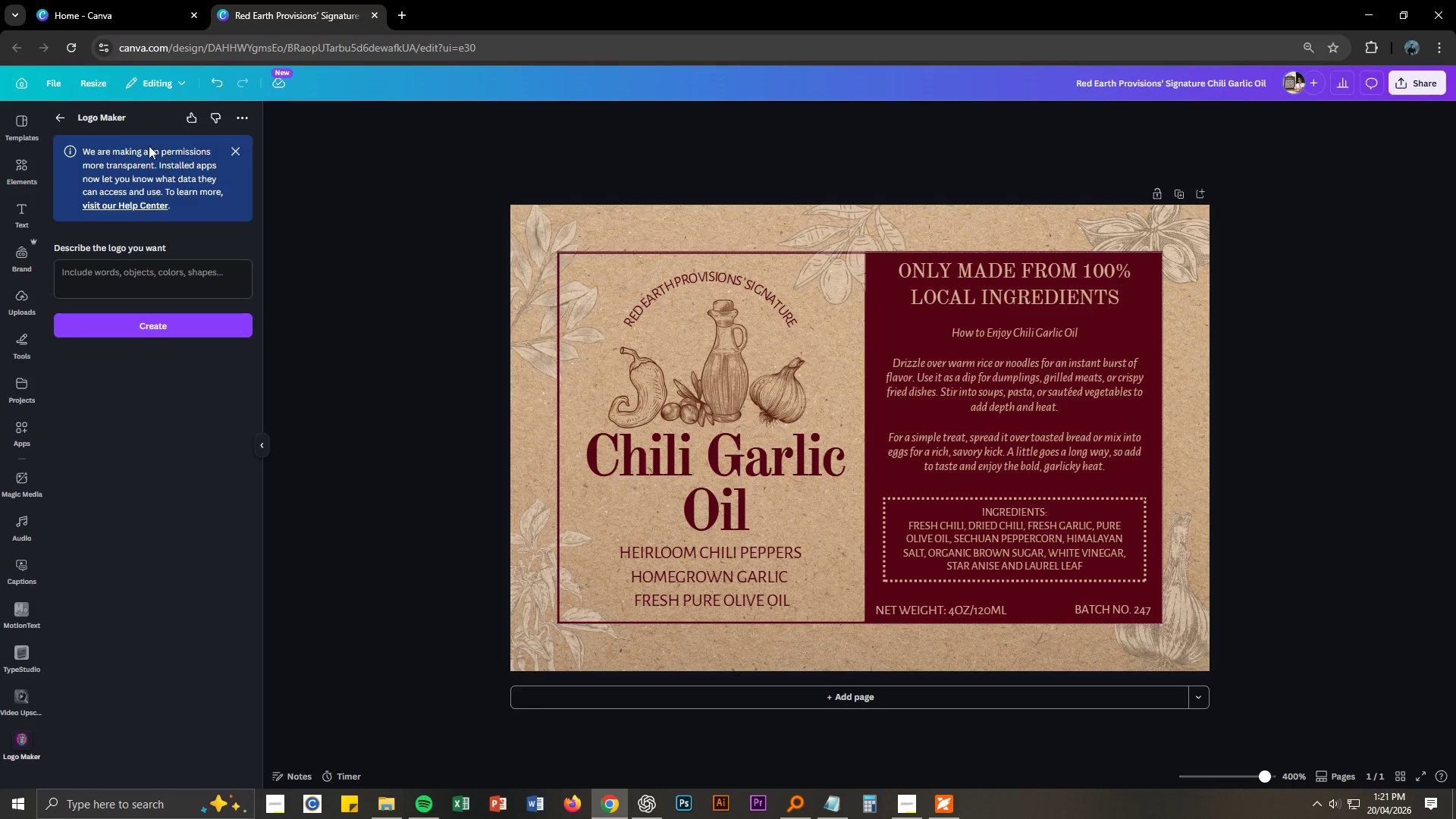 
left_click([58, 118])
 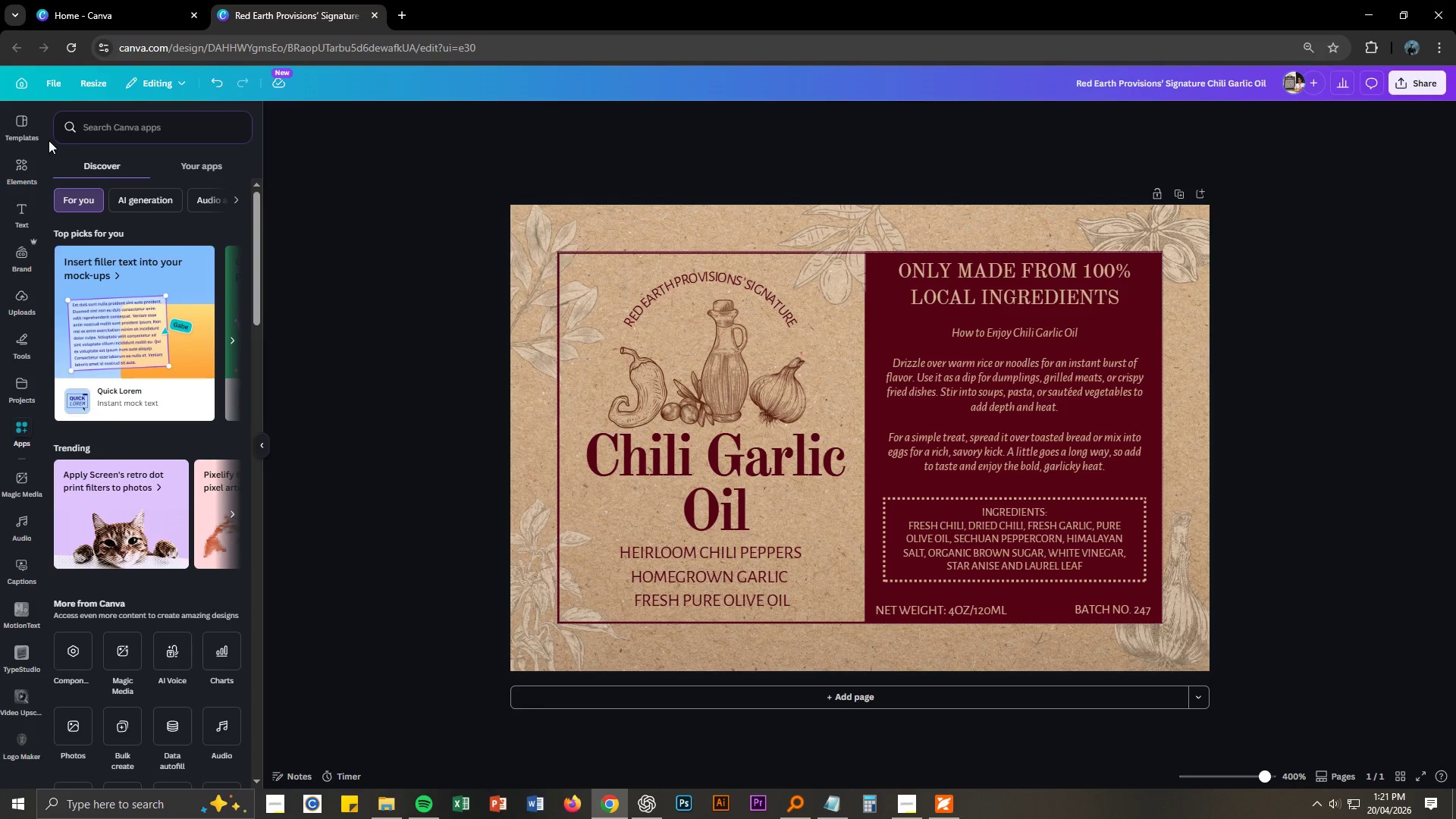 
left_click([15, 177])
 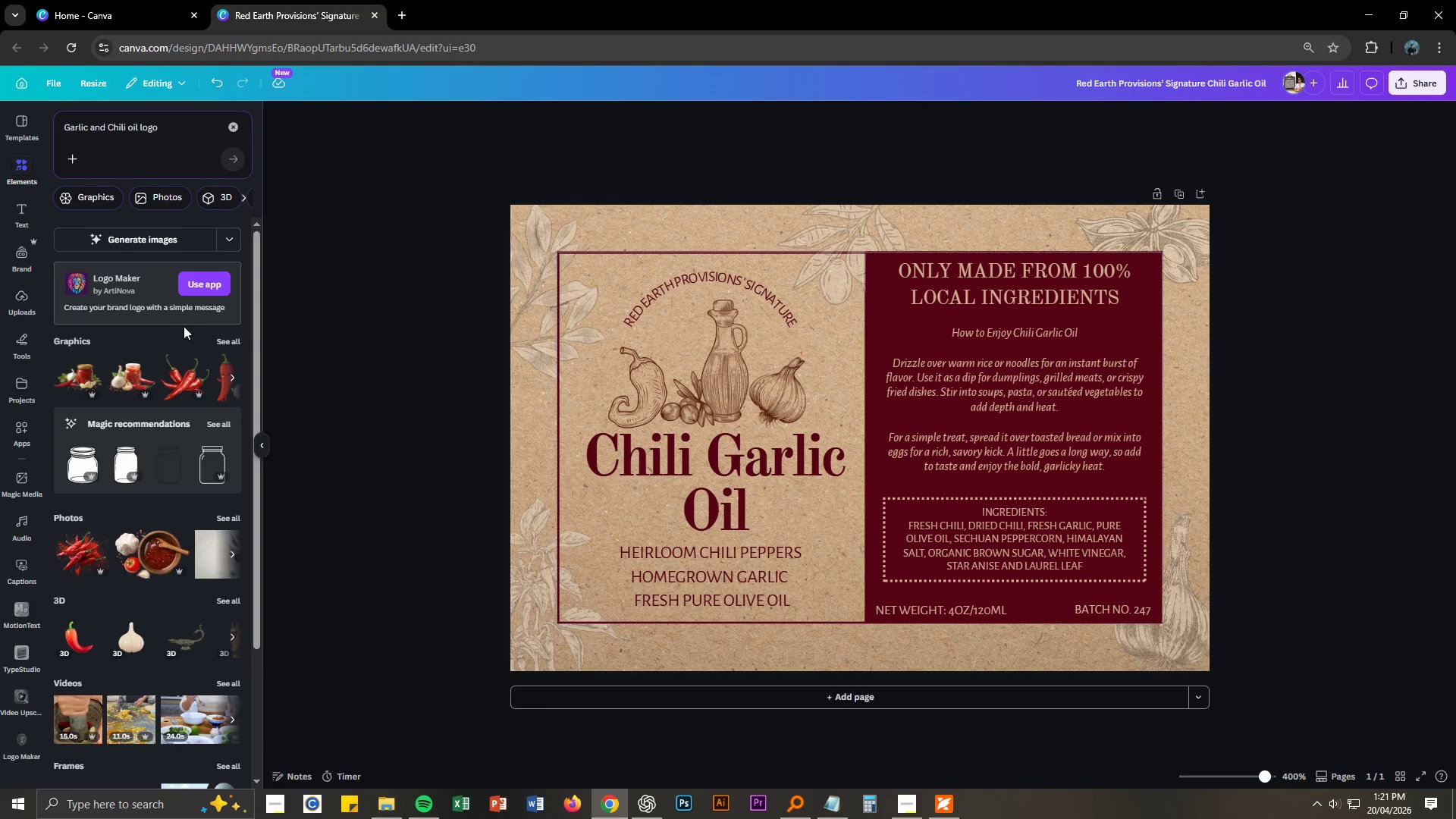 
left_click([220, 334])
 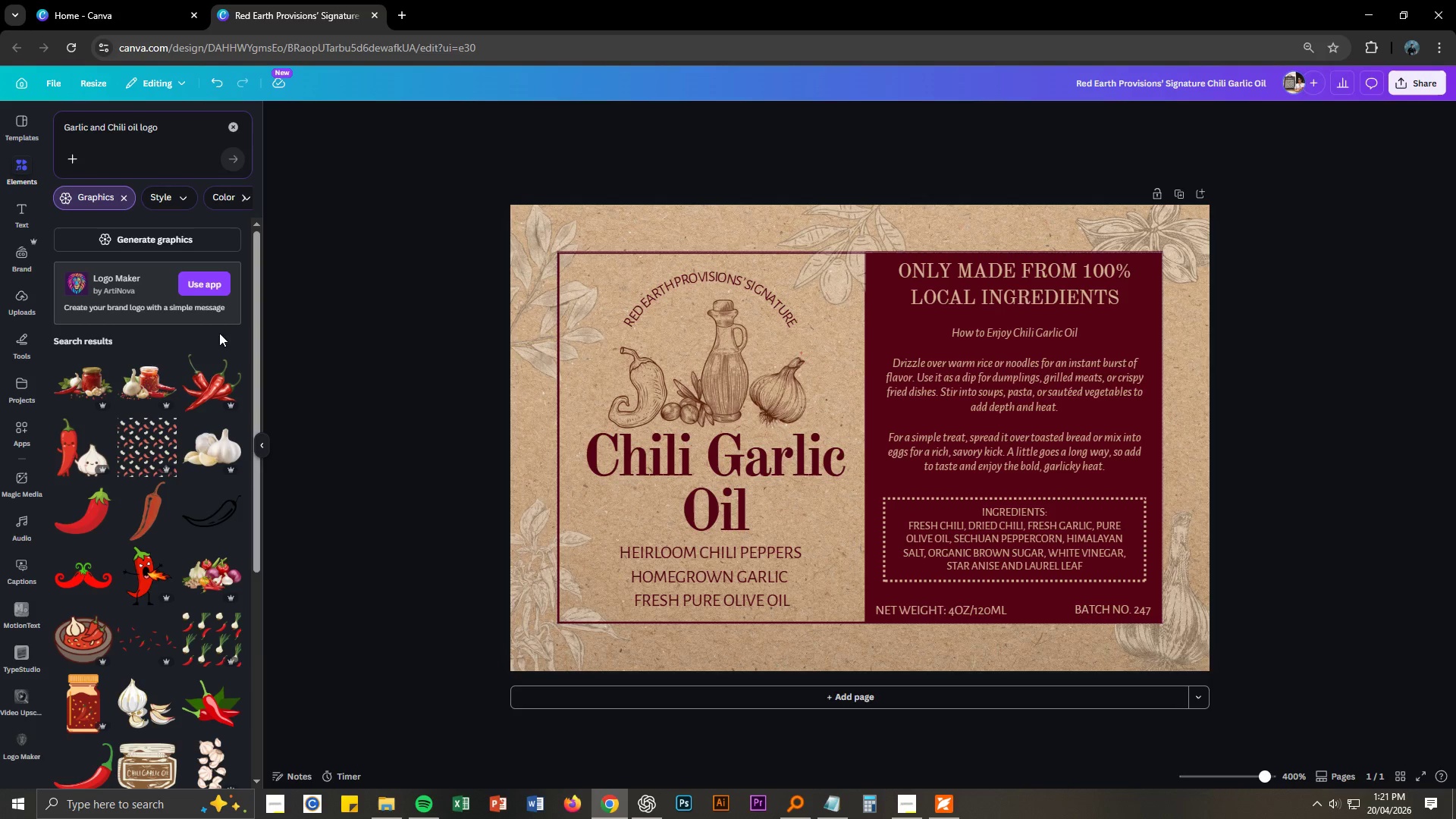 
scroll: coordinate [168, 434], scroll_direction: down, amount: 4.0
 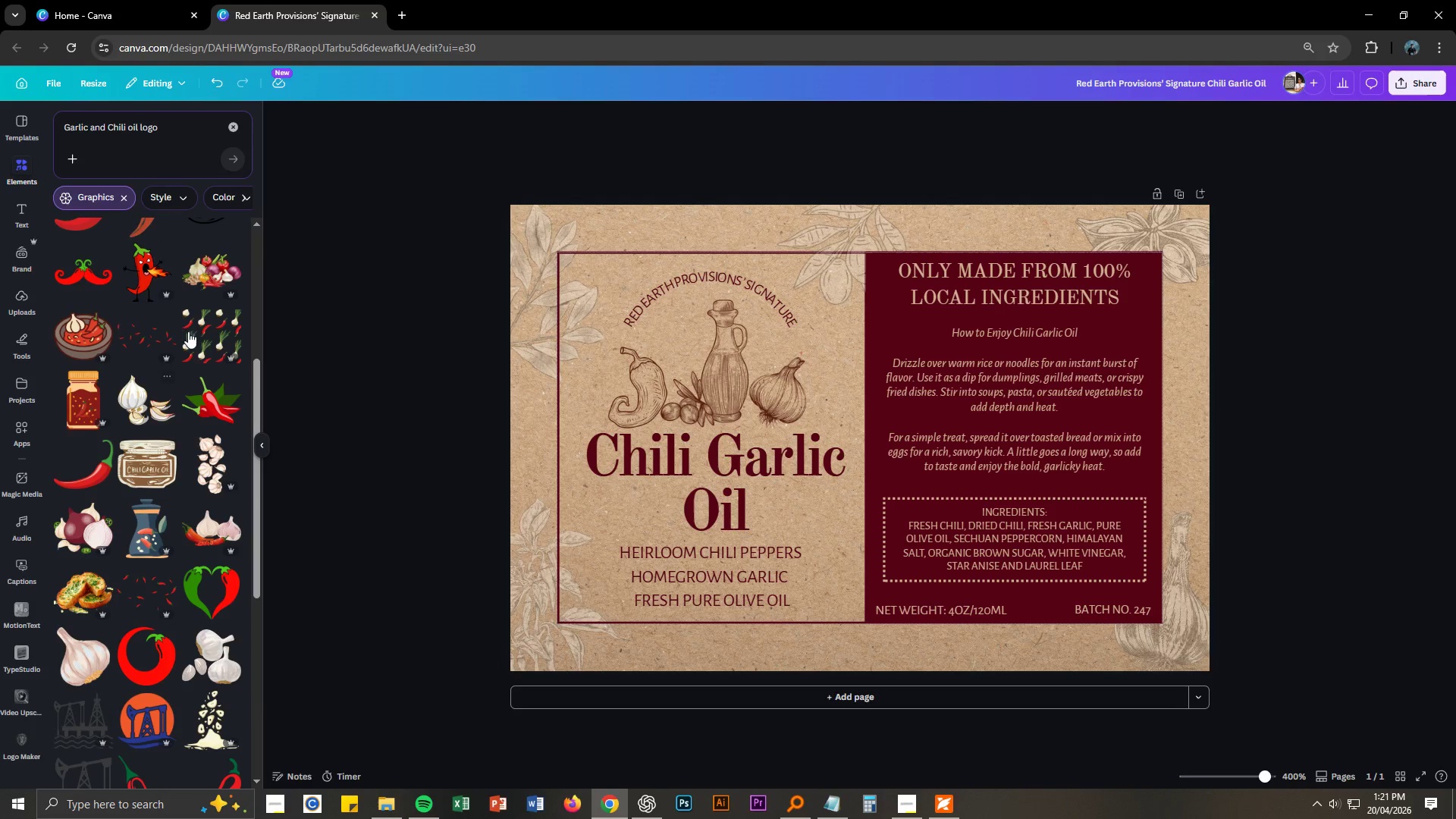 
left_click([171, 194])
 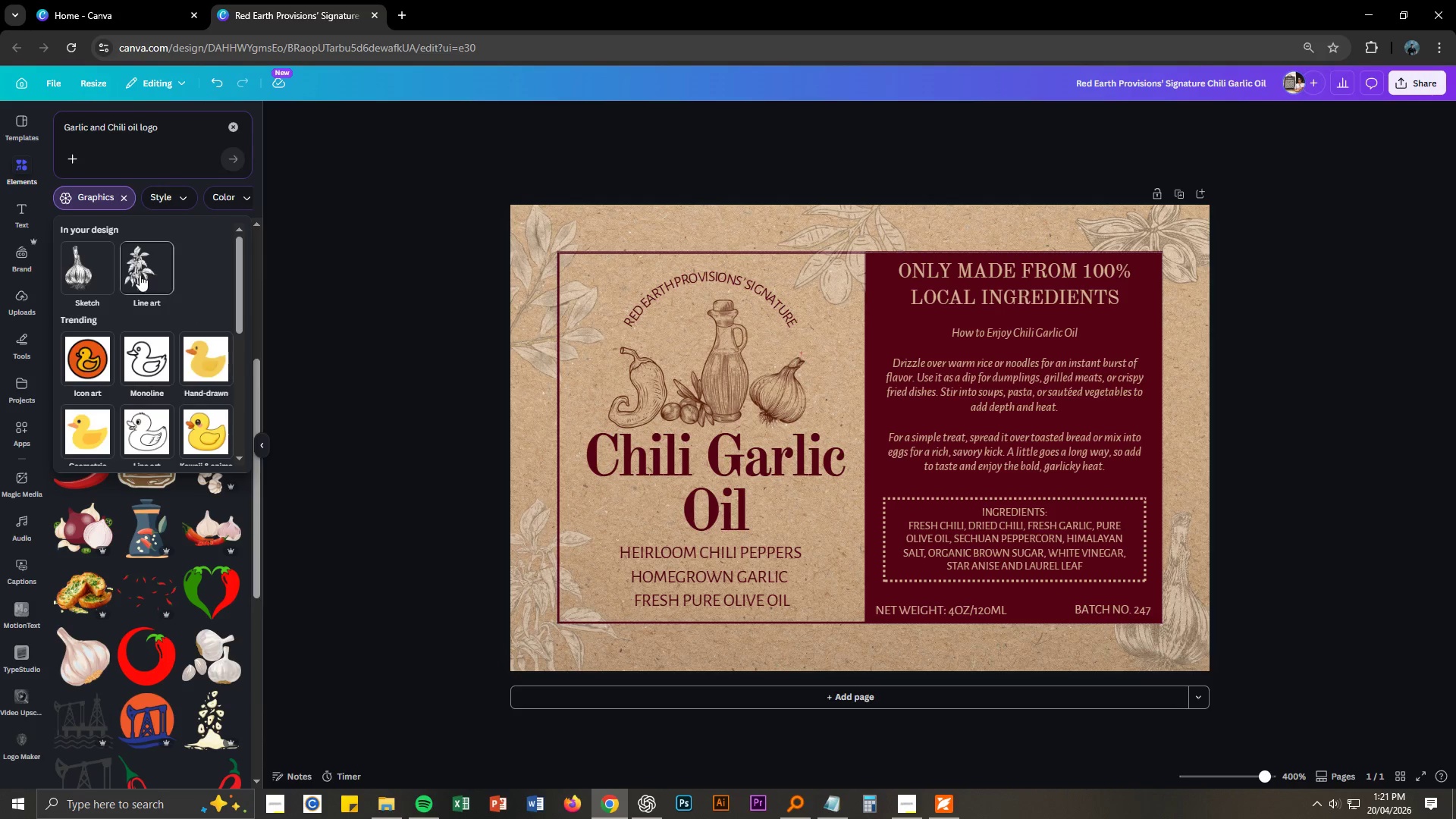 
mouse_move([150, 408])
 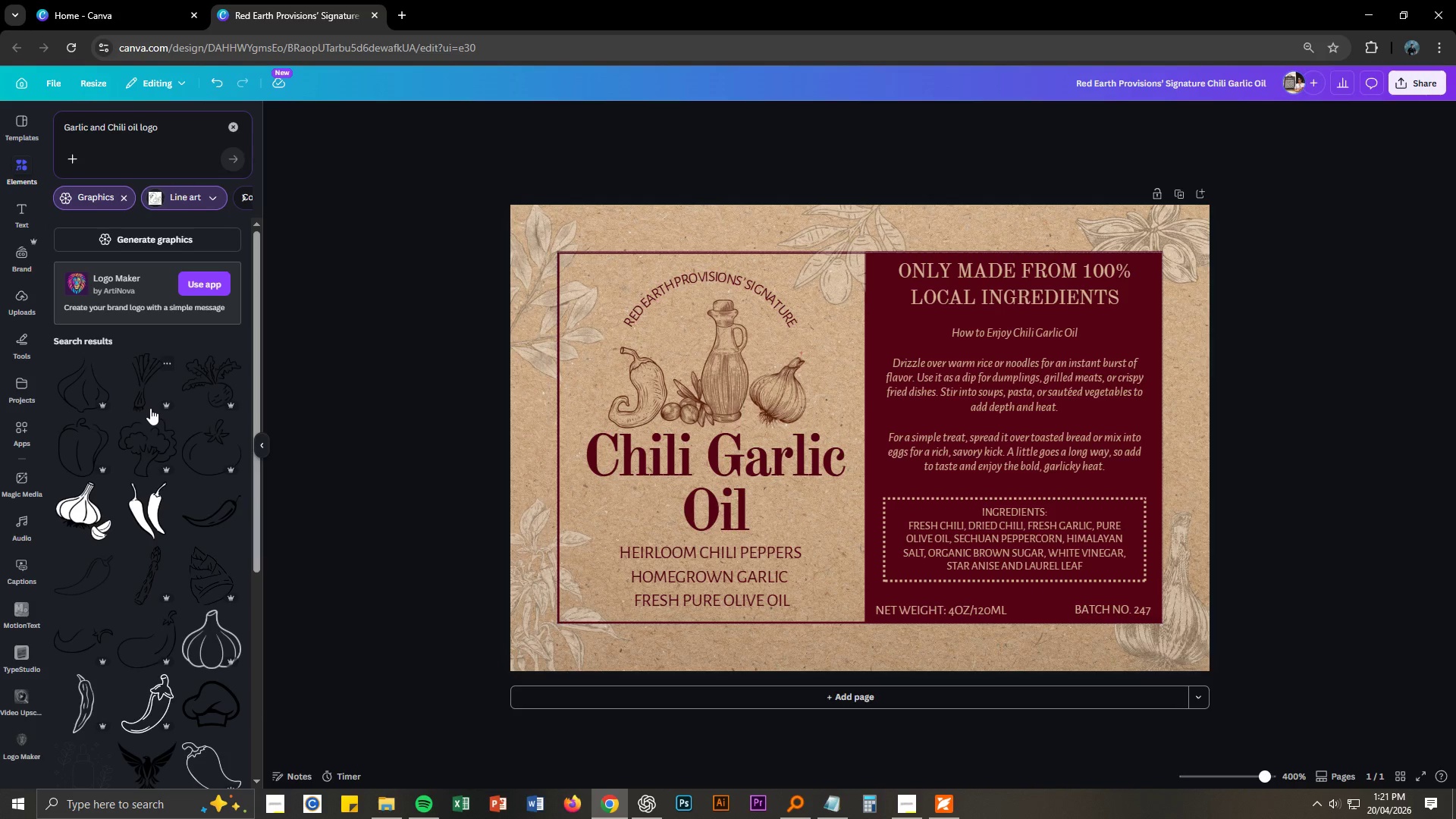 
scroll: coordinate [190, 453], scroll_direction: down, amount: 14.0
 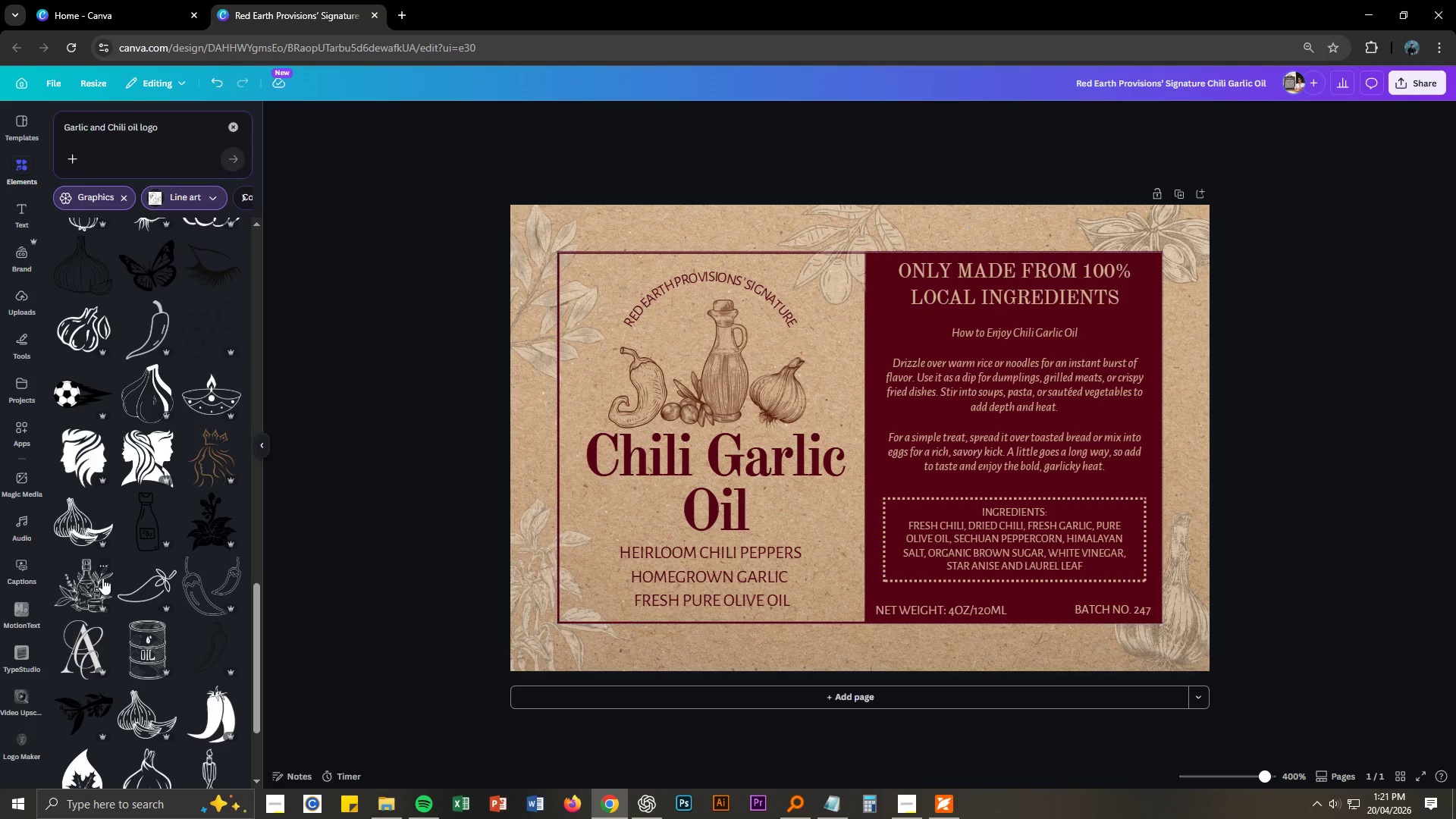 
mouse_move([111, 567])
 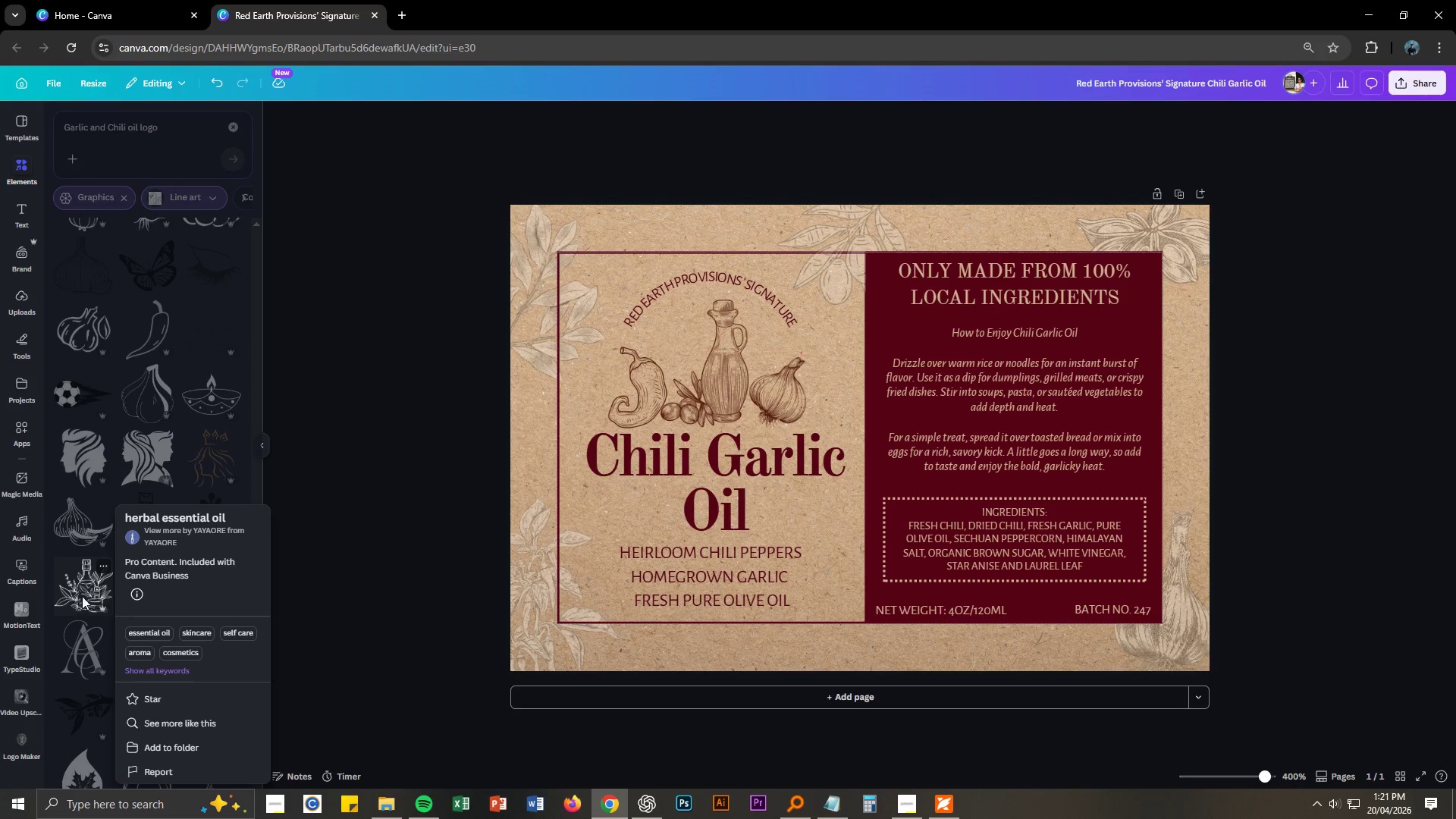 
left_click([83, 585])
 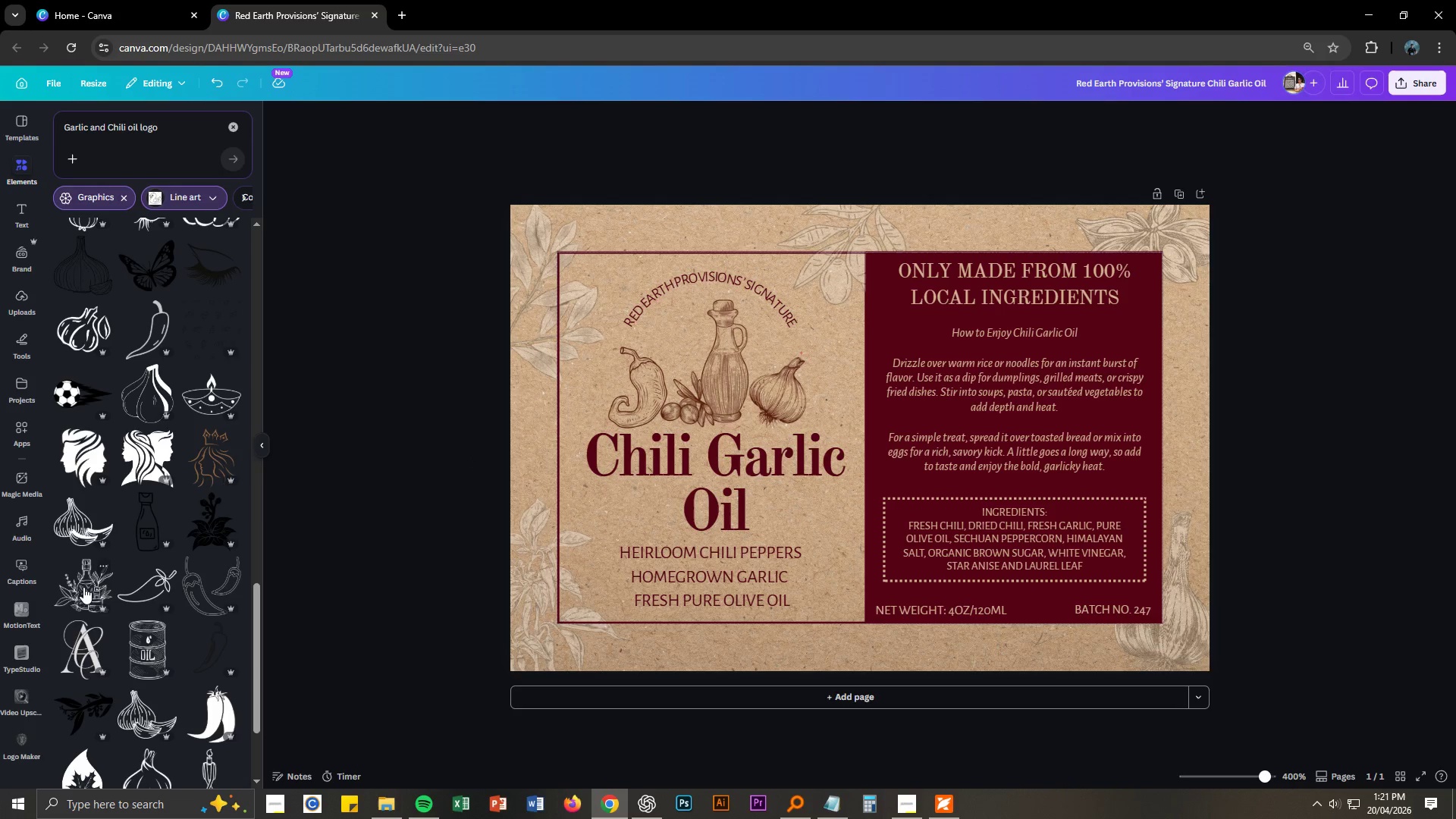 
left_click([84, 587])
 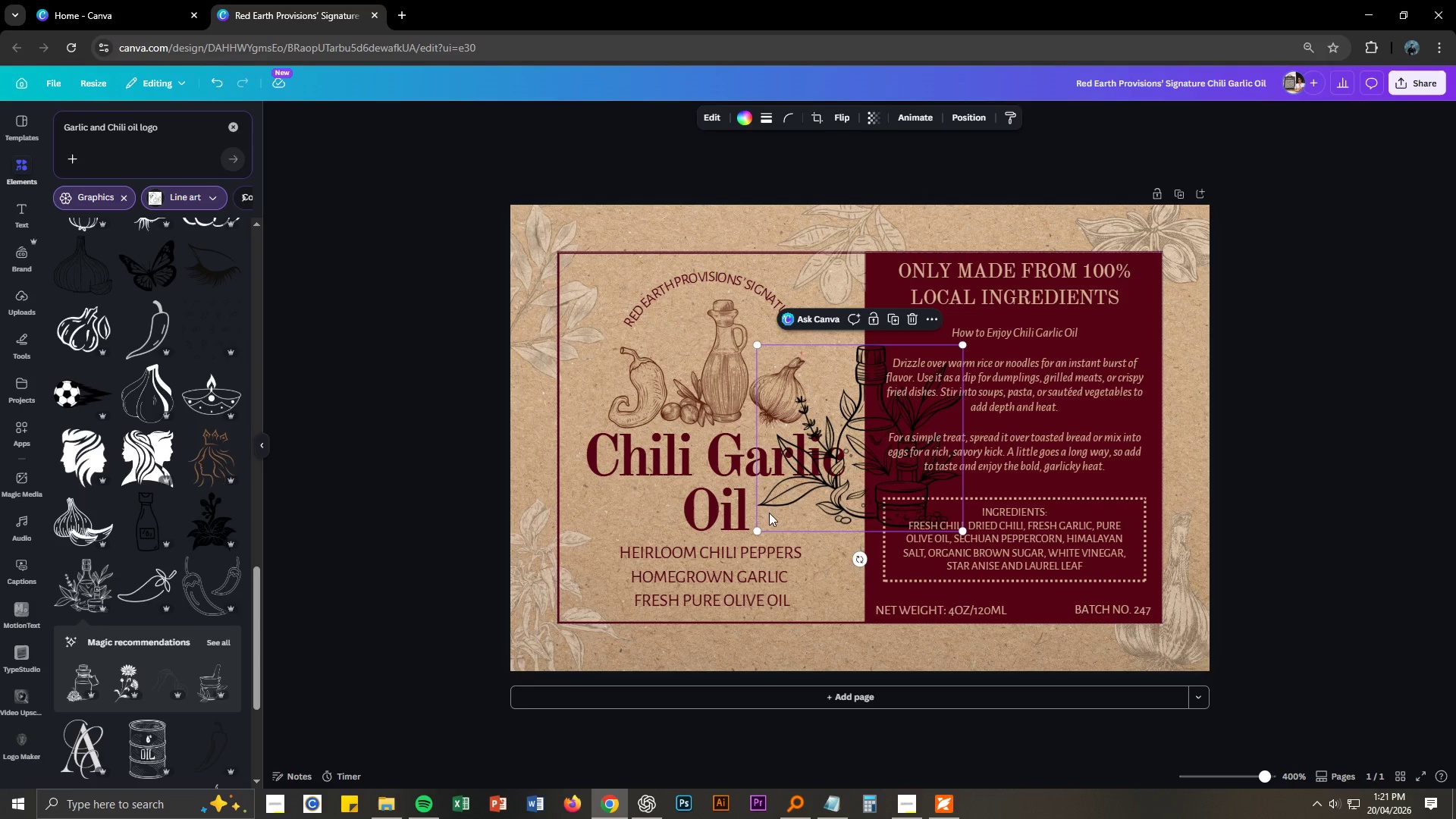 
left_click_drag(start_coordinate=[843, 507], to_coordinate=[508, 524])
 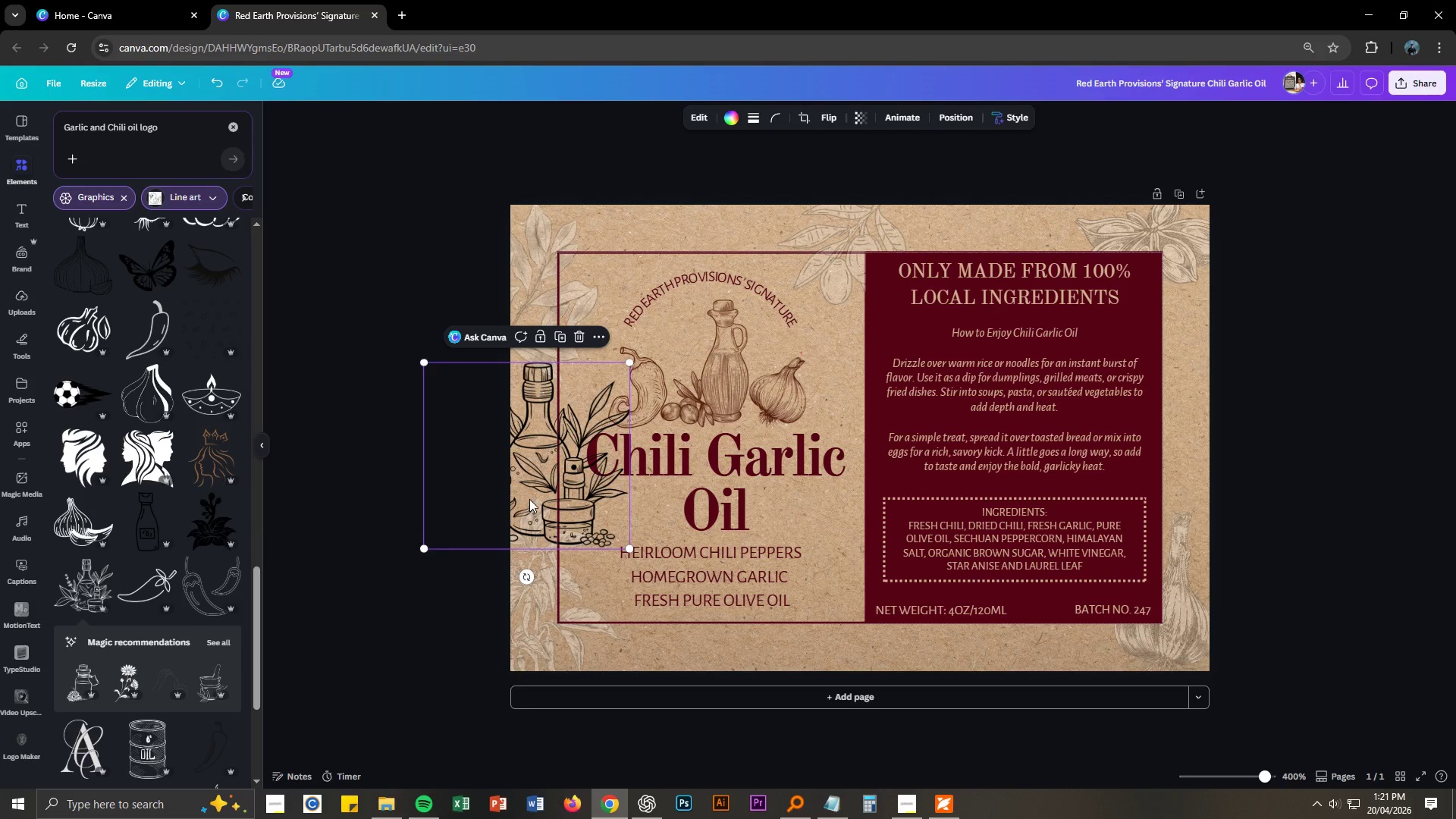 
key(Delete)
 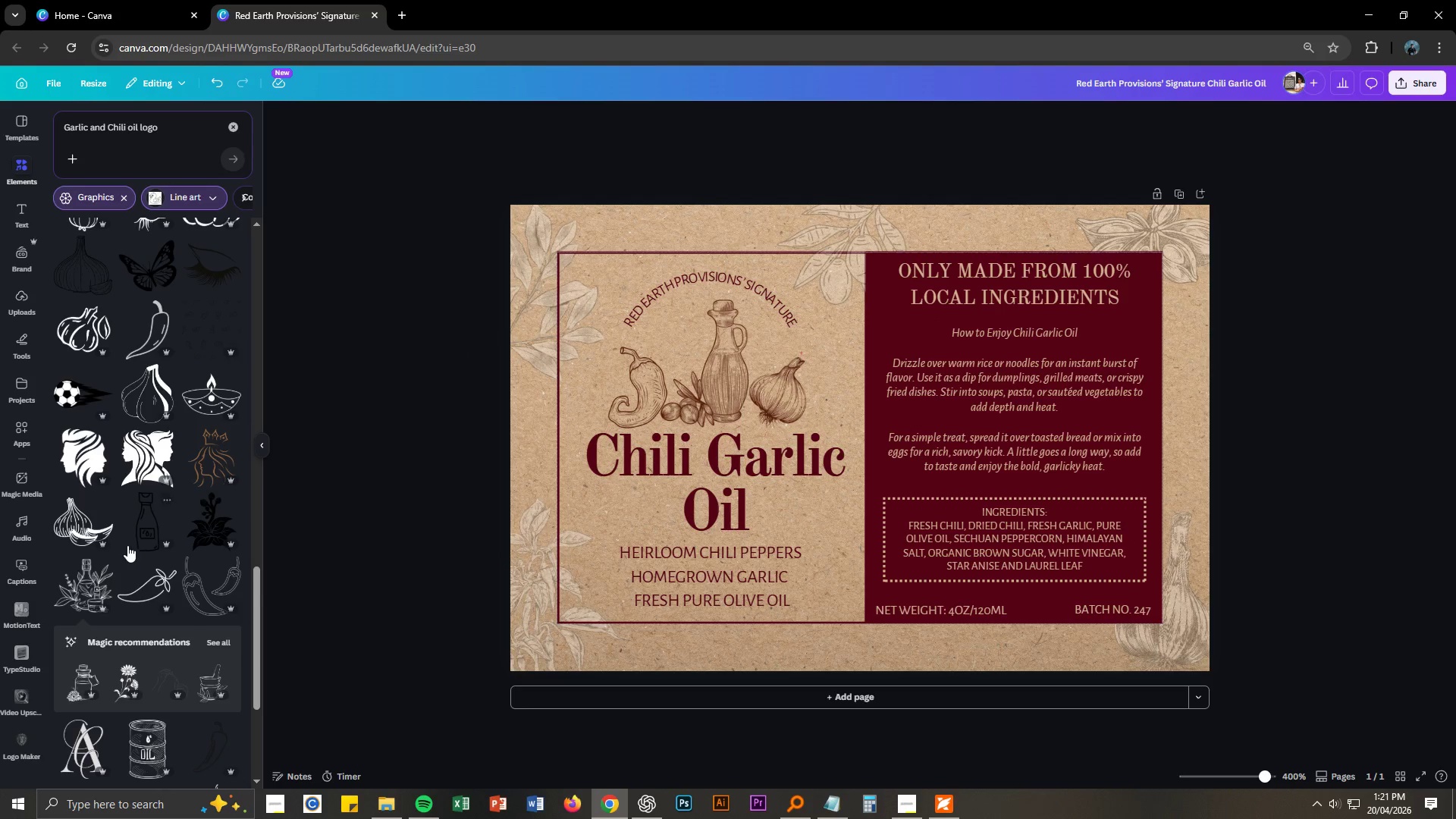 
scroll: coordinate [133, 544], scroll_direction: down, amount: 2.0
 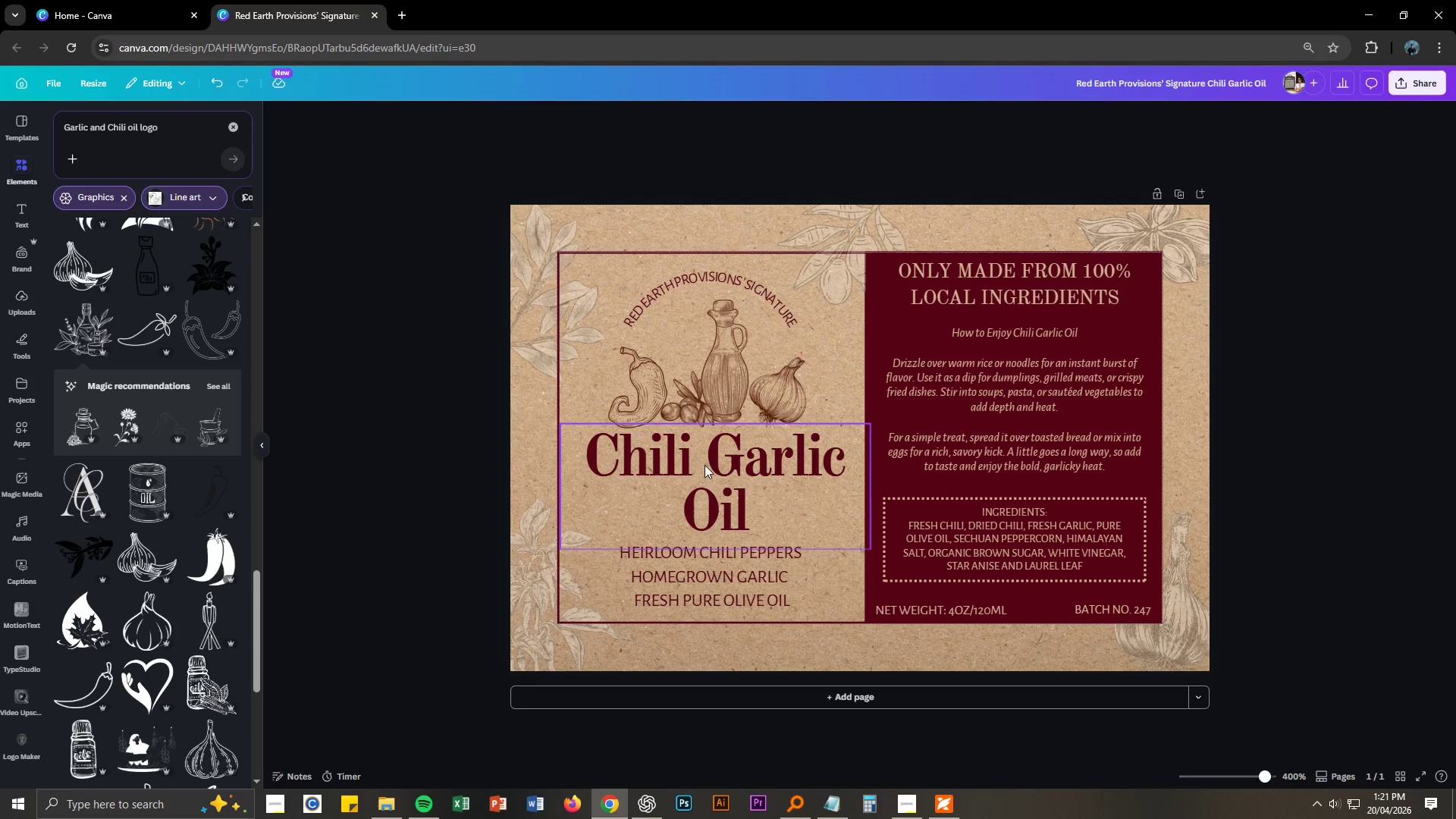 
mouse_move([225, 525])
 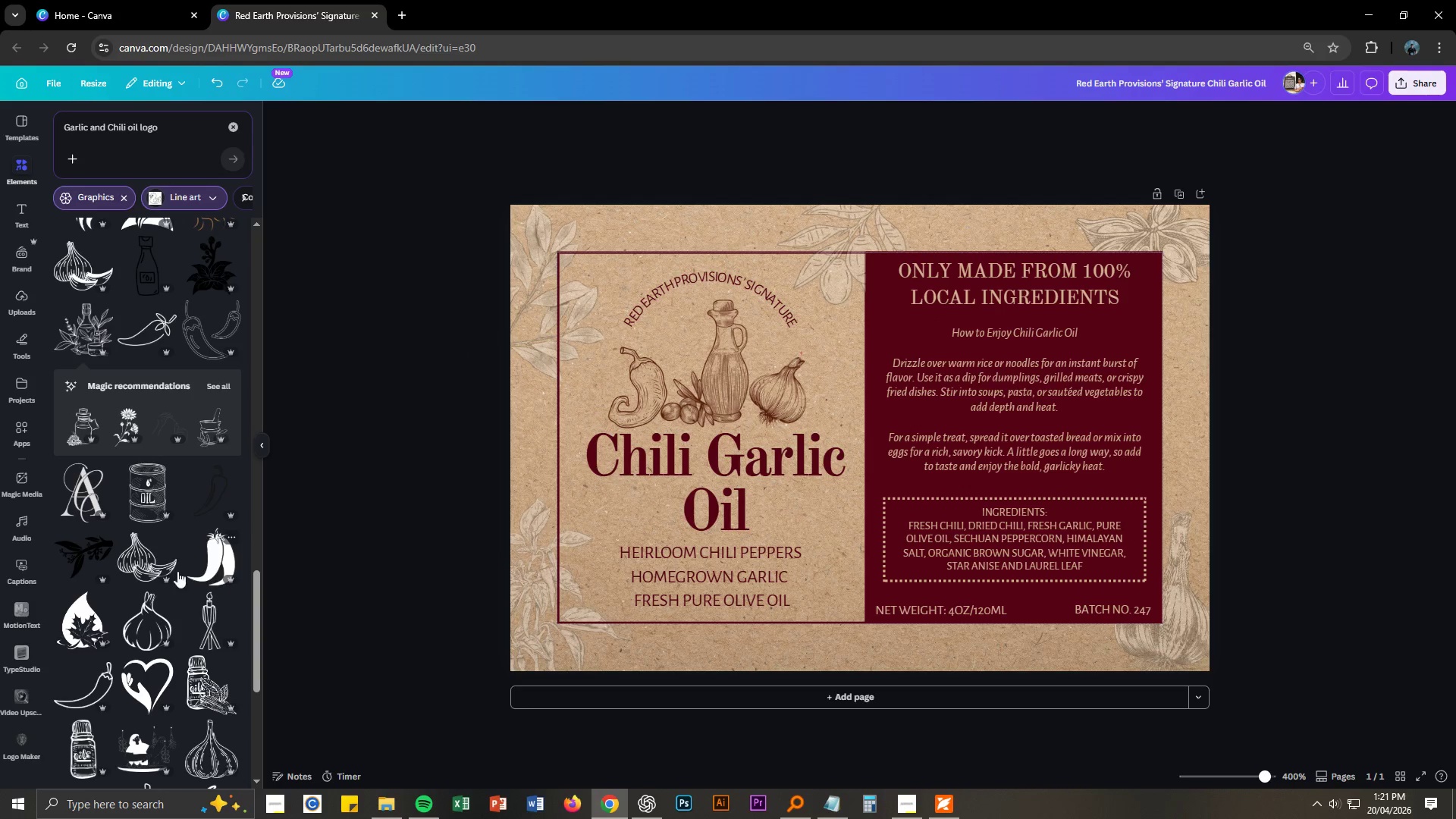 
left_click([147, 566])
 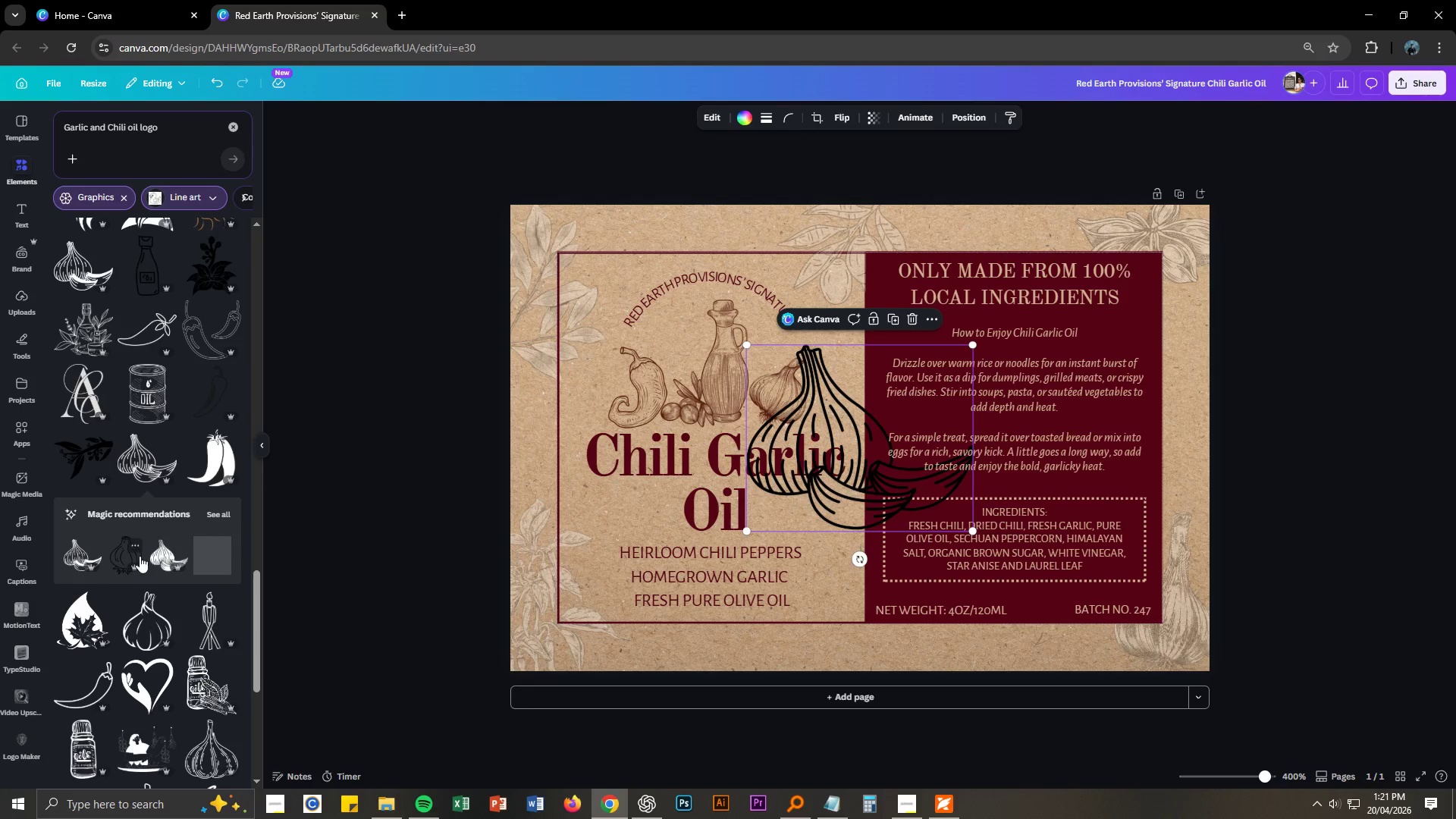 
key(Delete)
 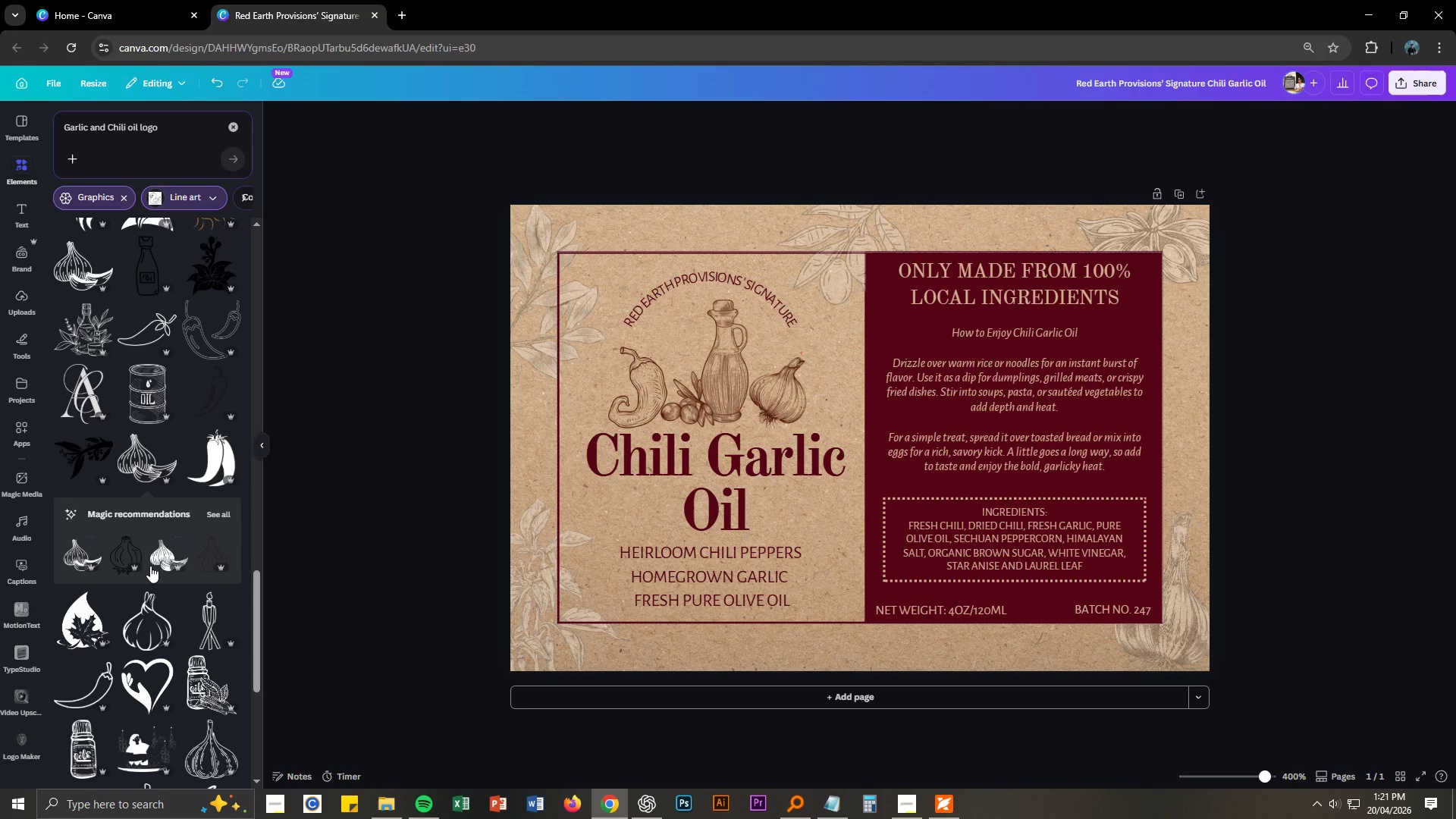 
scroll: coordinate [150, 566], scroll_direction: down, amount: 9.0
 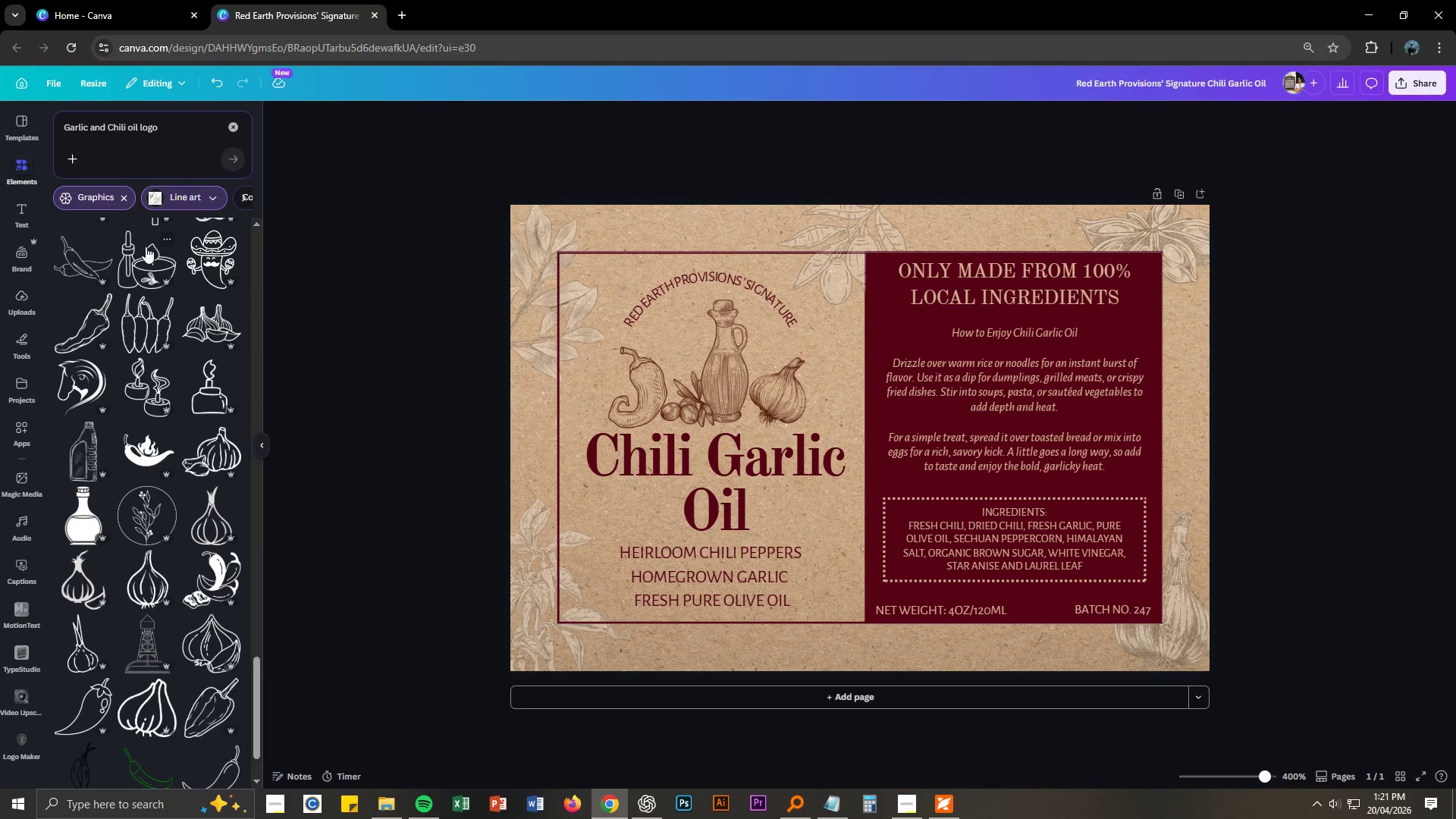 
left_click_drag(start_coordinate=[167, 127], to_coordinate=[64, 131])
 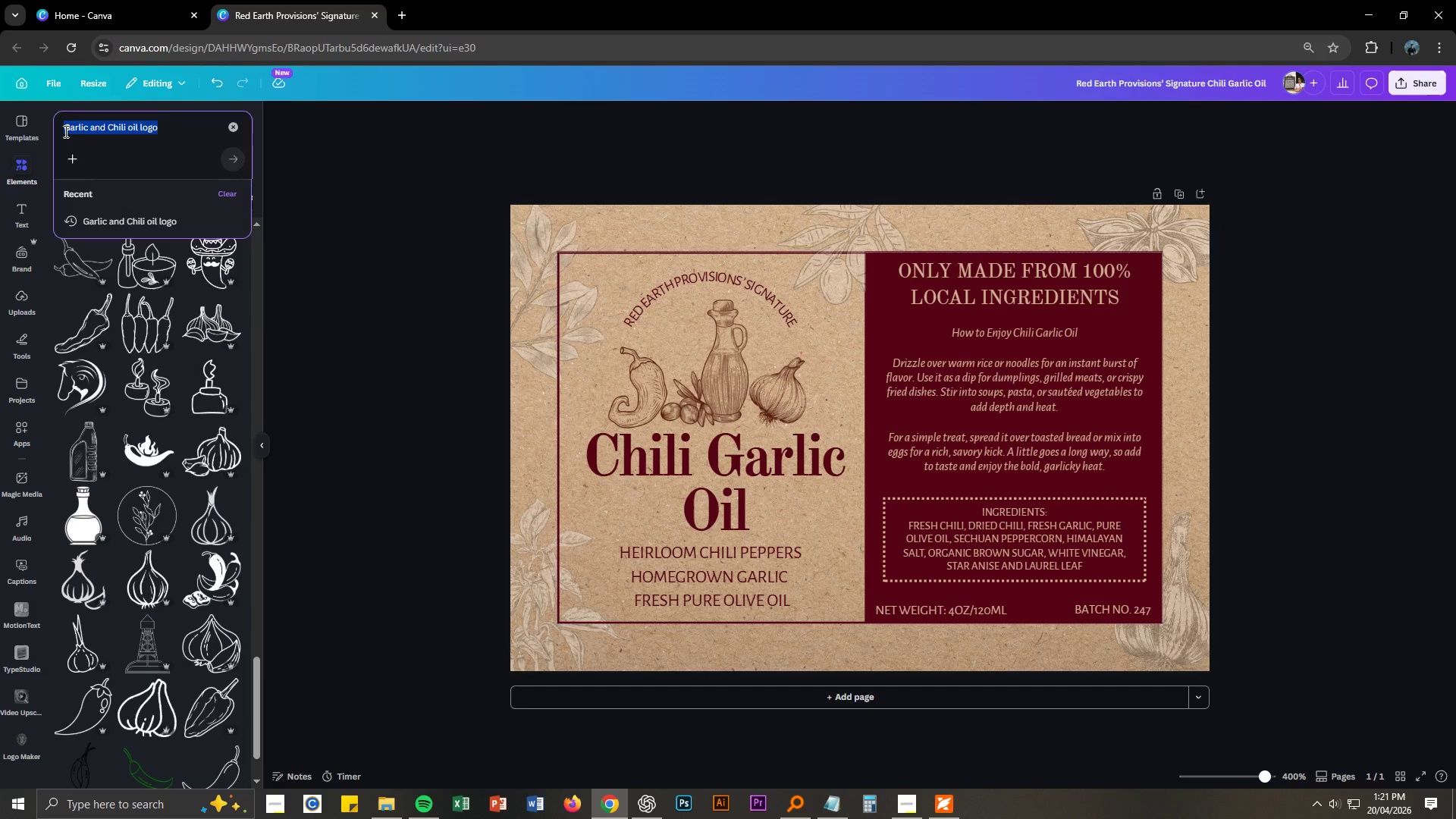 
type(Chili Garlic)
 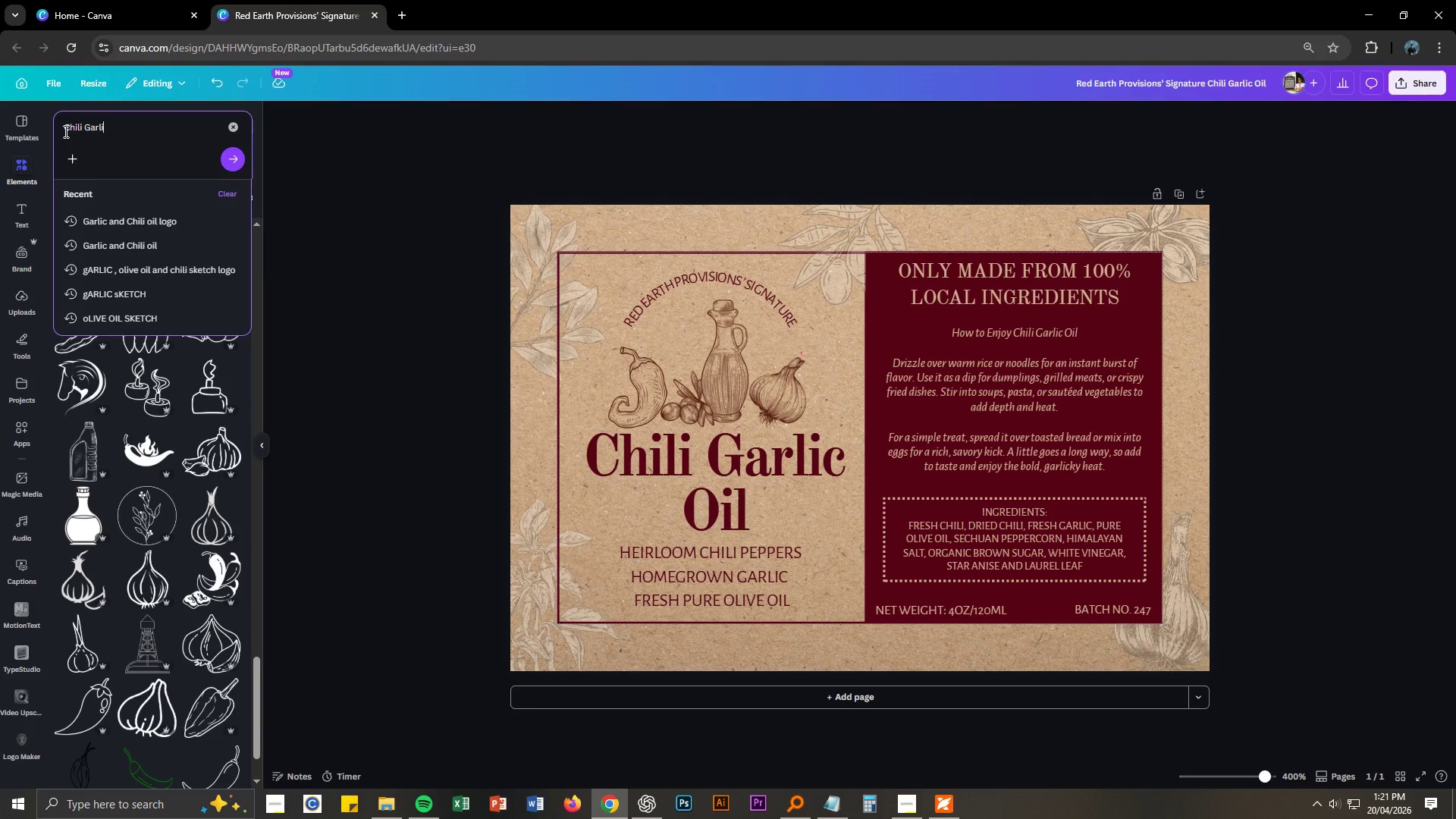 
key(Enter)
 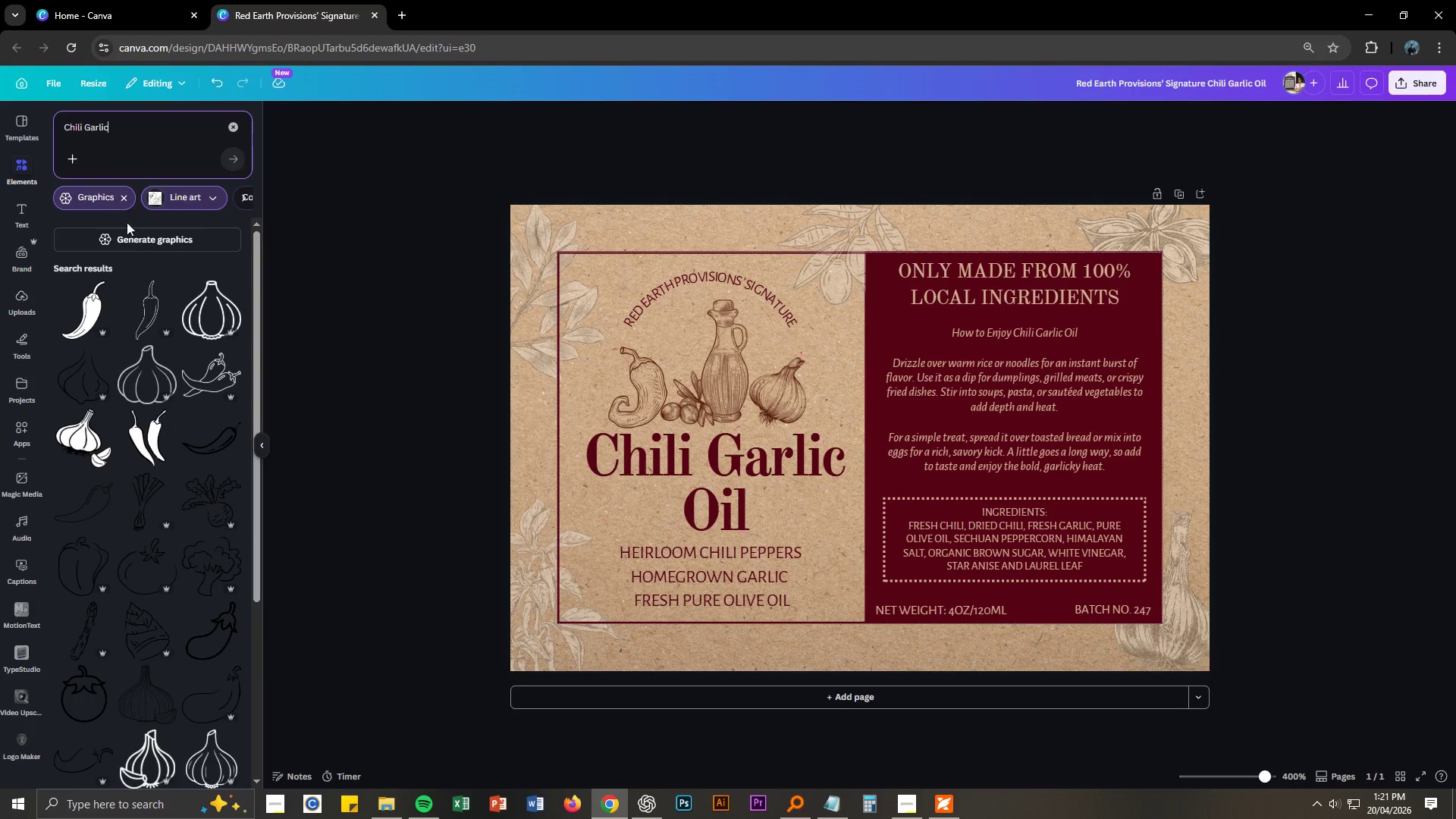 
left_click([202, 206])
 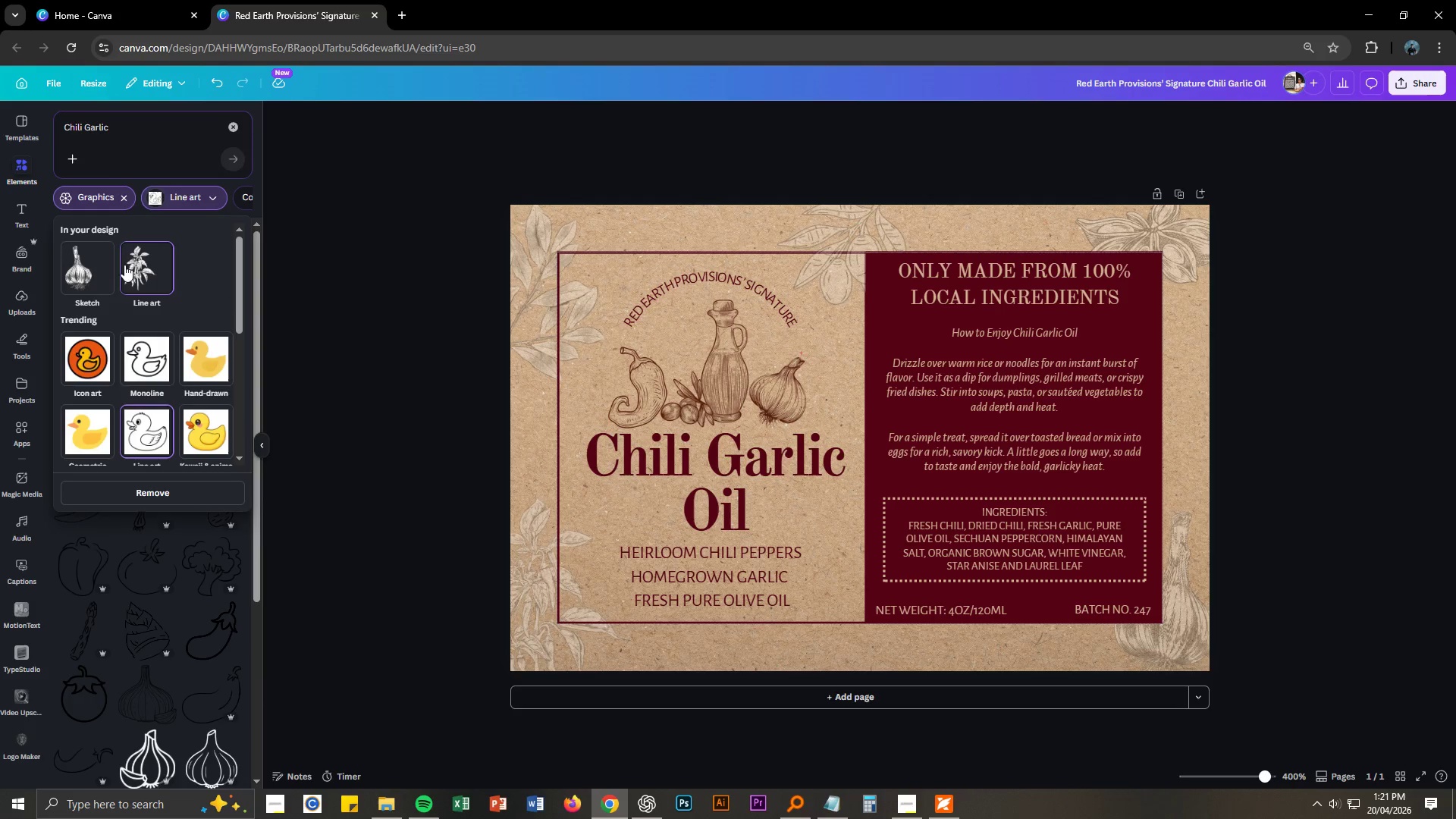 
left_click([89, 270])
 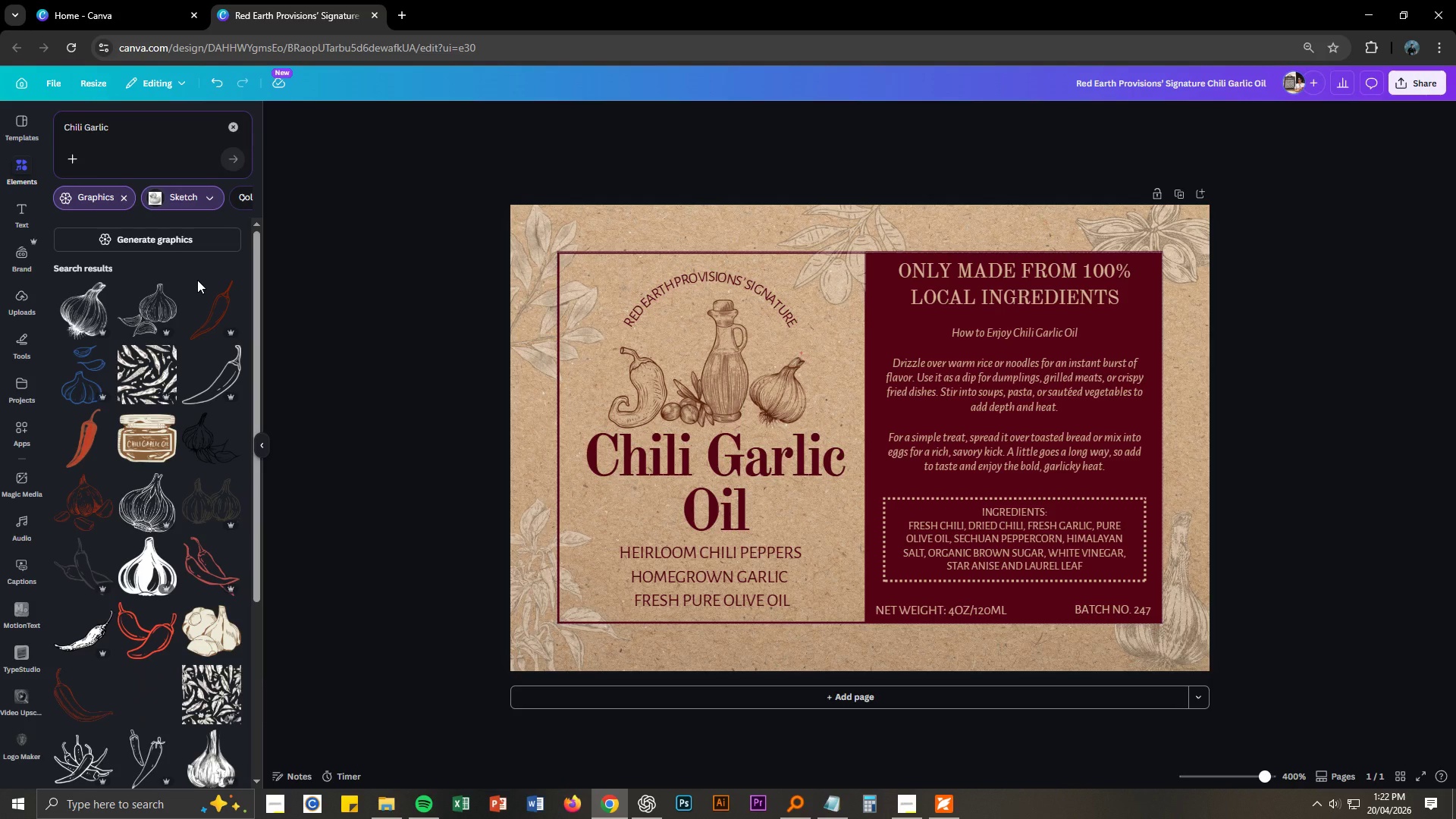 
scroll: coordinate [170, 318], scroll_direction: down, amount: 10.0
 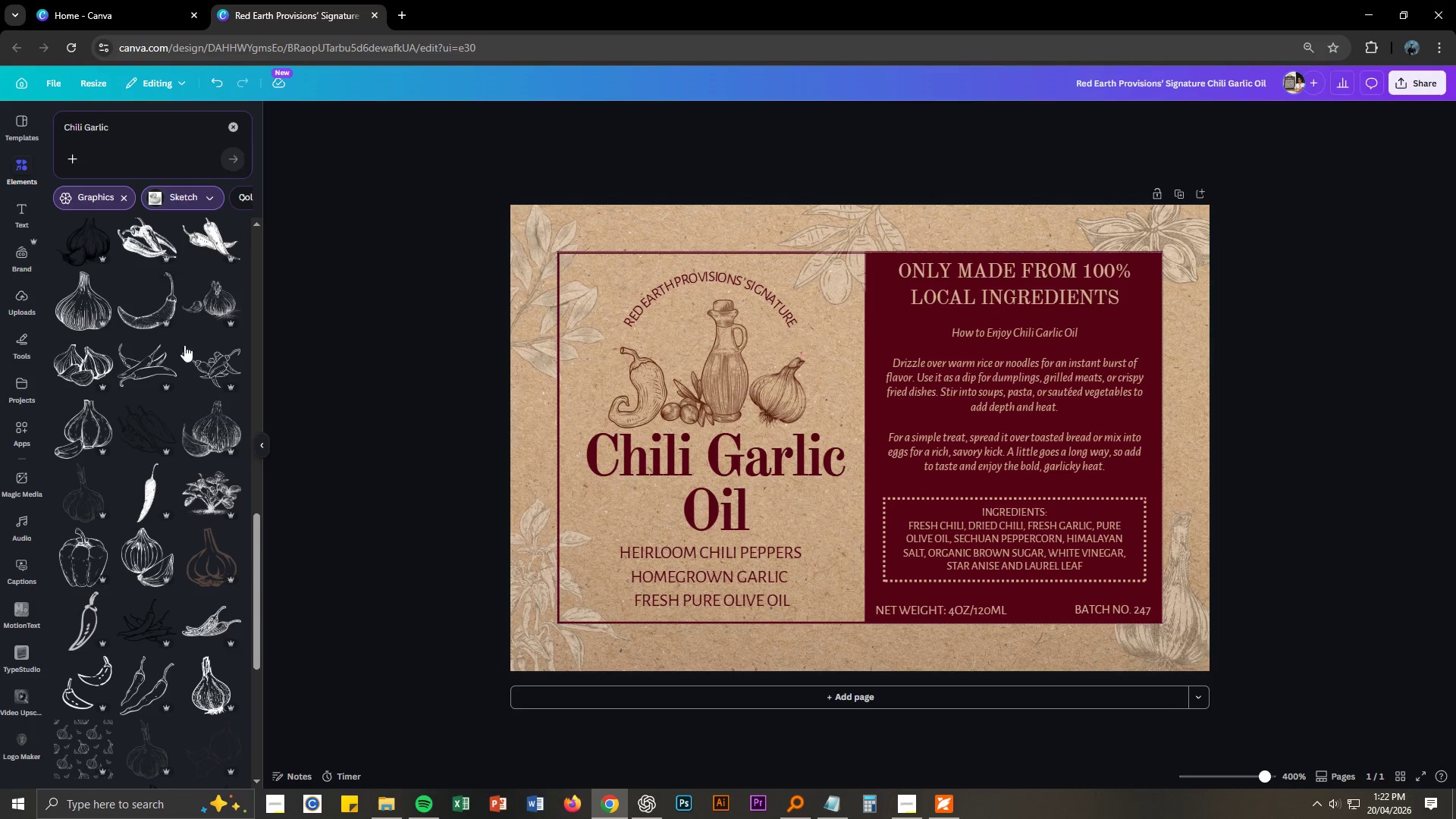 
left_click([228, 307])
 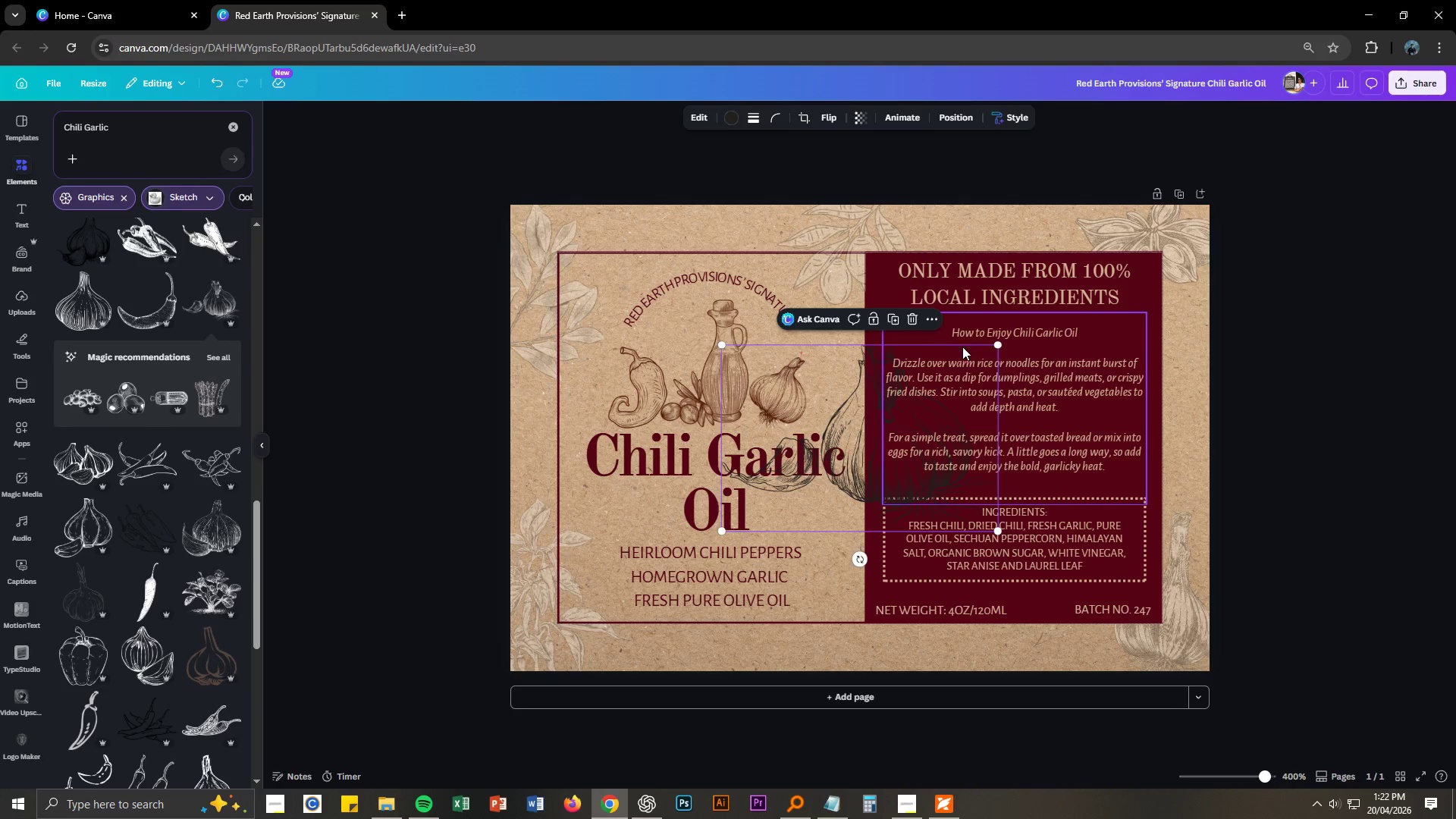 
left_click_drag(start_coordinate=[994, 343], to_coordinate=[812, 392])
 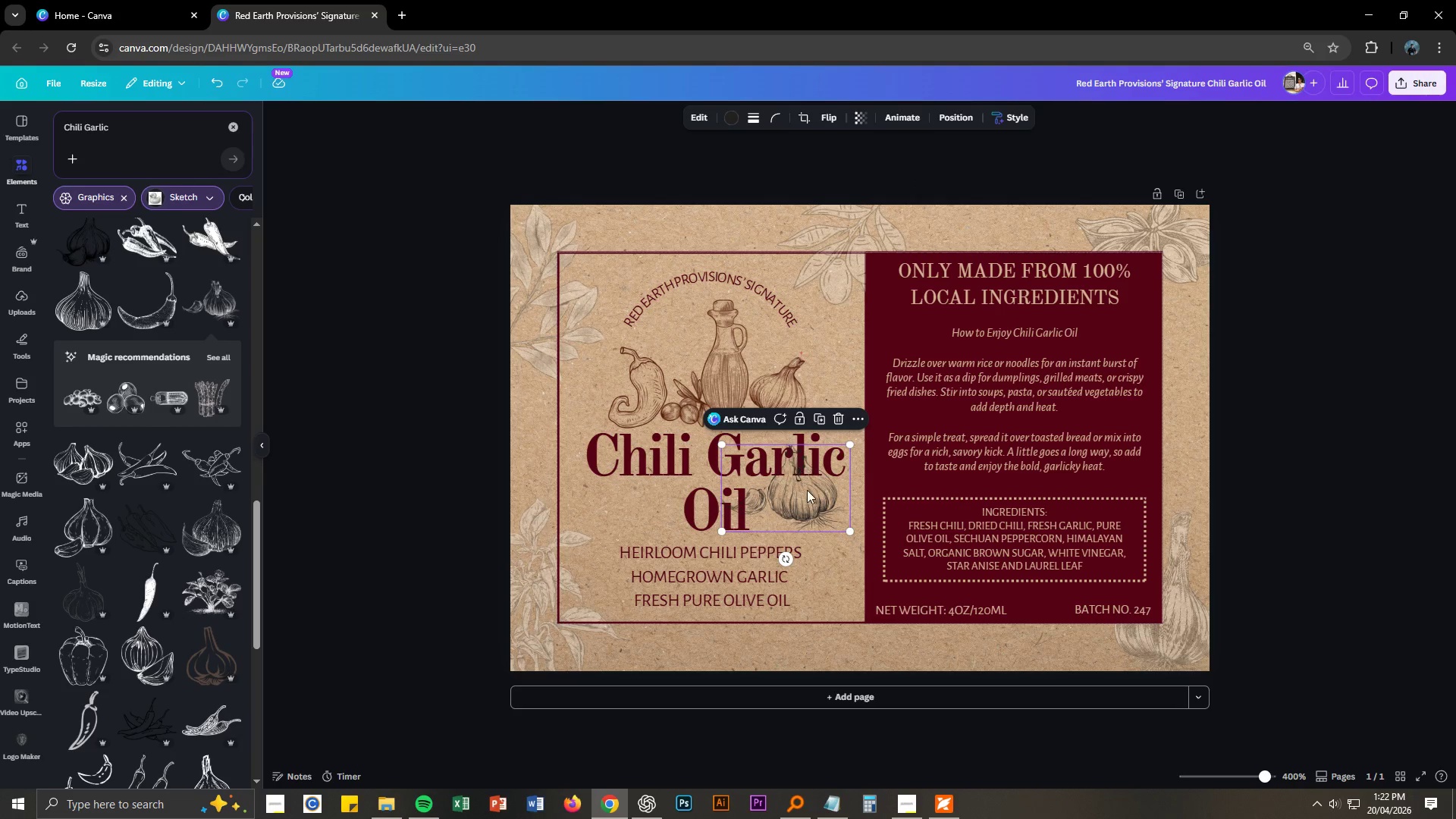 
left_click_drag(start_coordinate=[809, 499], to_coordinate=[801, 403])
 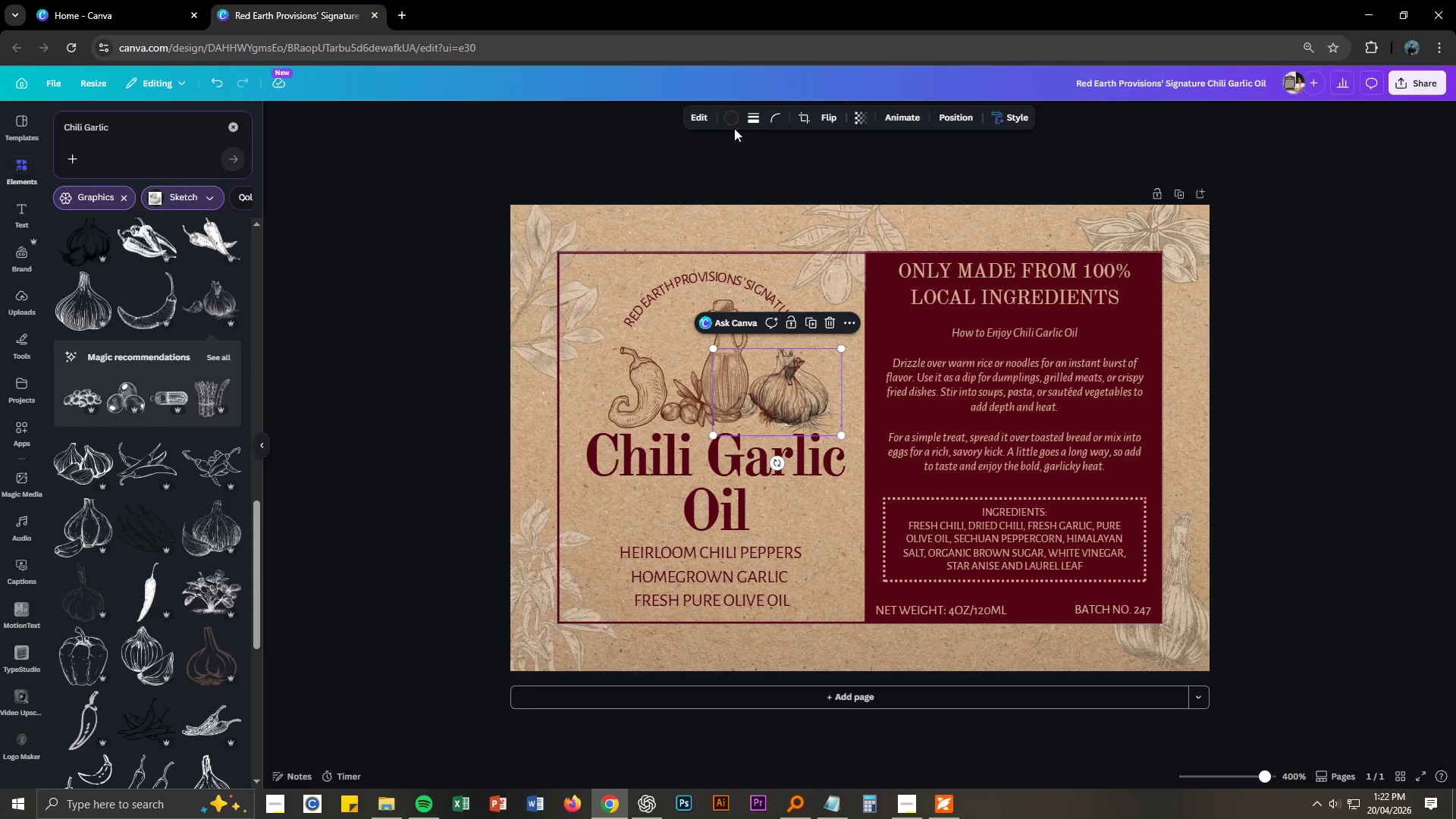 
left_click([728, 121])
 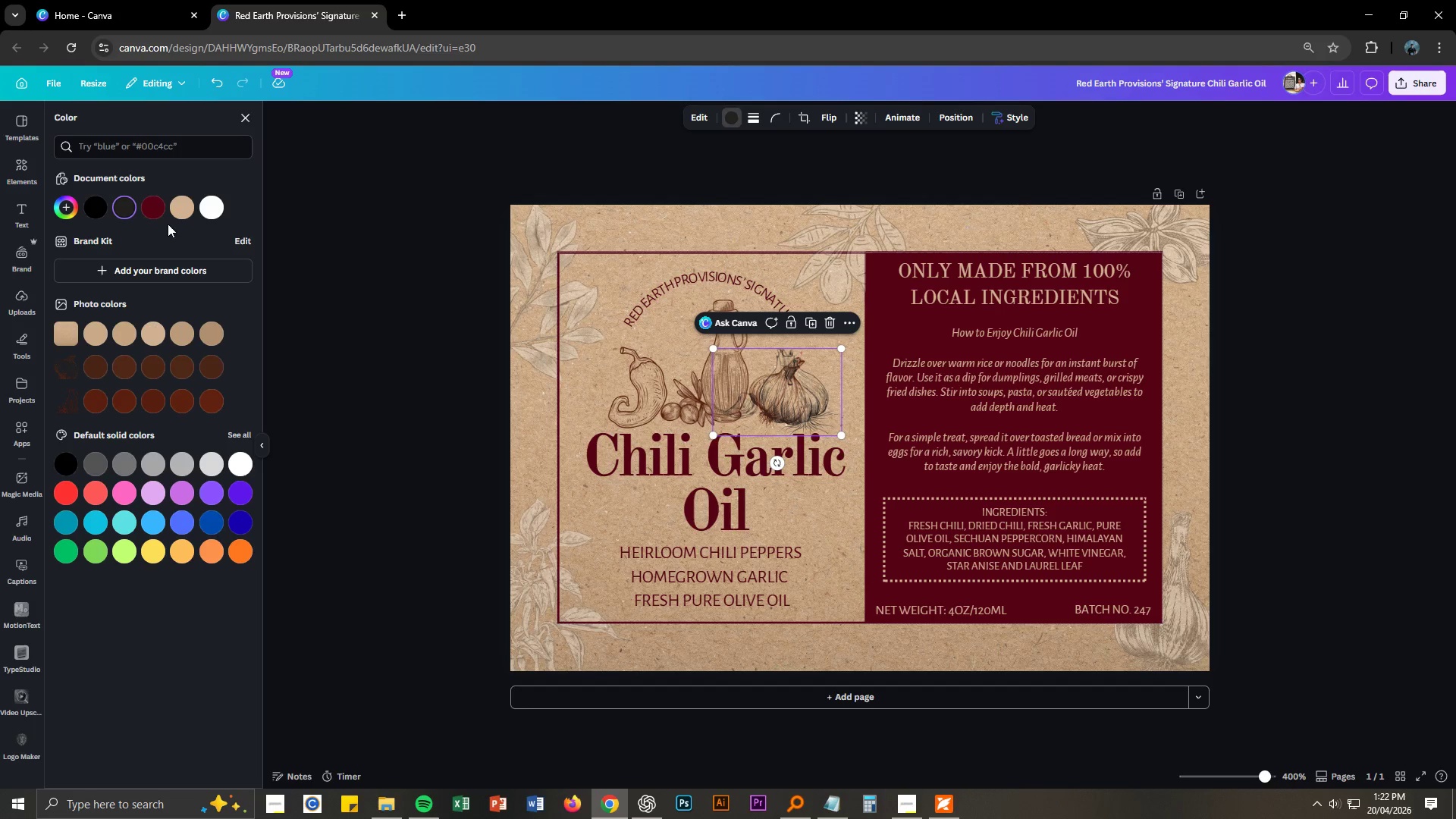 
left_click([160, 206])
 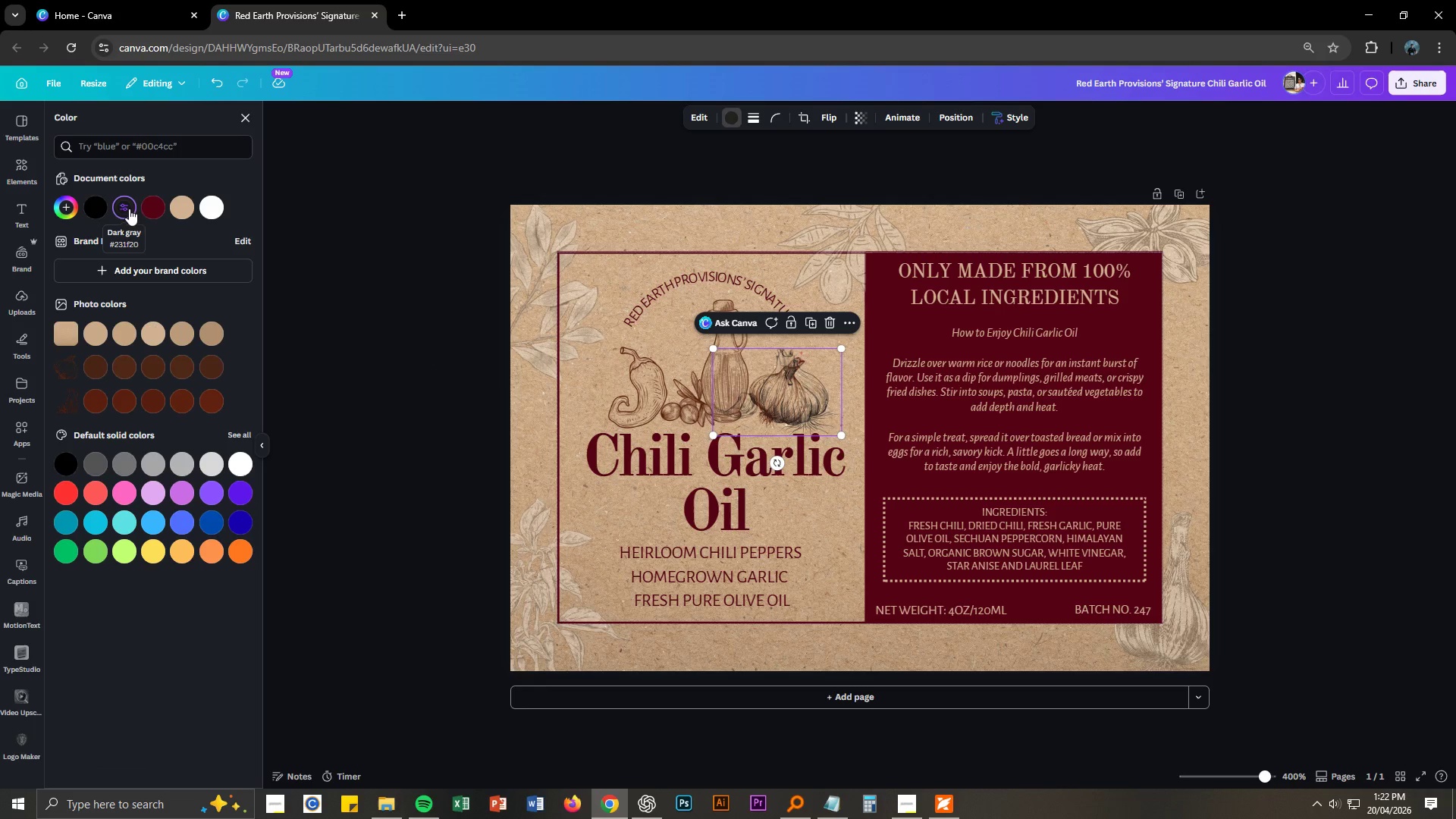 
left_click([149, 207])
 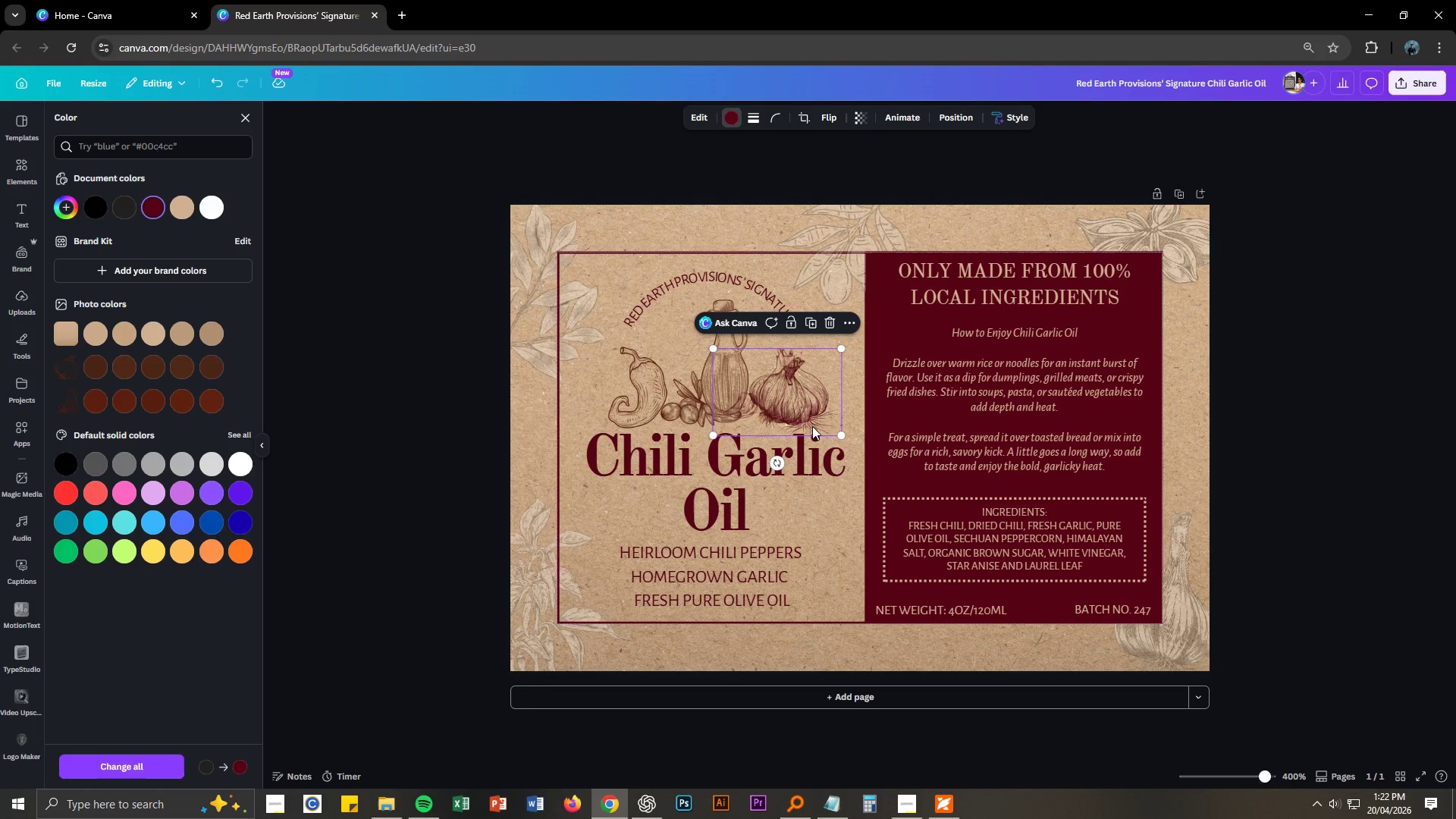 
left_click_drag(start_coordinate=[787, 397], to_coordinate=[828, 330])
 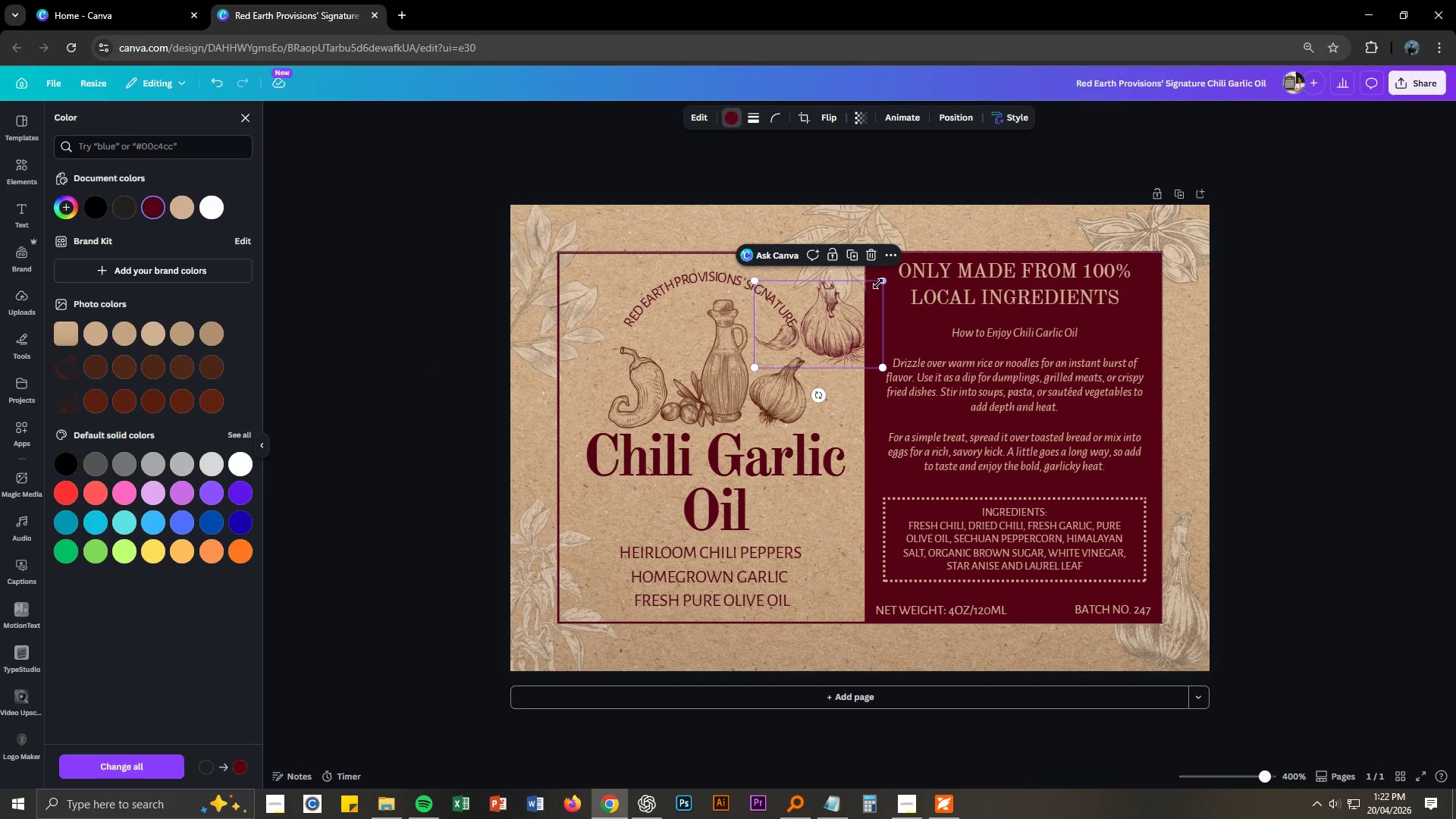 
left_click_drag(start_coordinate=[878, 283], to_coordinate=[852, 296])
 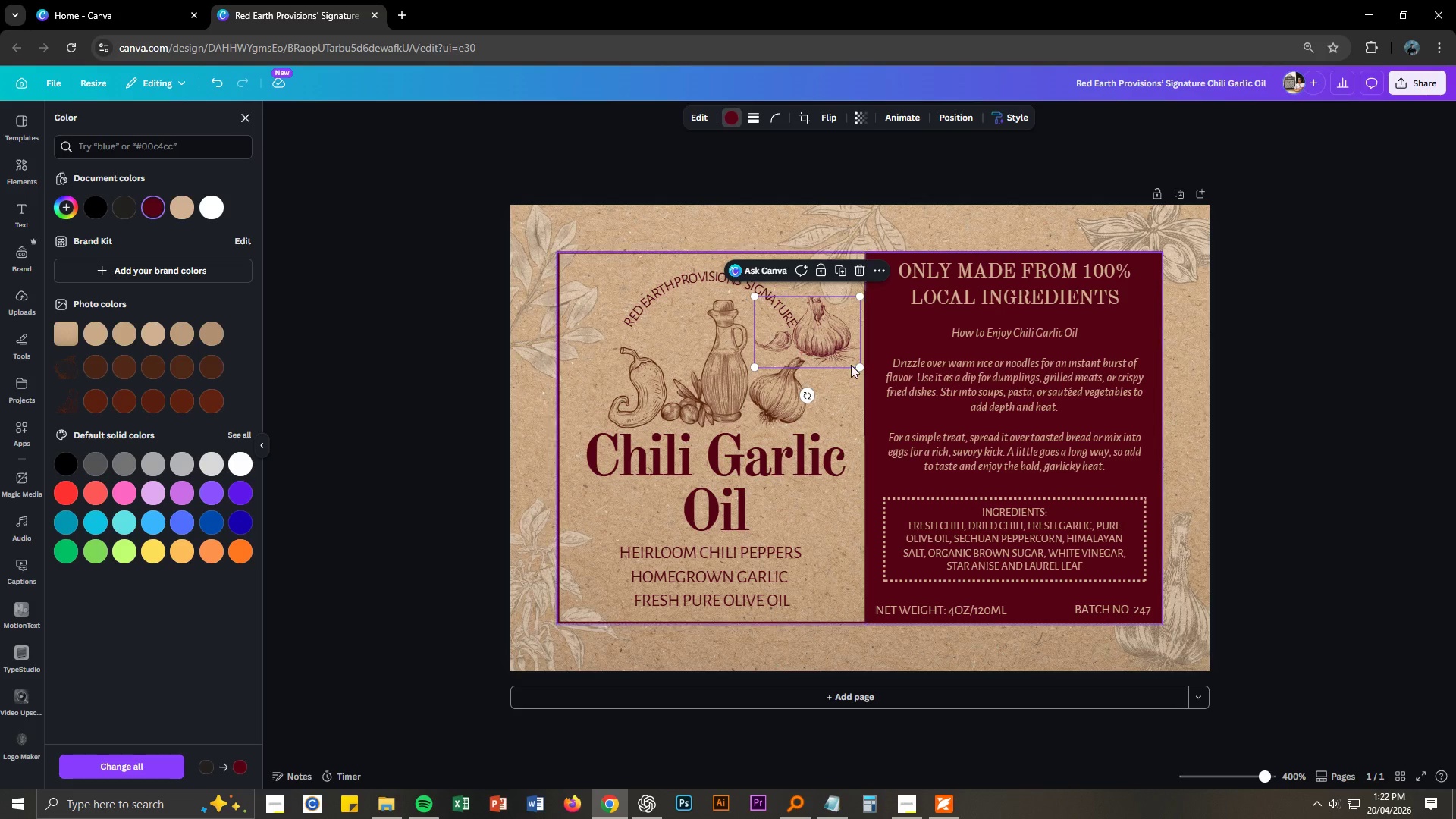 
left_click([784, 401])
 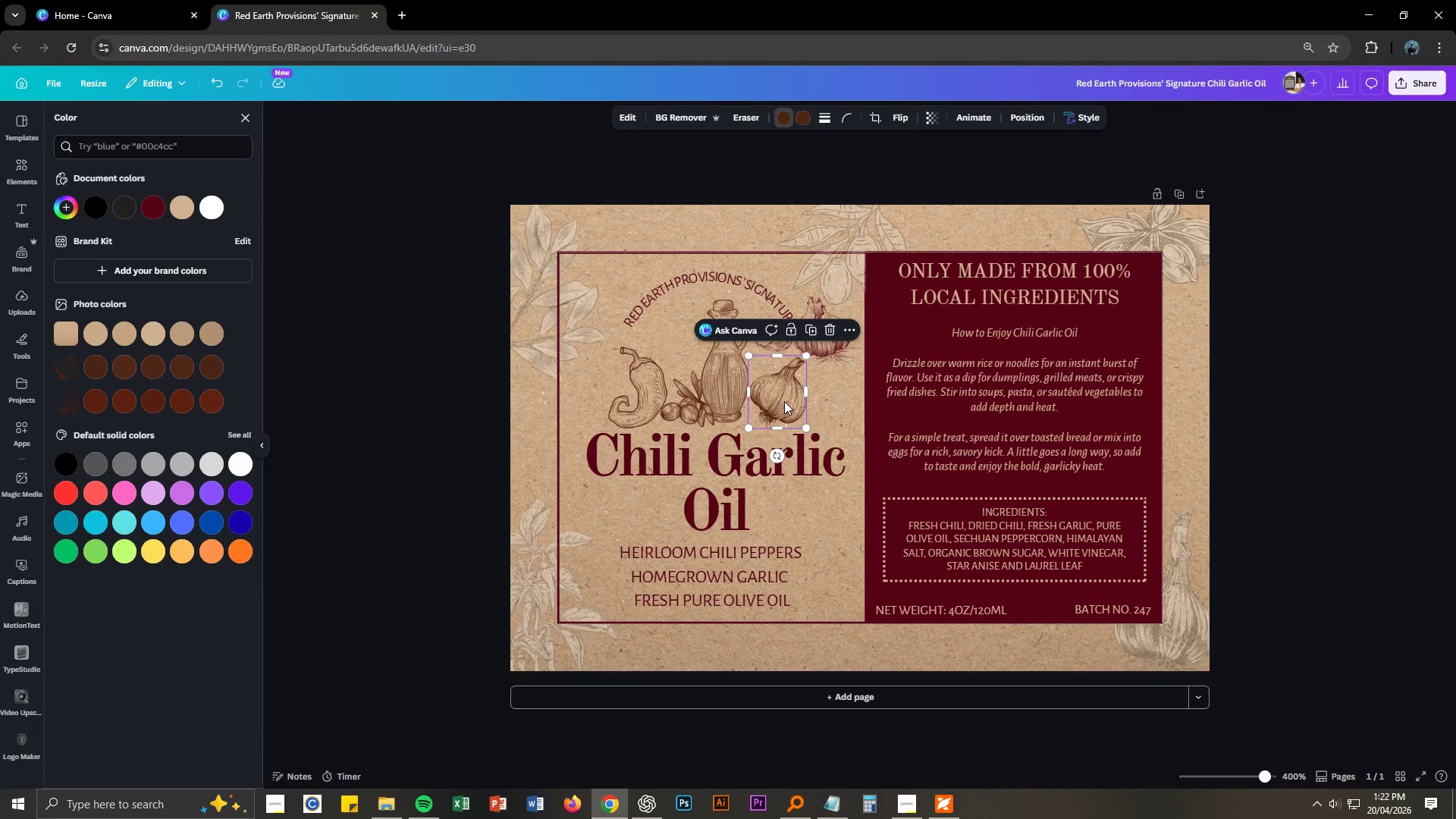 
key(Delete)
 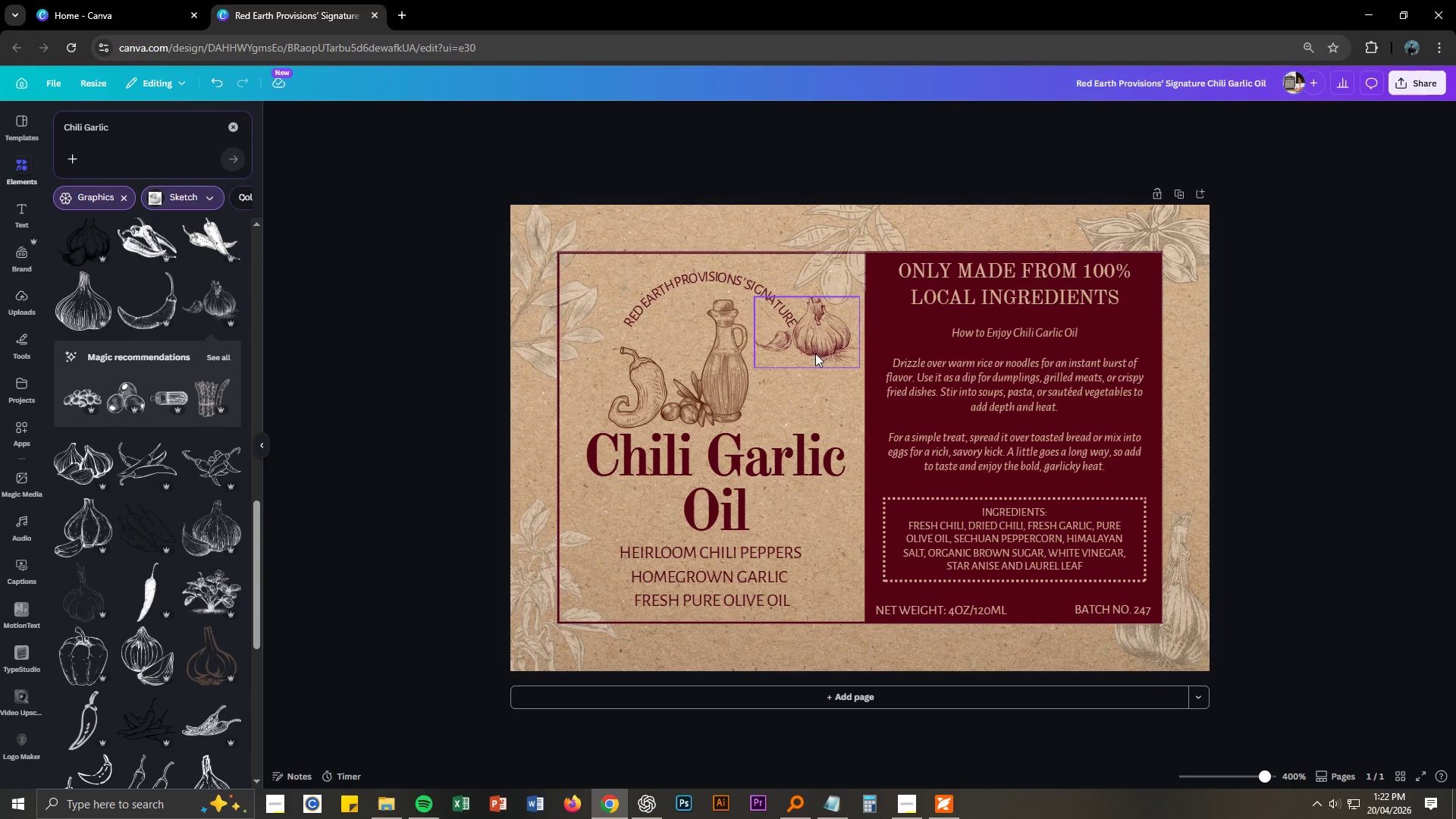 
left_click_drag(start_coordinate=[825, 340], to_coordinate=[803, 407])
 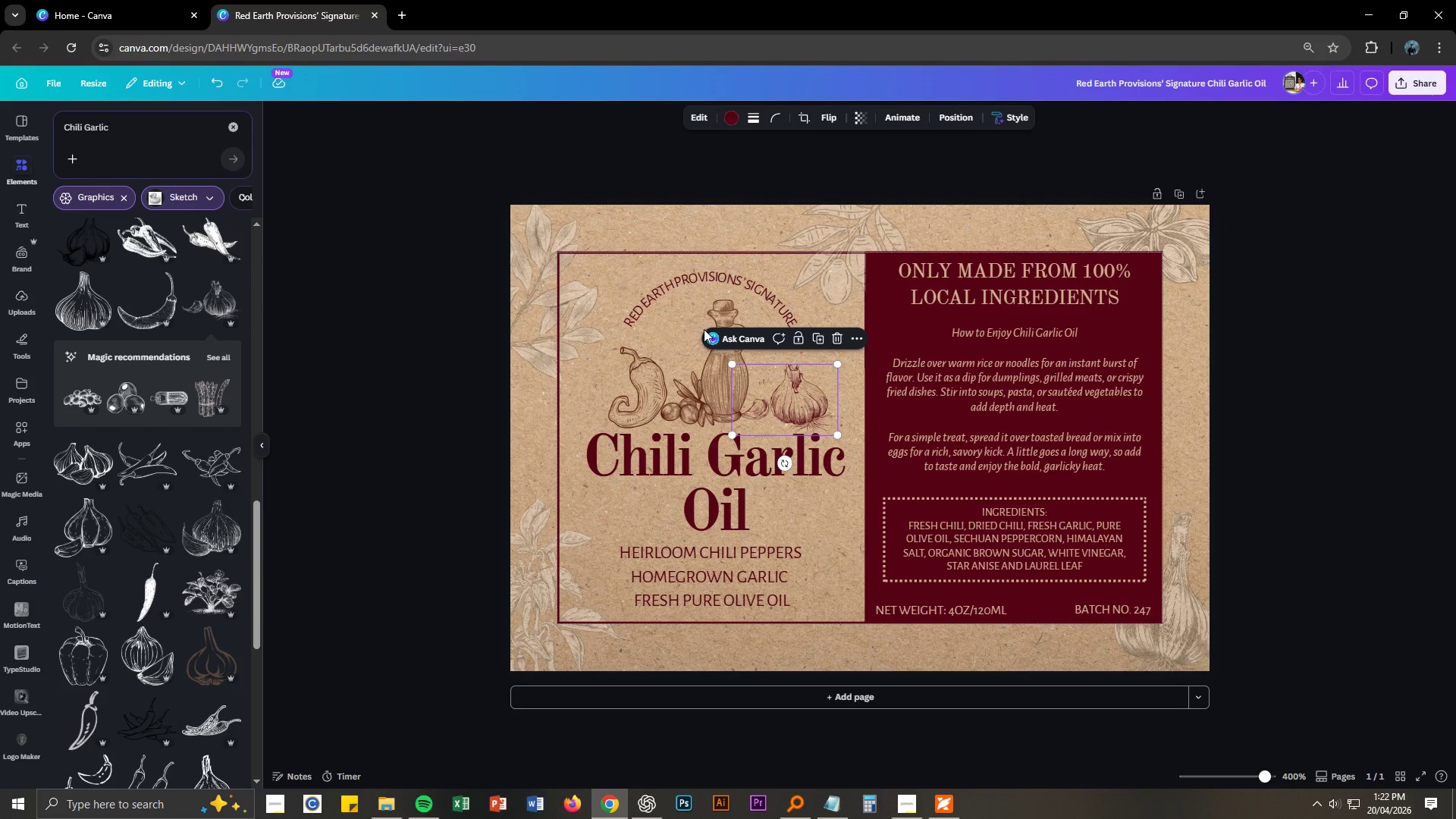 
left_click([721, 317])
 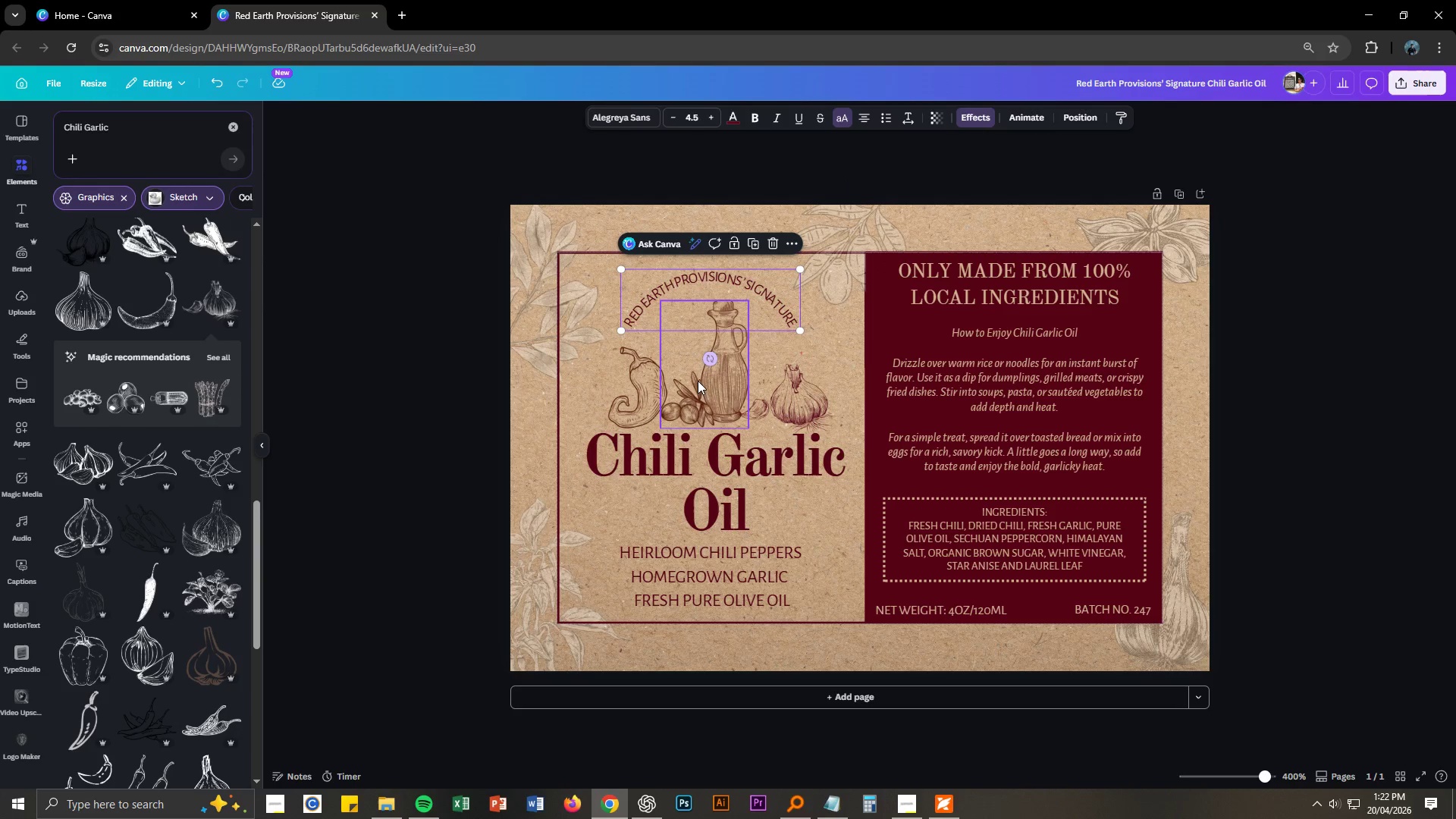 
left_click([698, 384])
 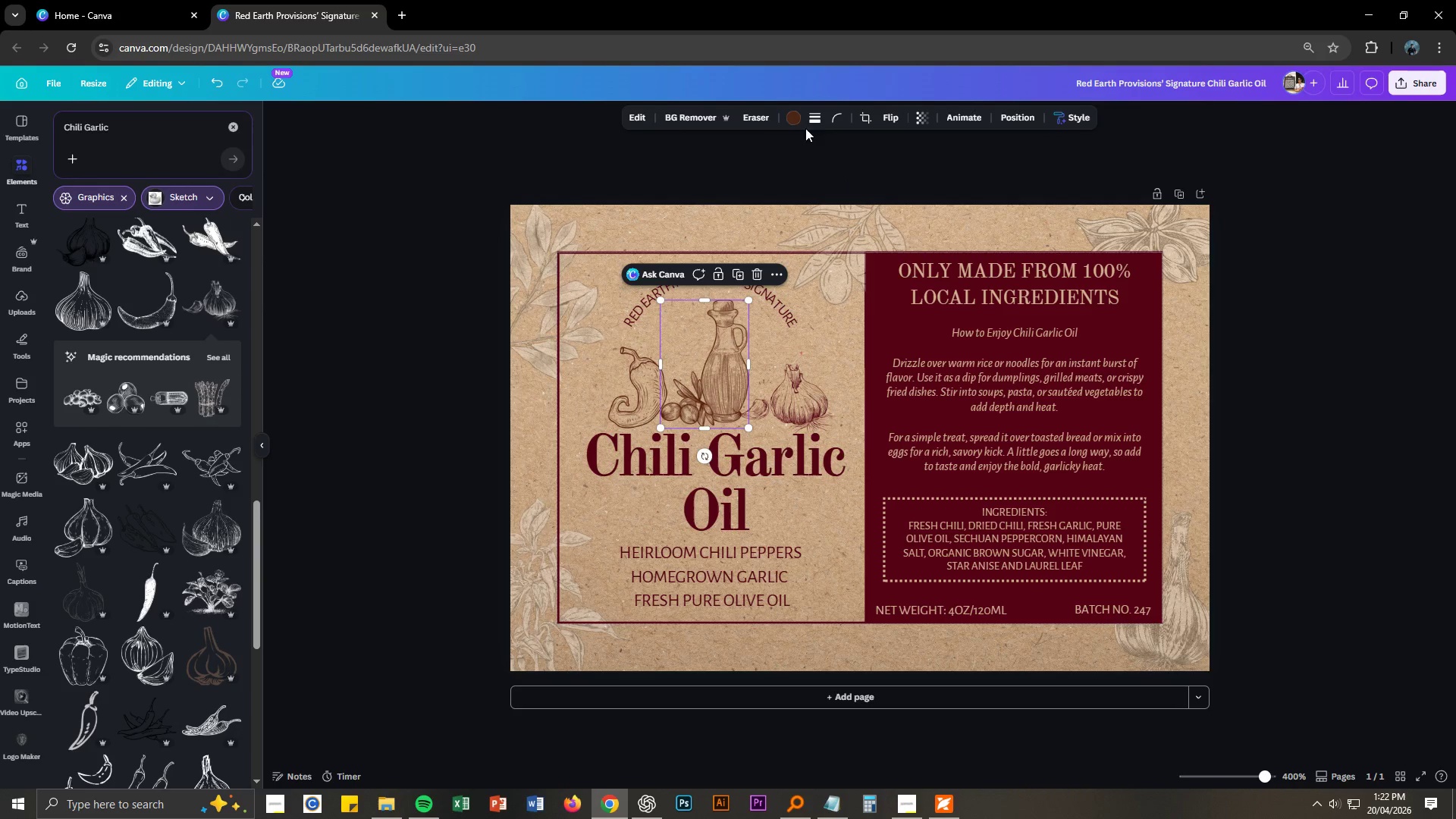 
left_click([798, 119])
 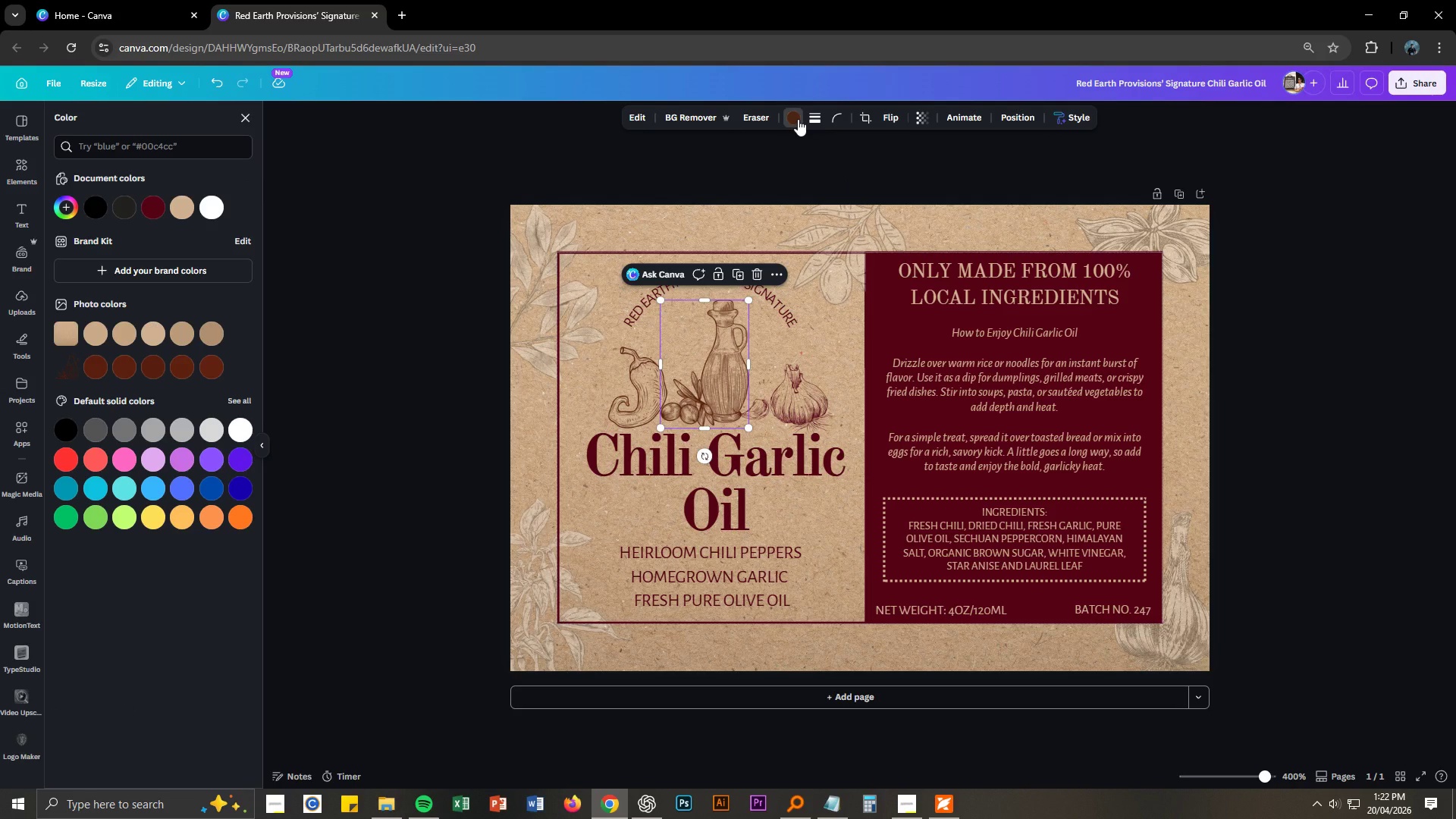 
left_click([814, 389])
 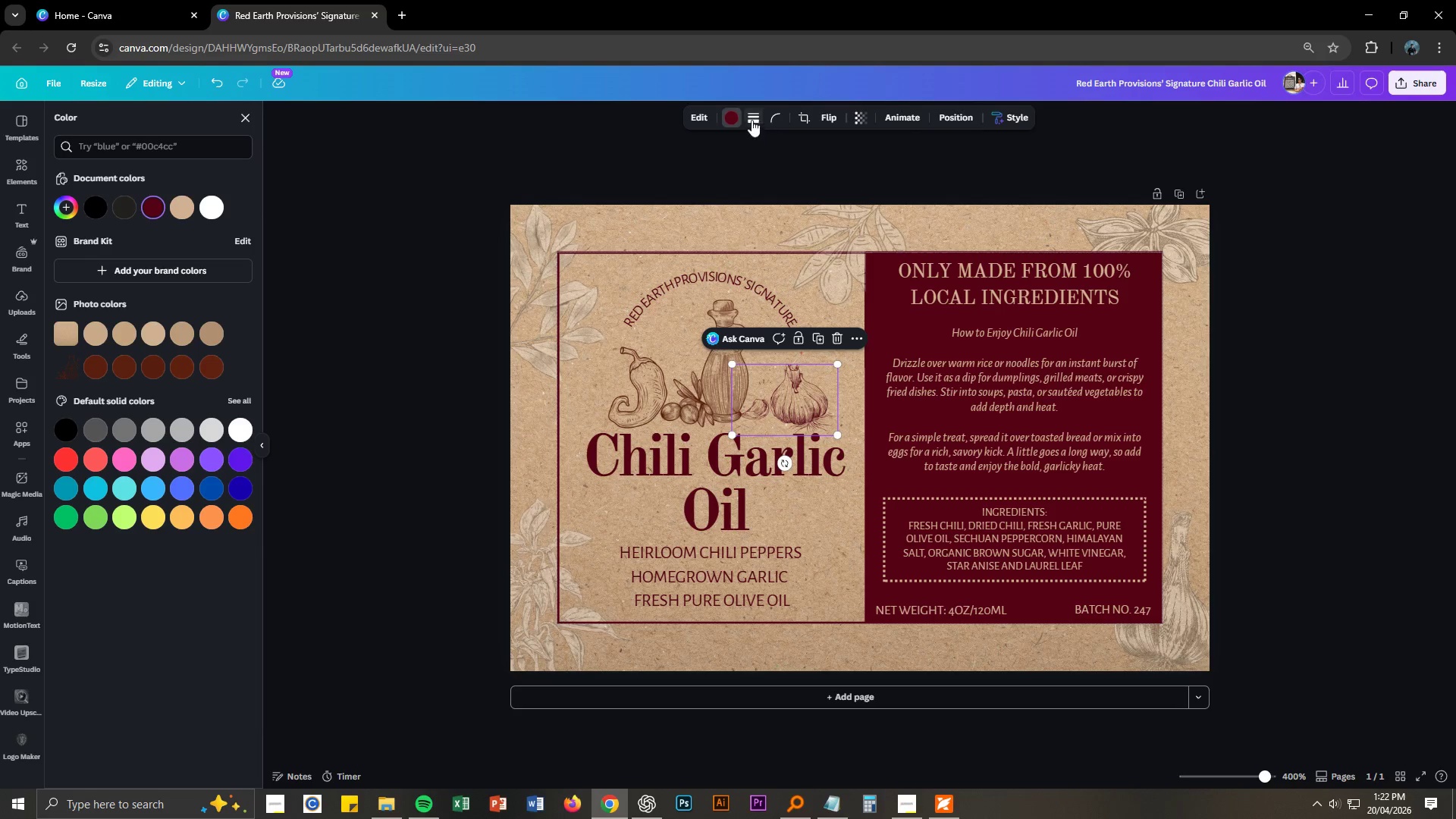 
left_click([732, 118])
 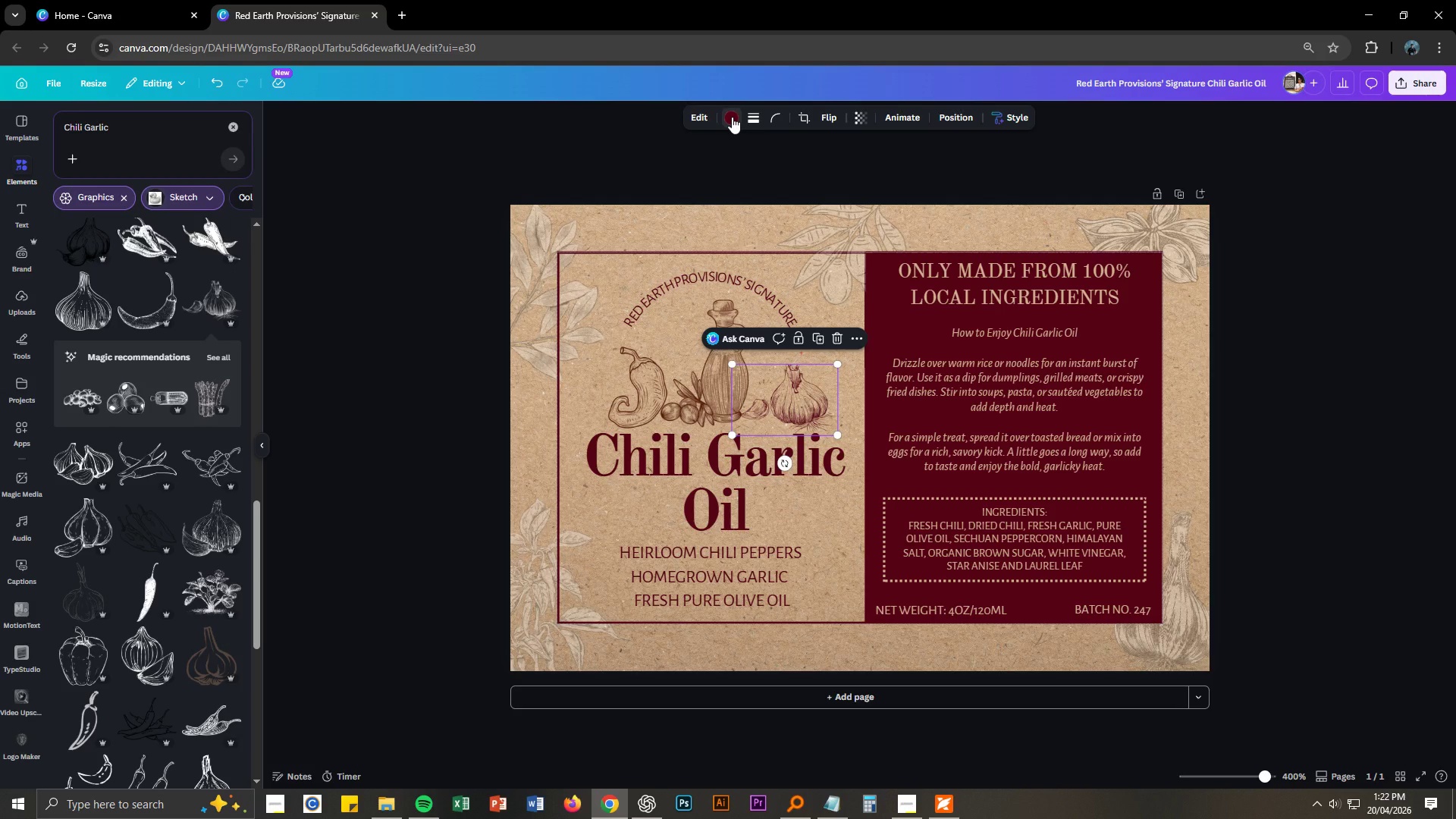 
left_click([800, 406])
 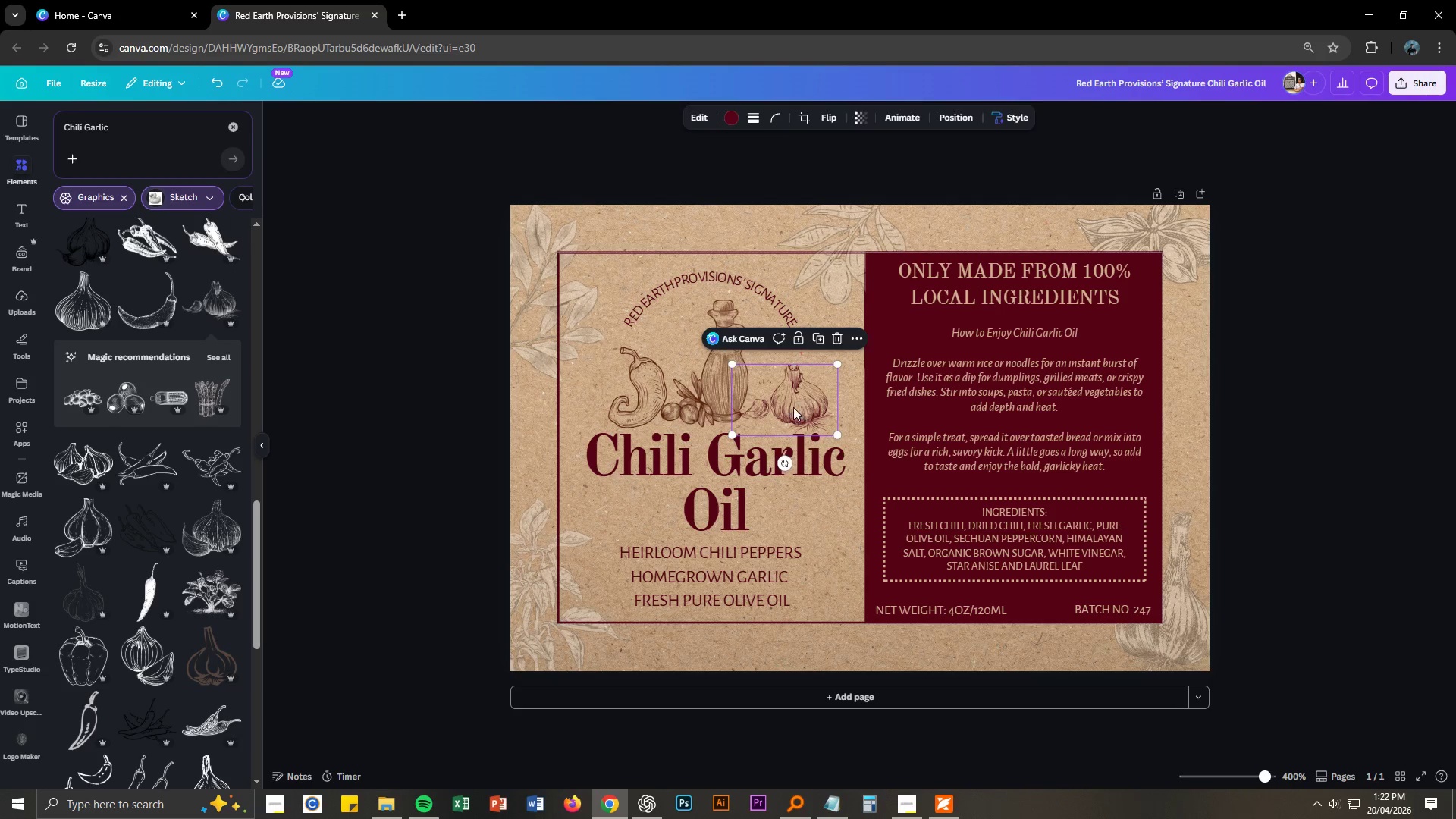 
key(Delete)
 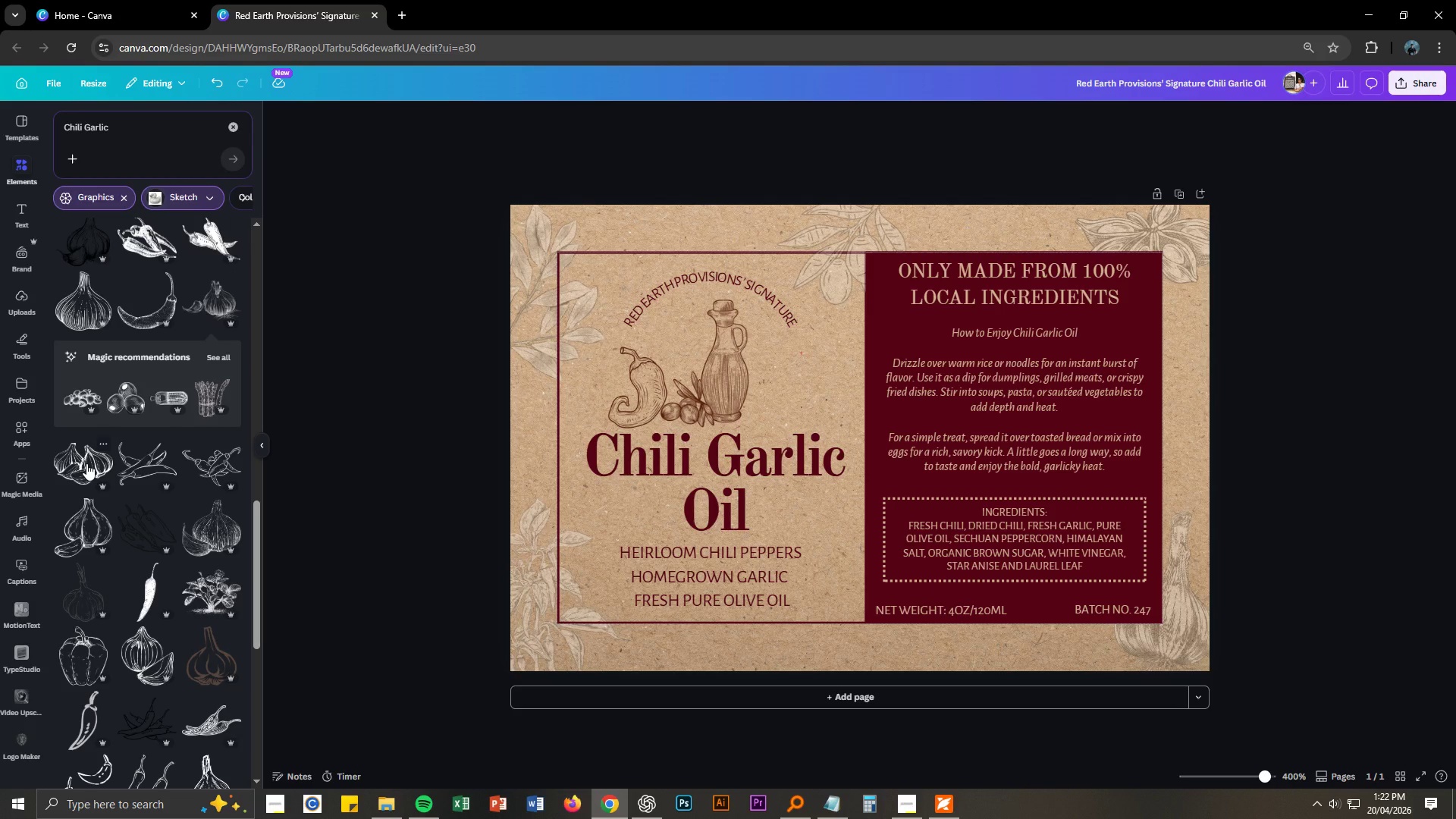 
left_click([86, 463])
 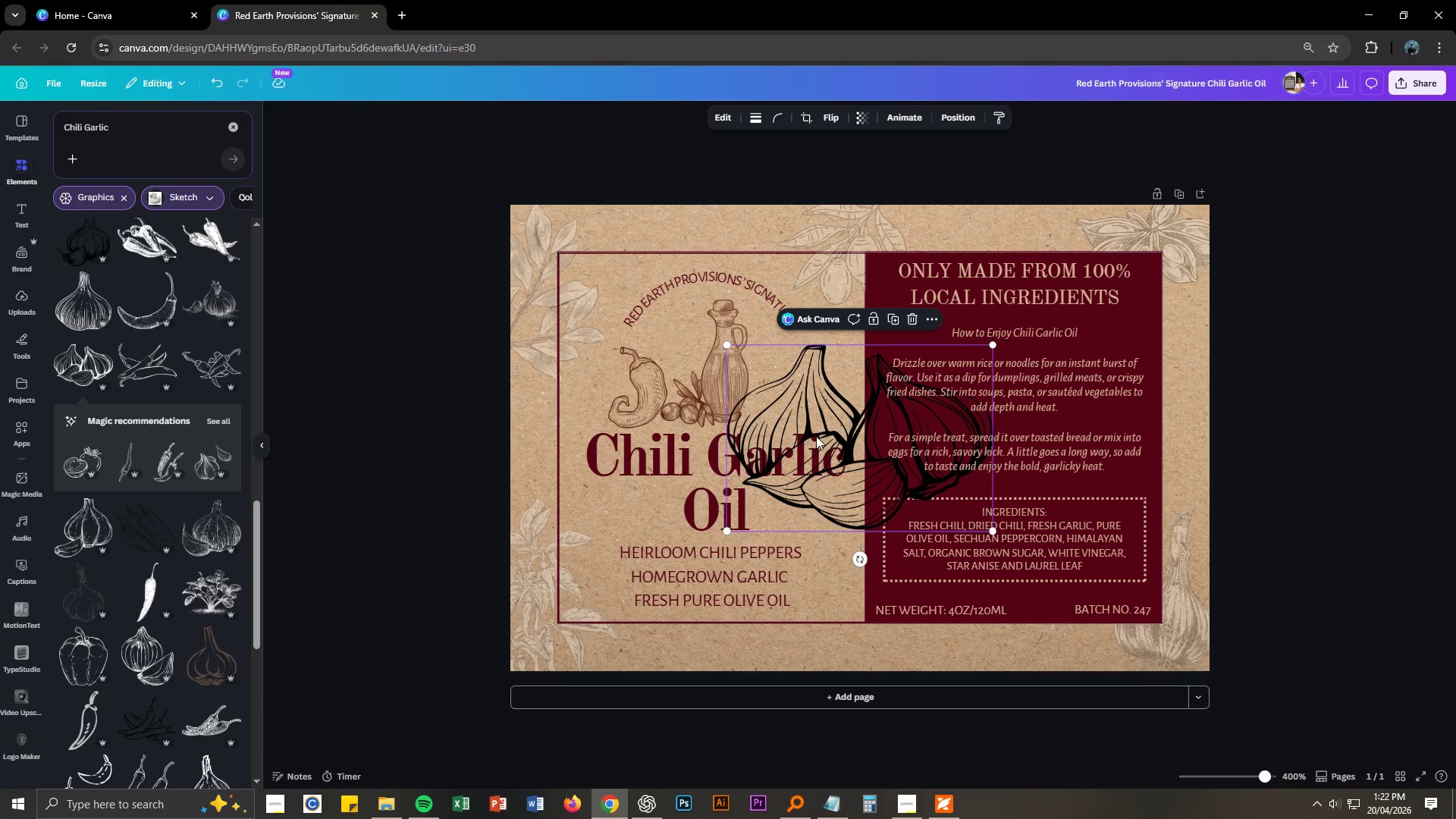 
key(Control+ControlLeft)
 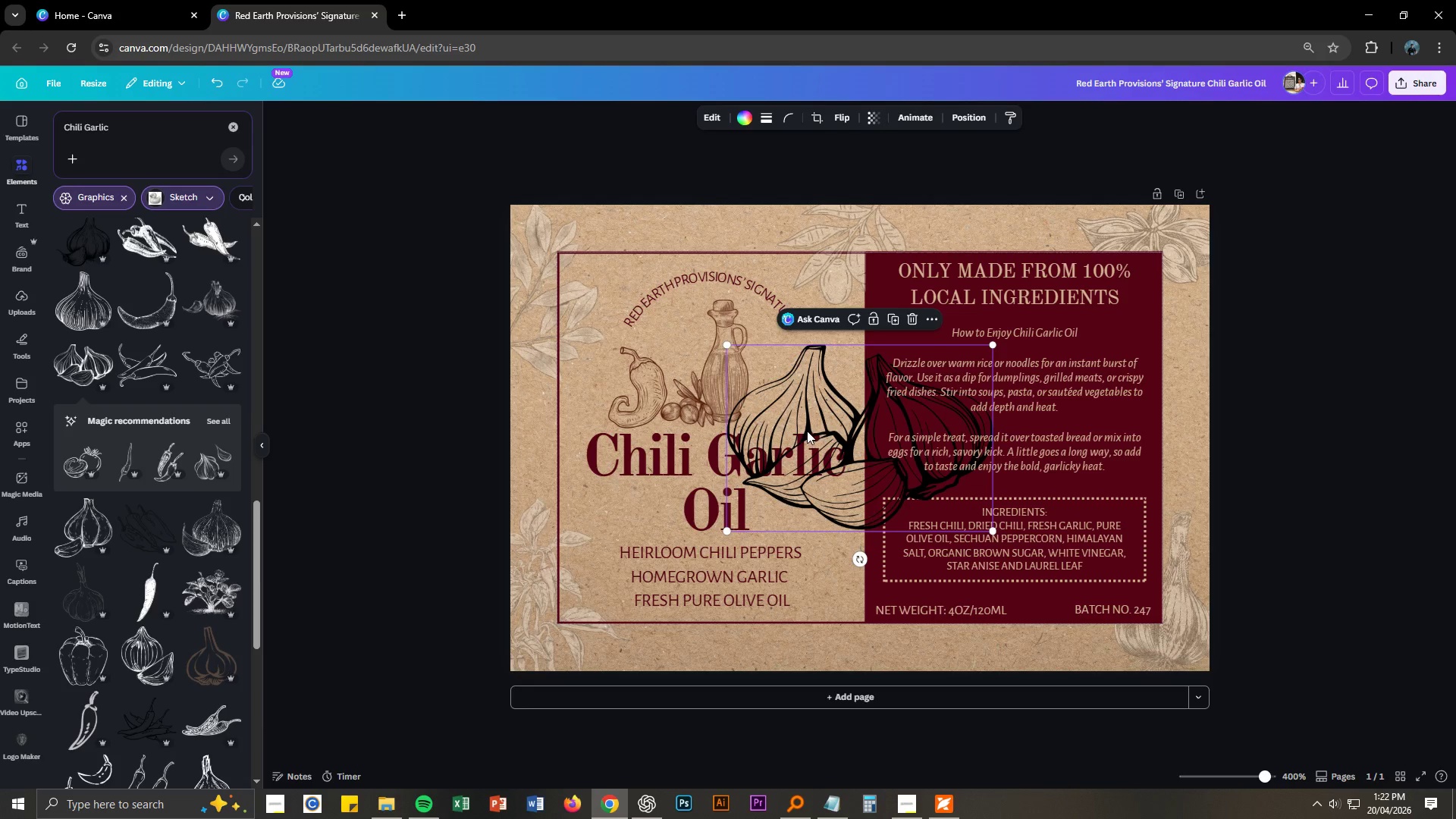 
key(Control+Z)
 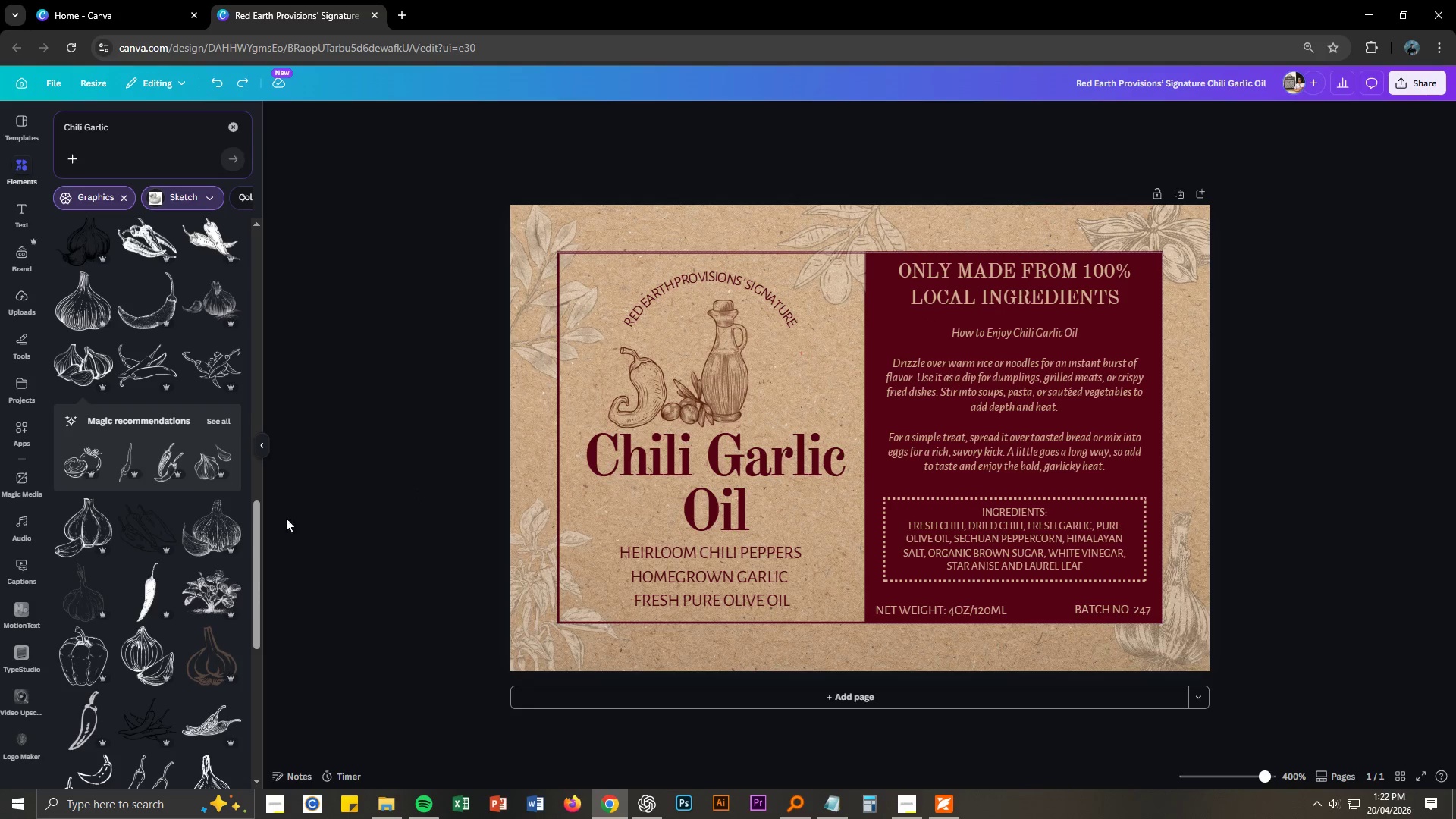 
scroll: coordinate [221, 550], scroll_direction: down, amount: 6.0
 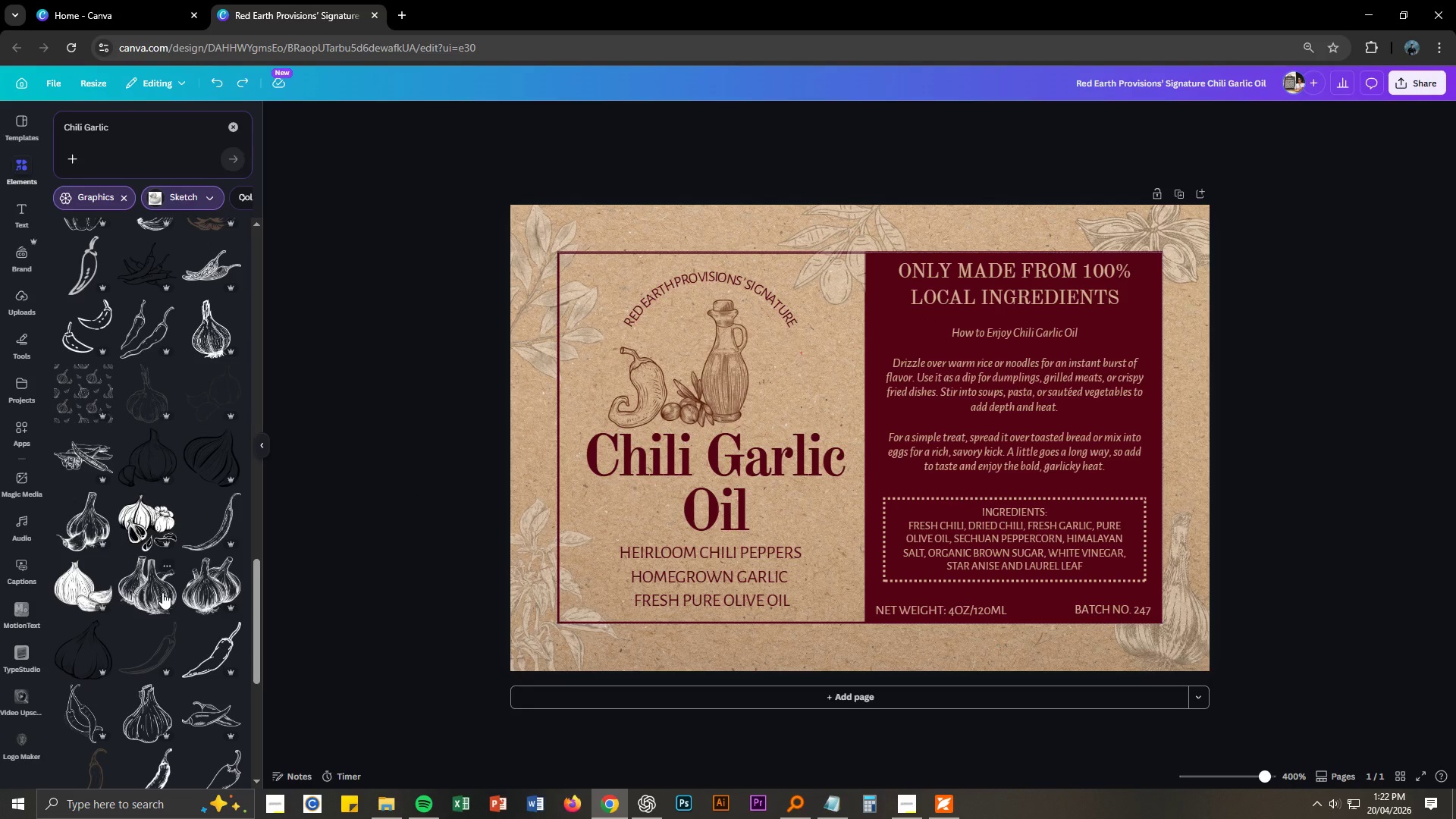 
left_click([216, 594])
 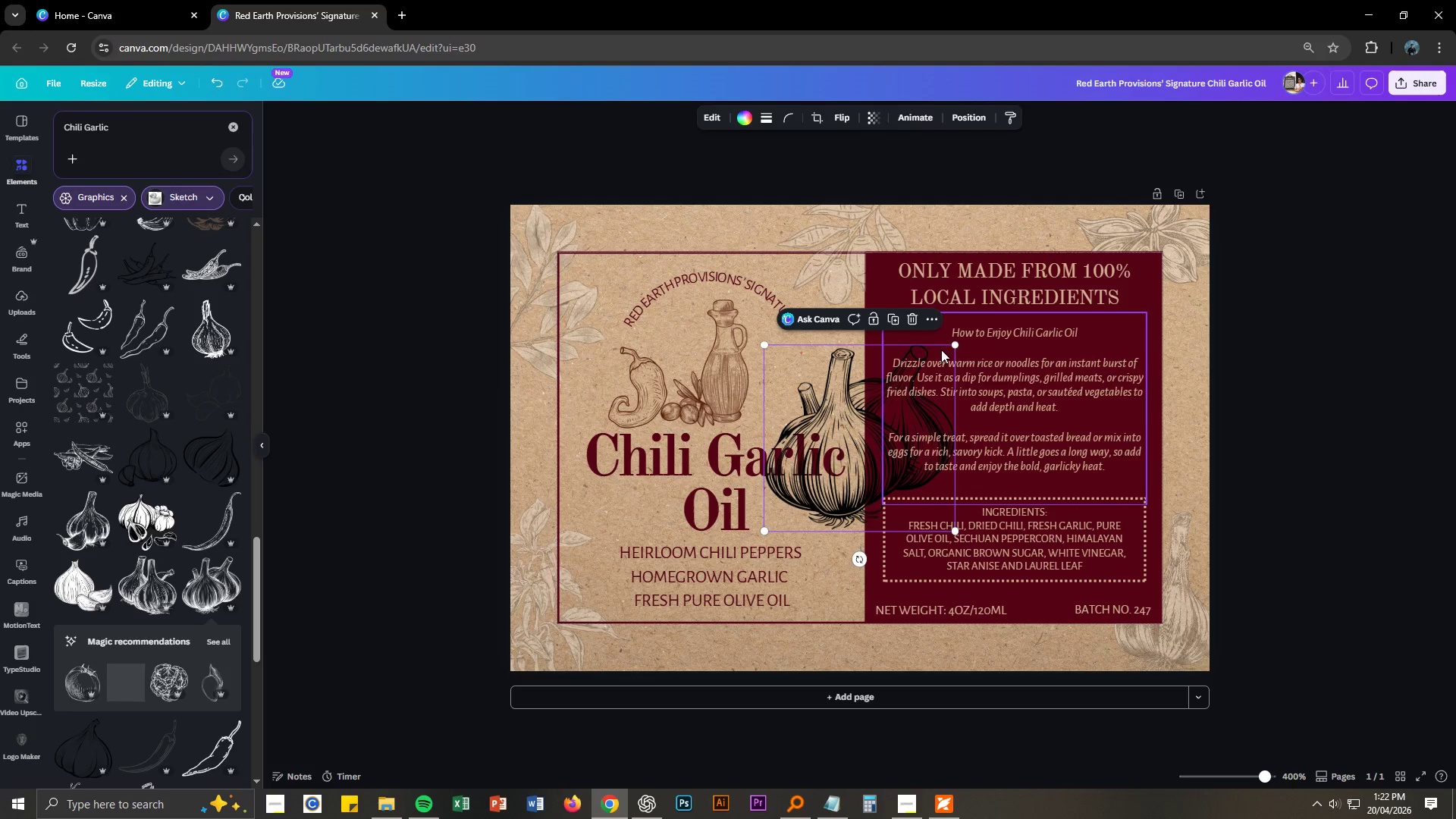 
left_click_drag(start_coordinate=[955, 344], to_coordinate=[848, 417])
 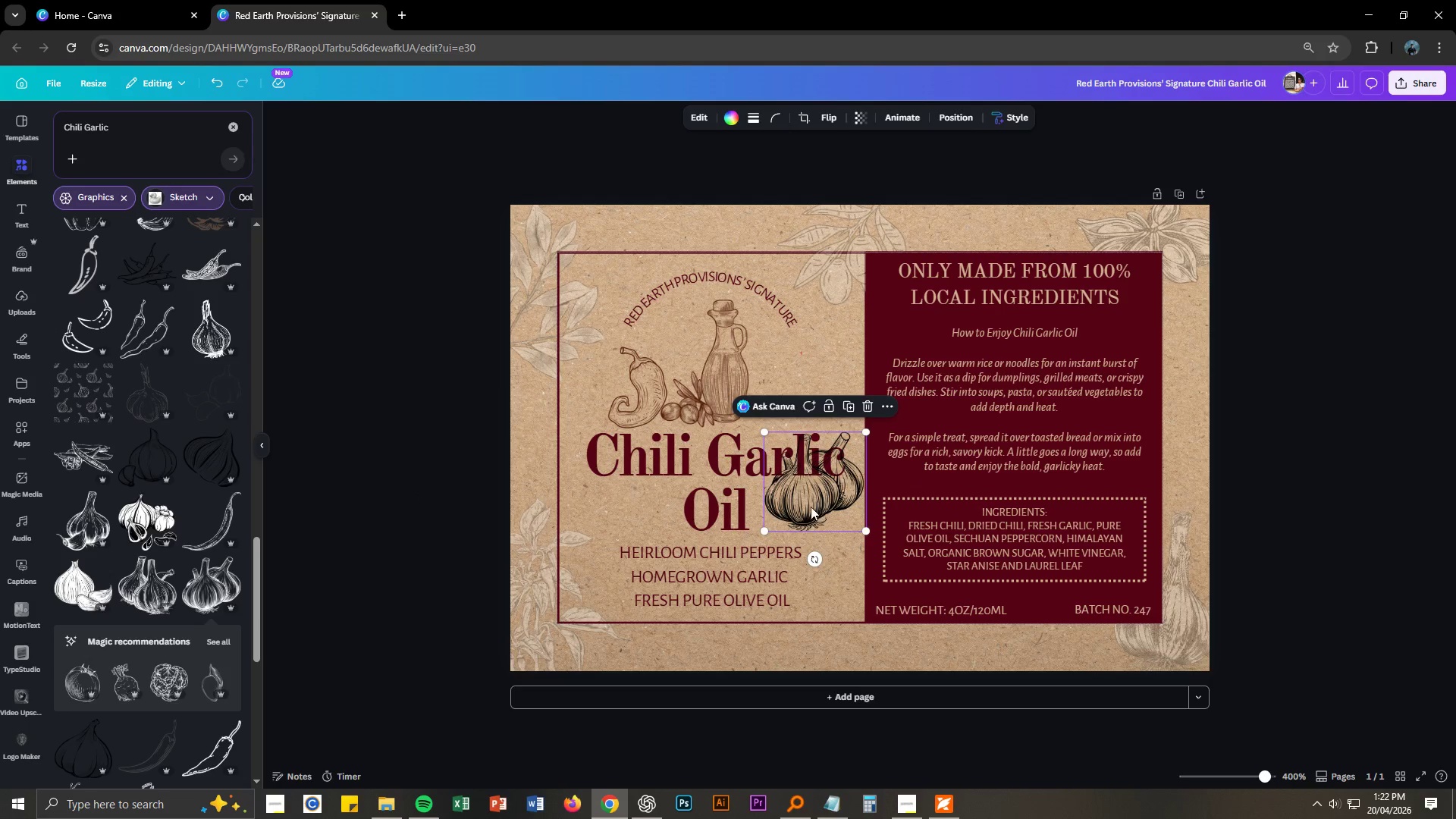 
left_click_drag(start_coordinate=[809, 508], to_coordinate=[788, 416])
 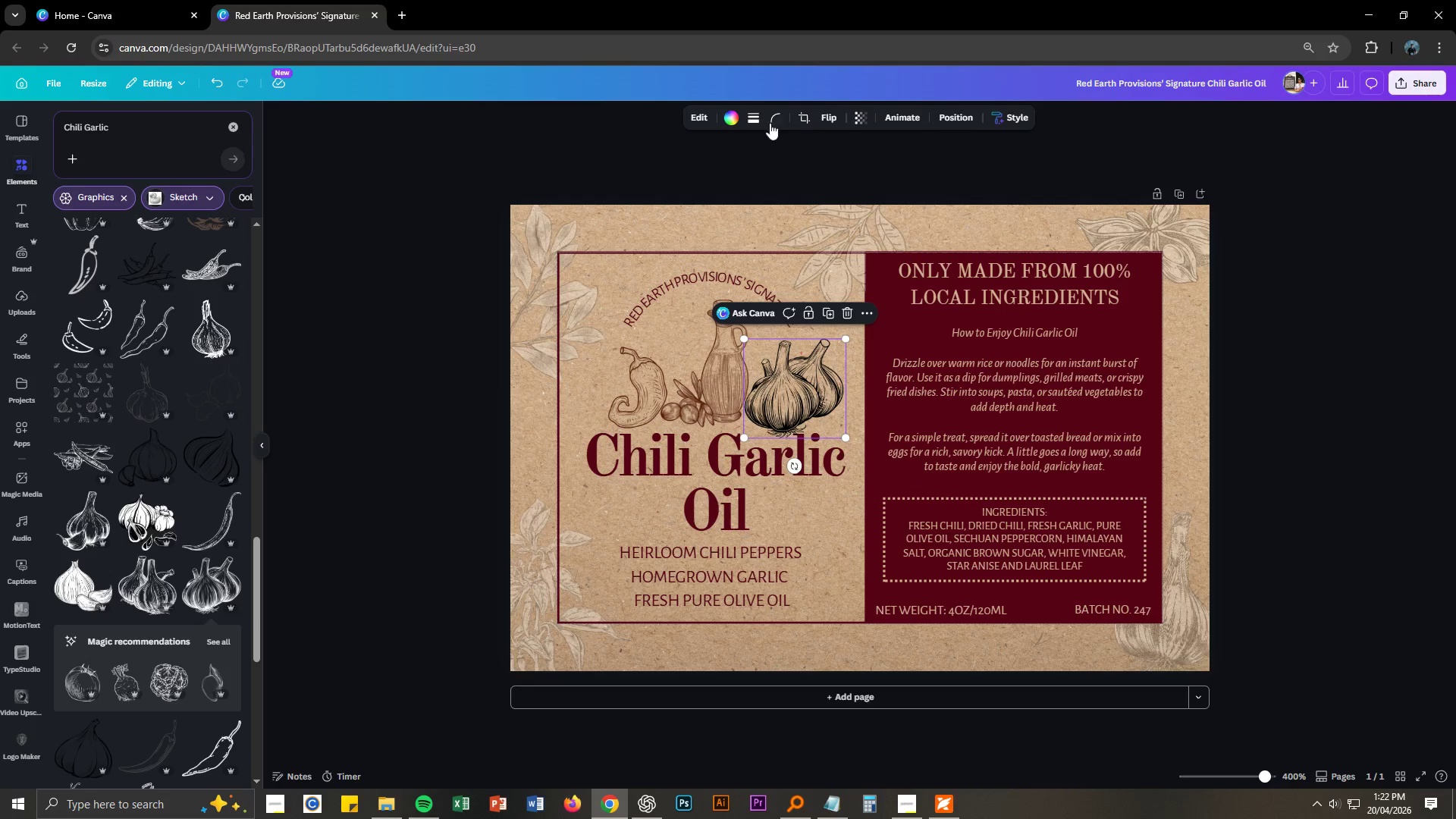 
left_click([729, 118])
 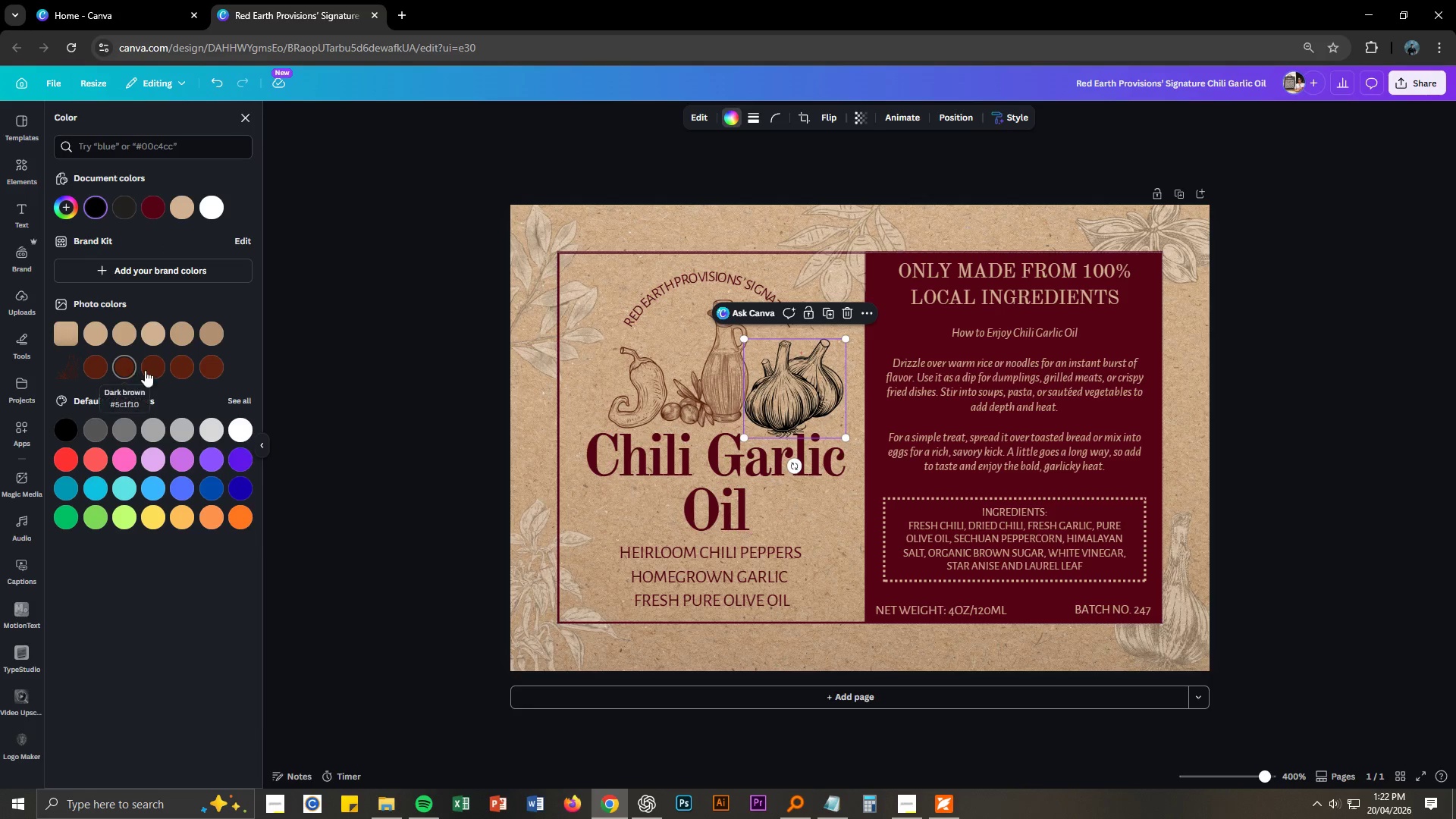 
left_click([153, 368])
 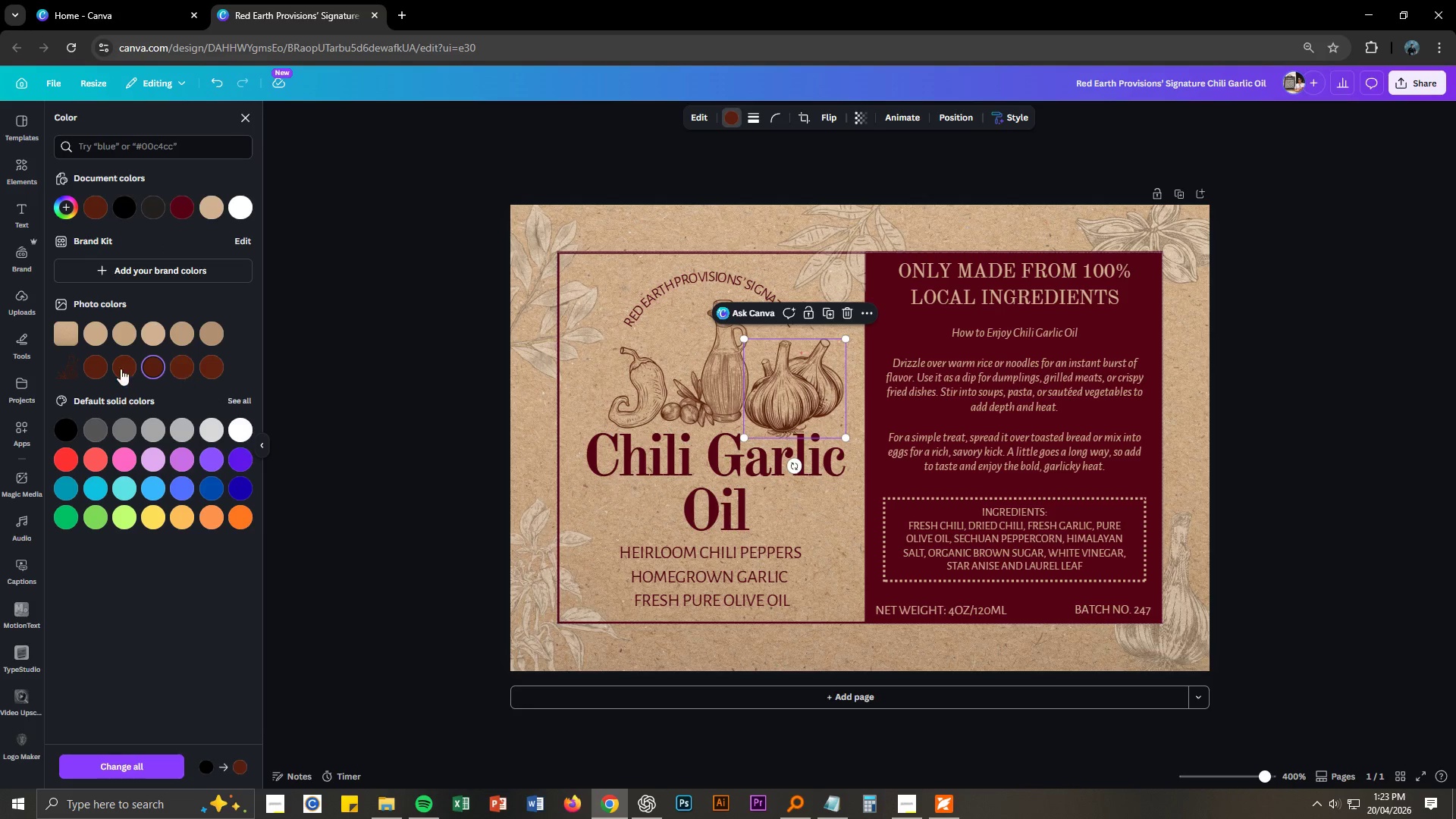 
left_click([114, 368])
 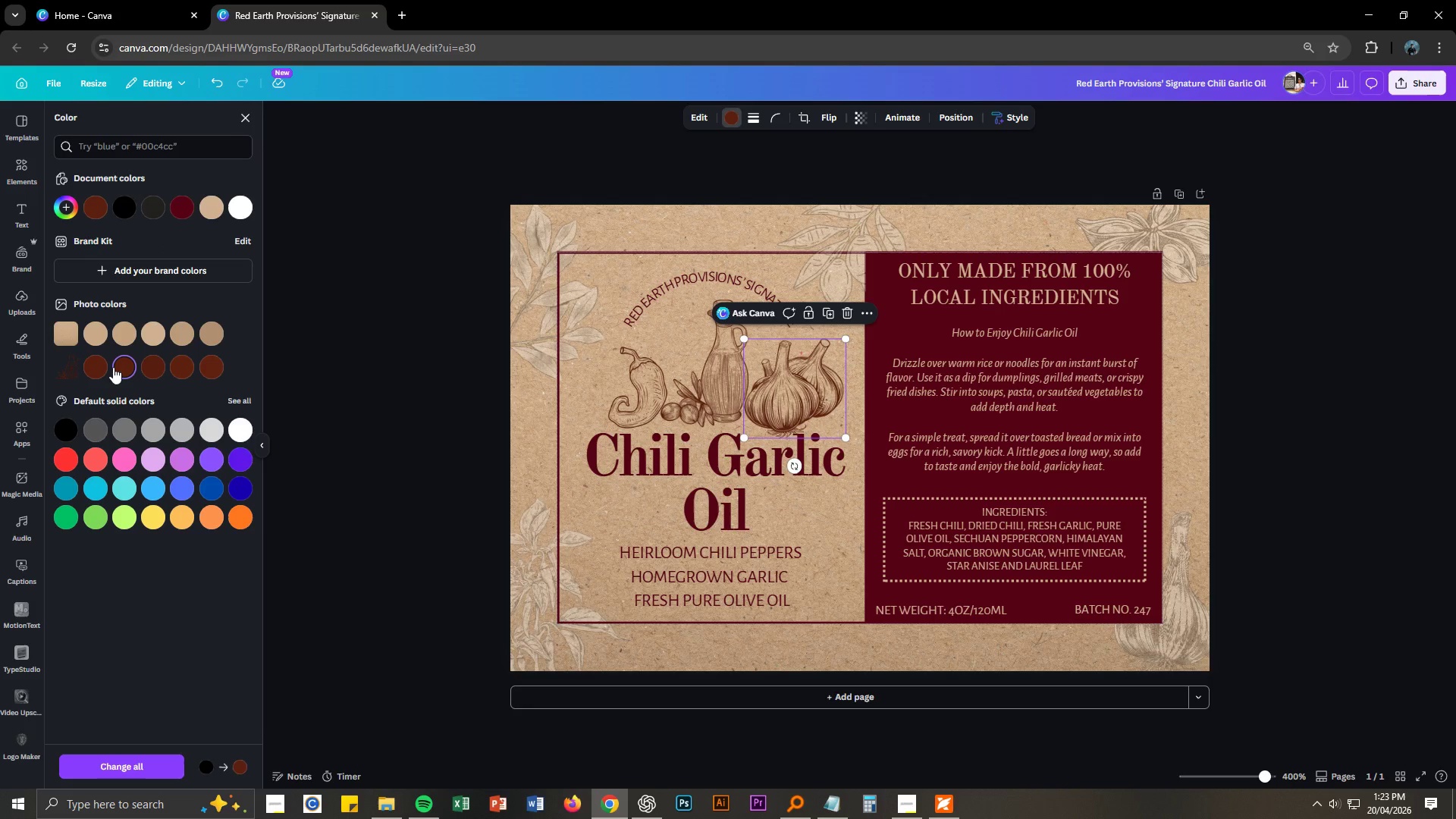 
left_click([100, 360])
 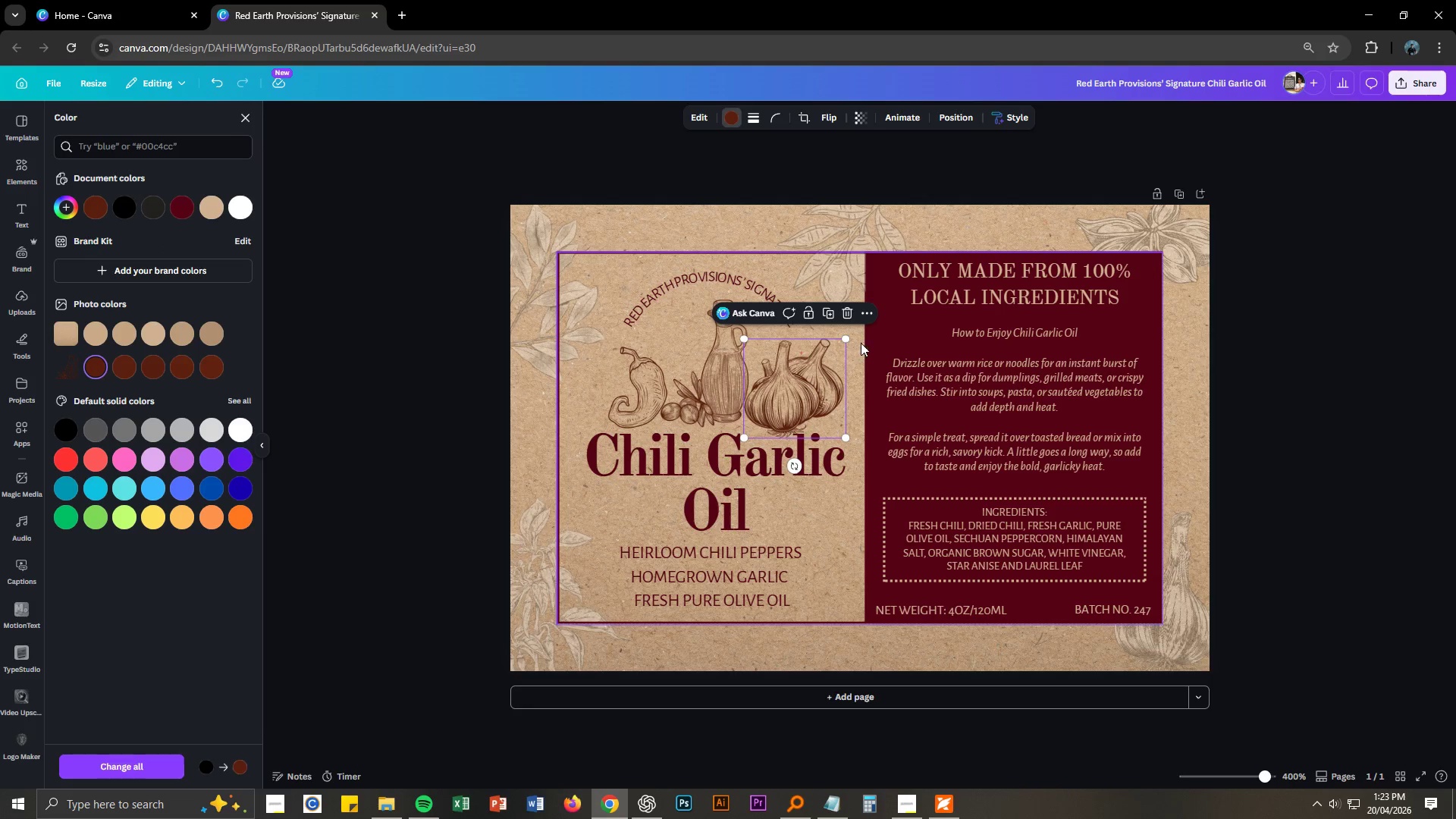 
left_click_drag(start_coordinate=[846, 339], to_coordinate=[816, 359])
 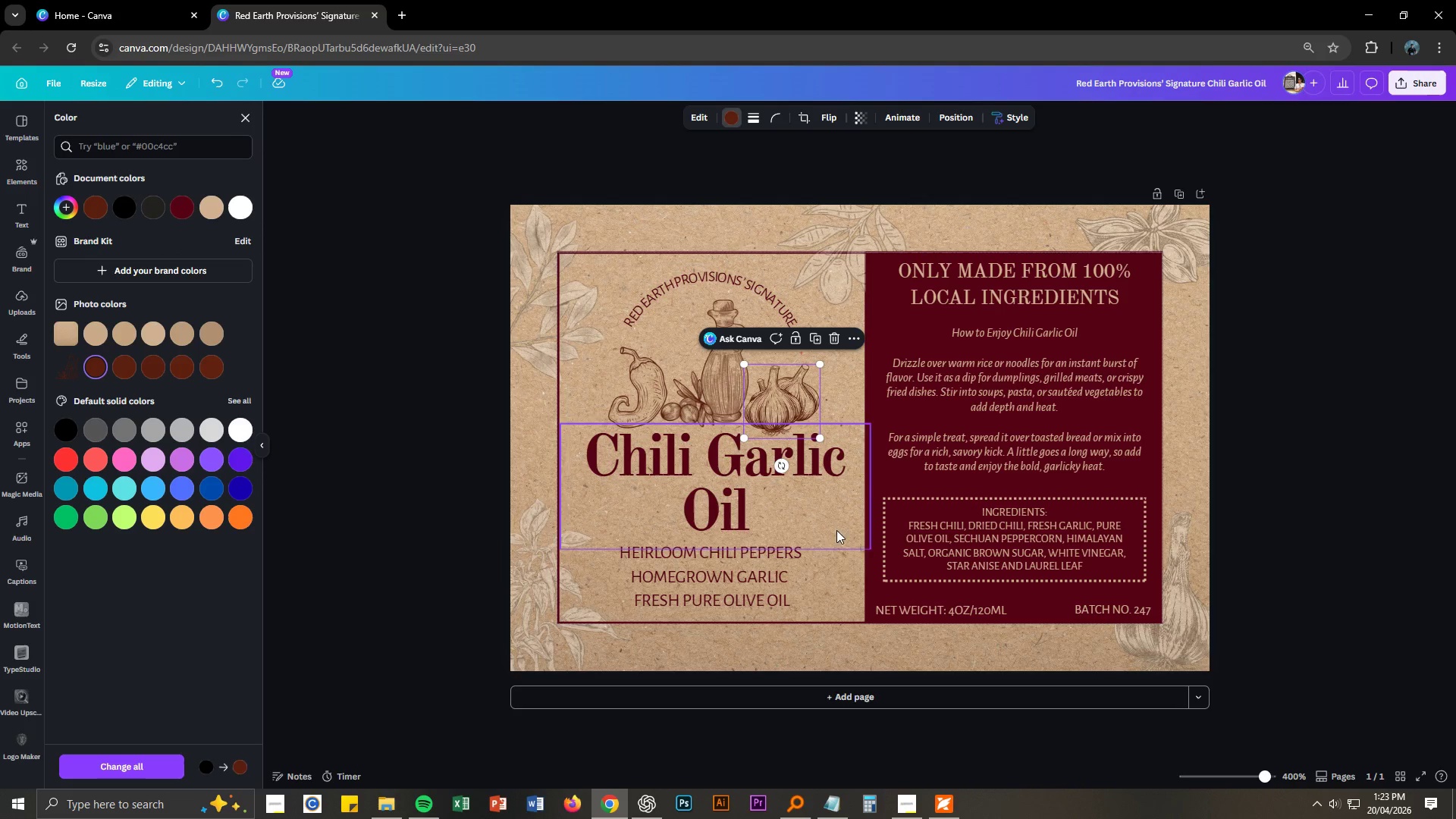 
left_click([840, 588])
 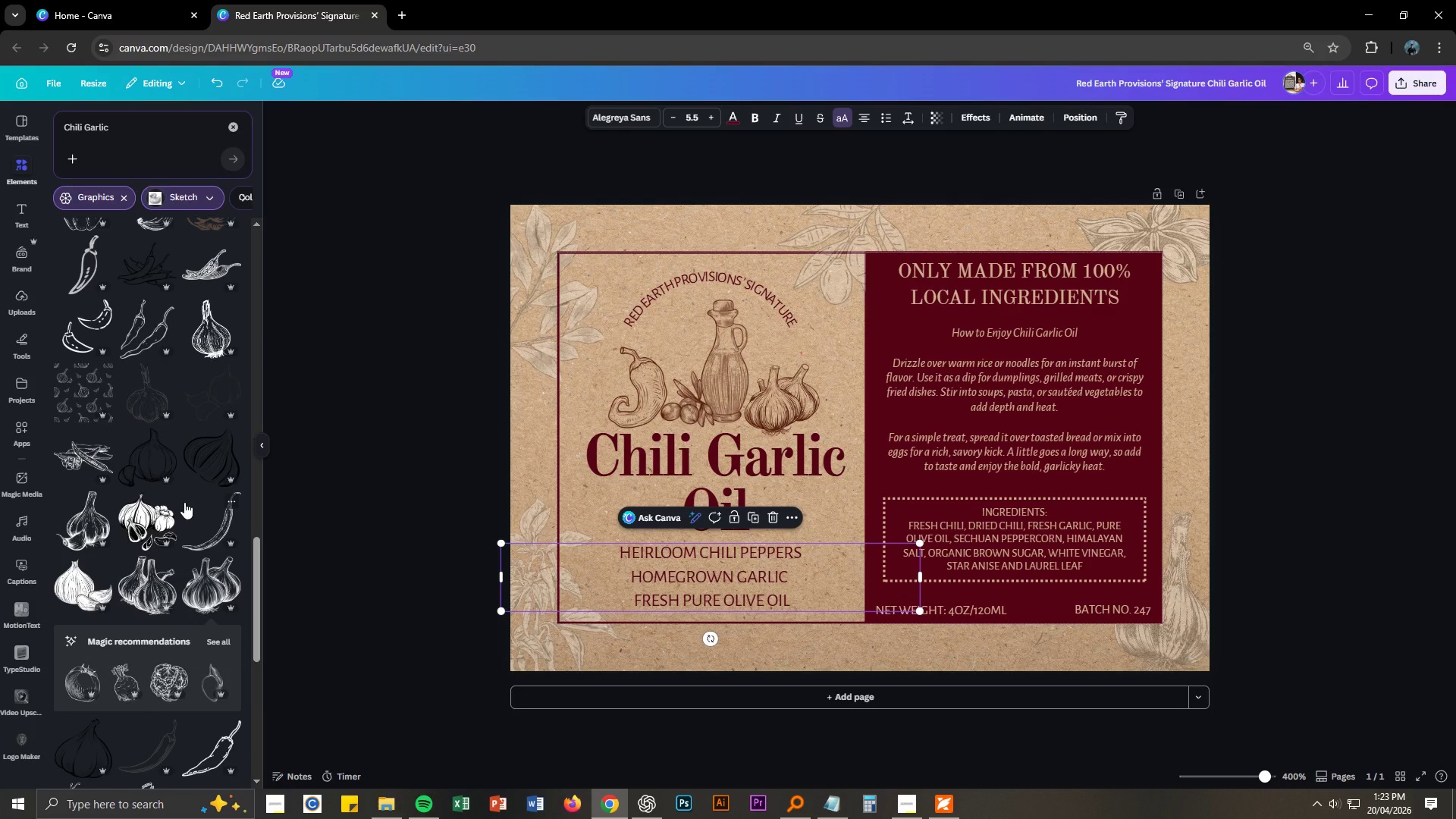 
scroll: coordinate [146, 497], scroll_direction: down, amount: 17.0
 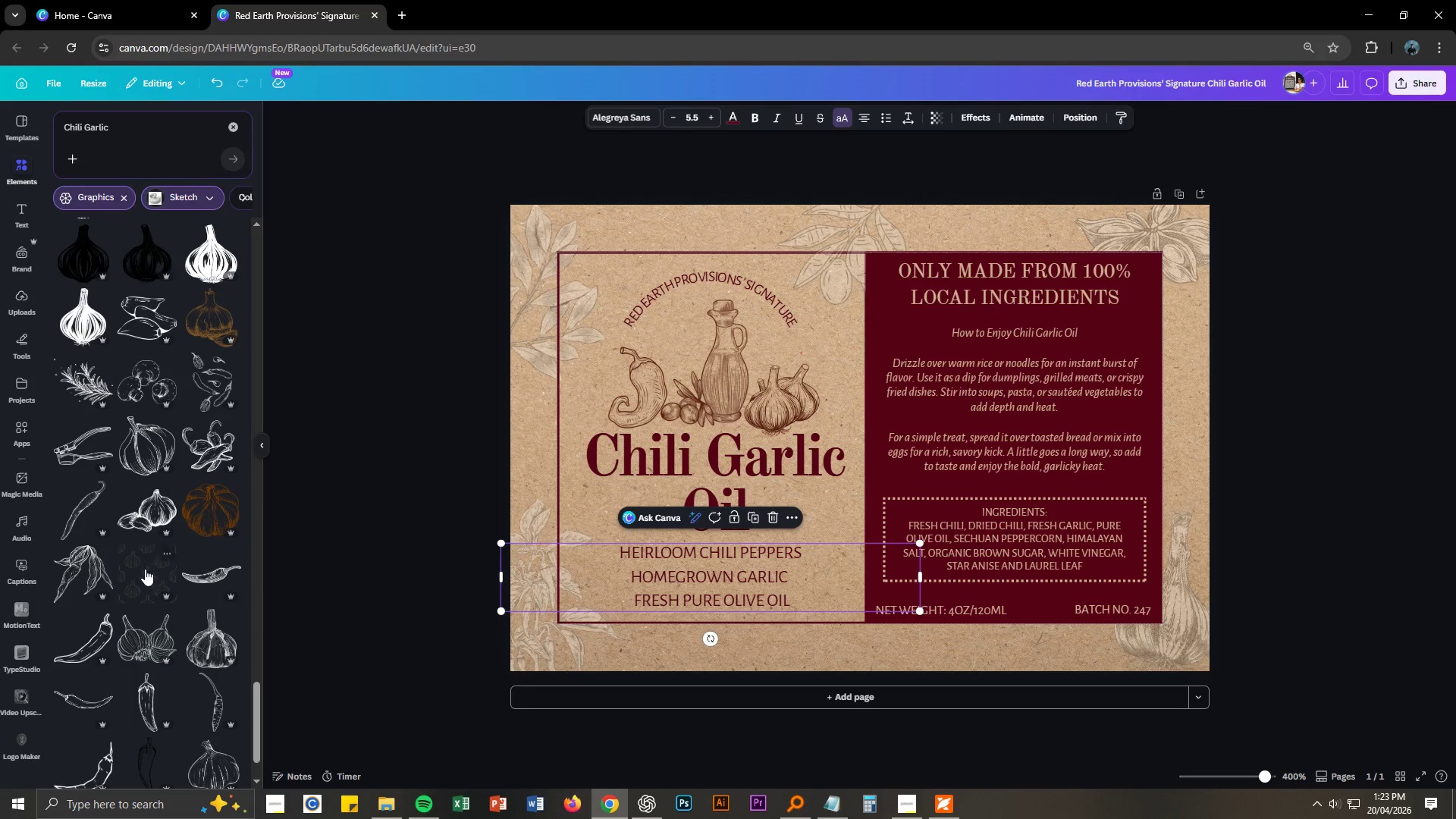 
left_click([155, 643])
 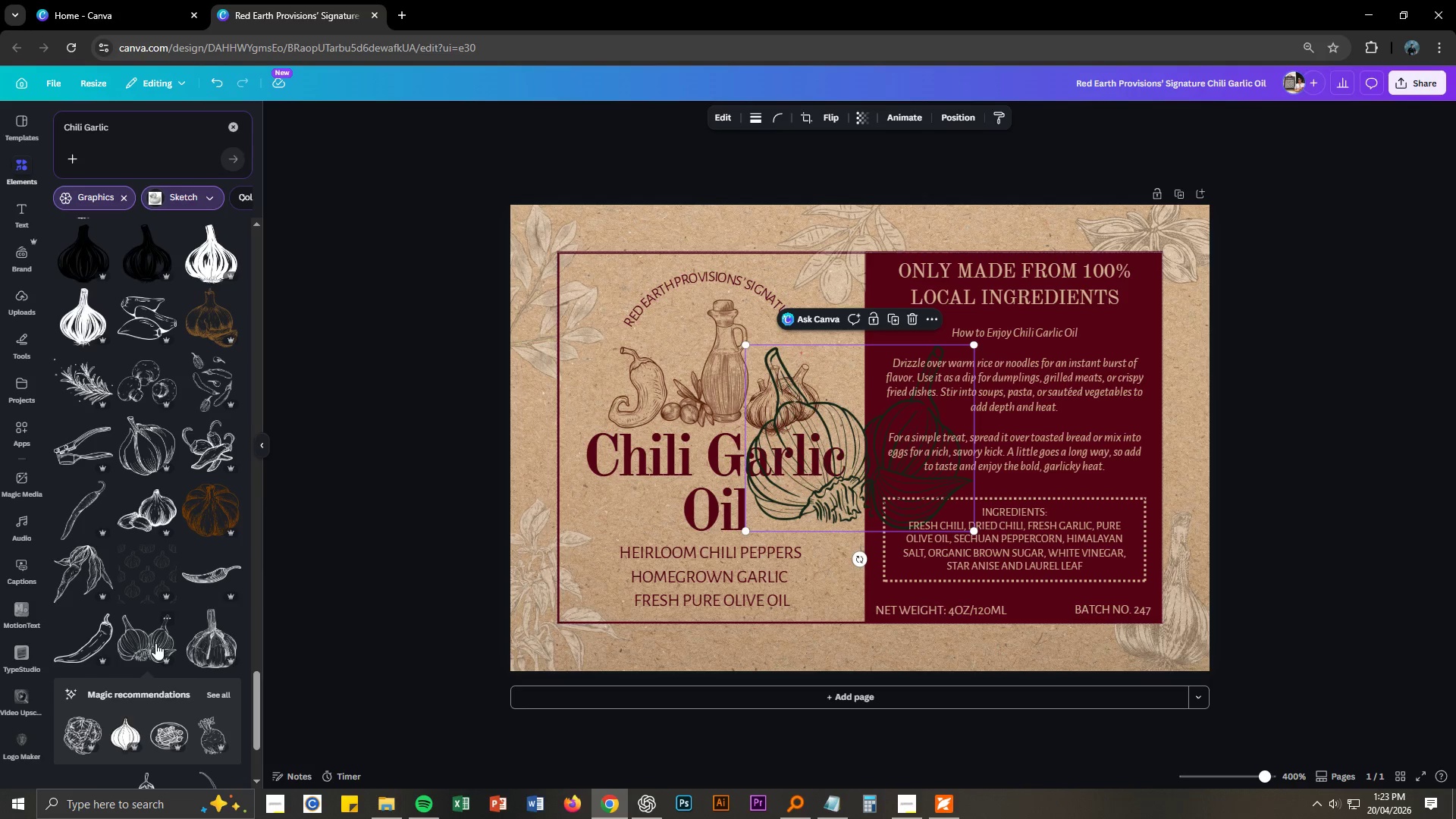 
key(Control+ControlLeft)
 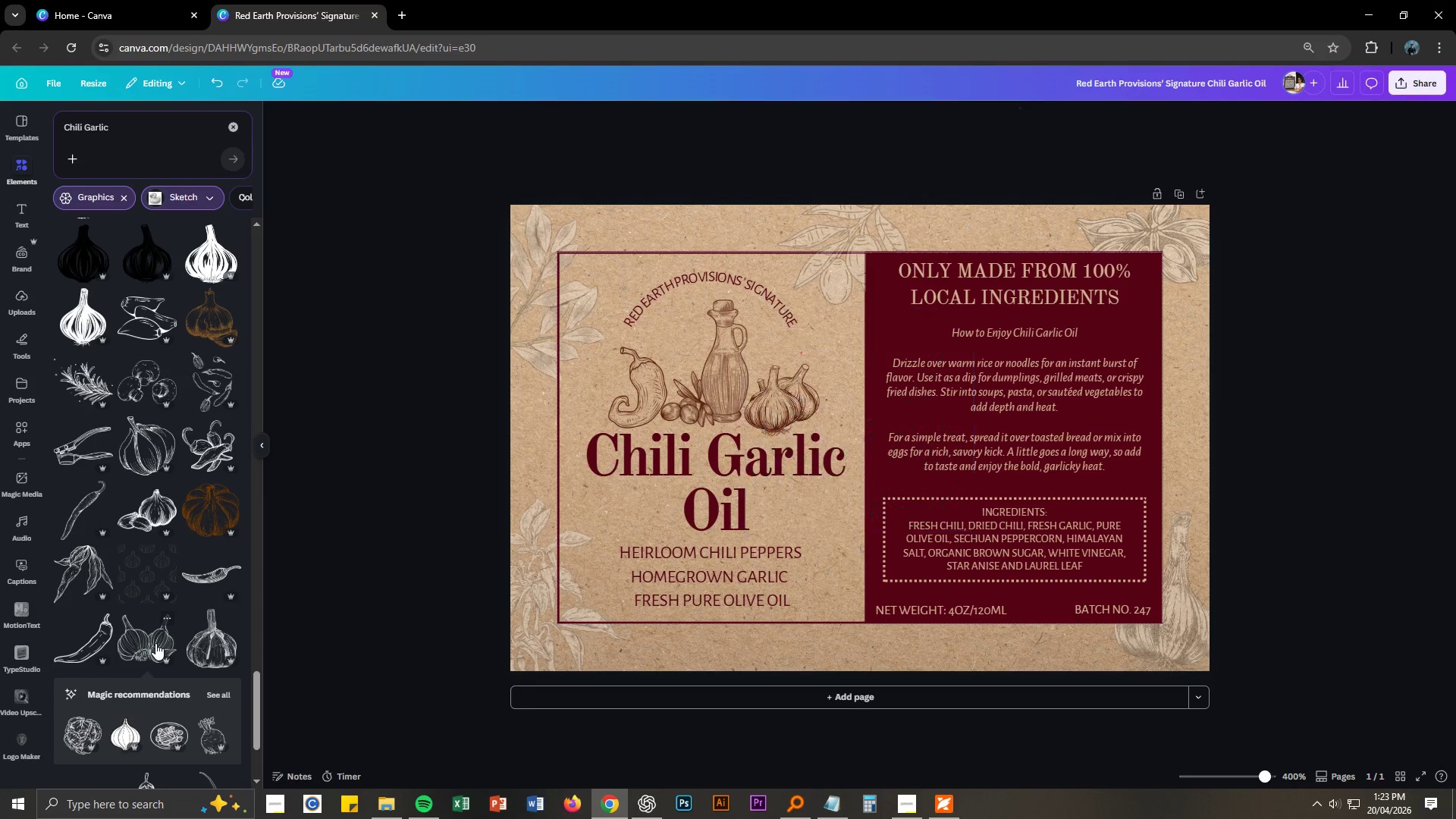 
key(Control+Z)
 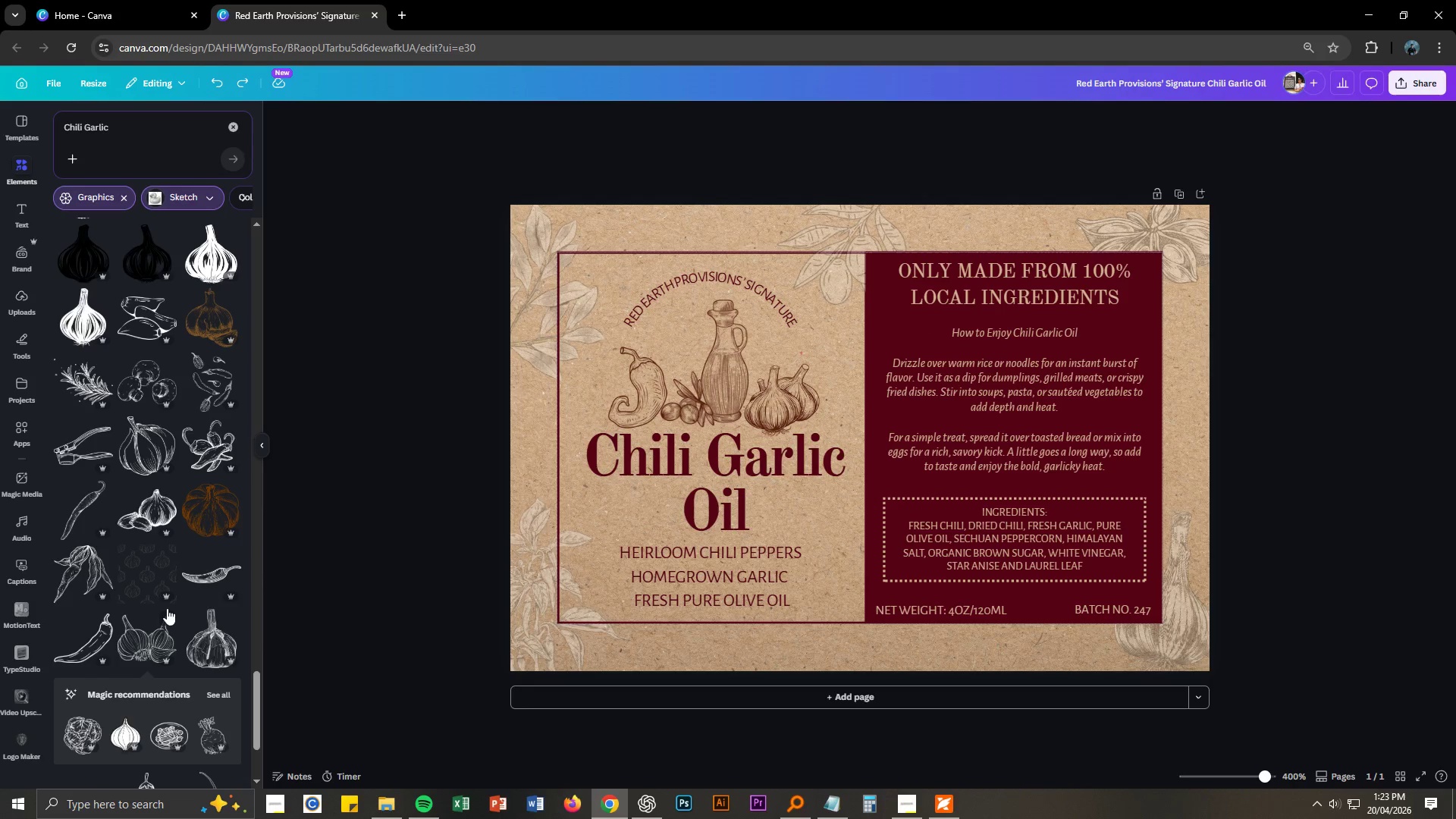 
scroll: coordinate [167, 608], scroll_direction: down, amount: 1.0
 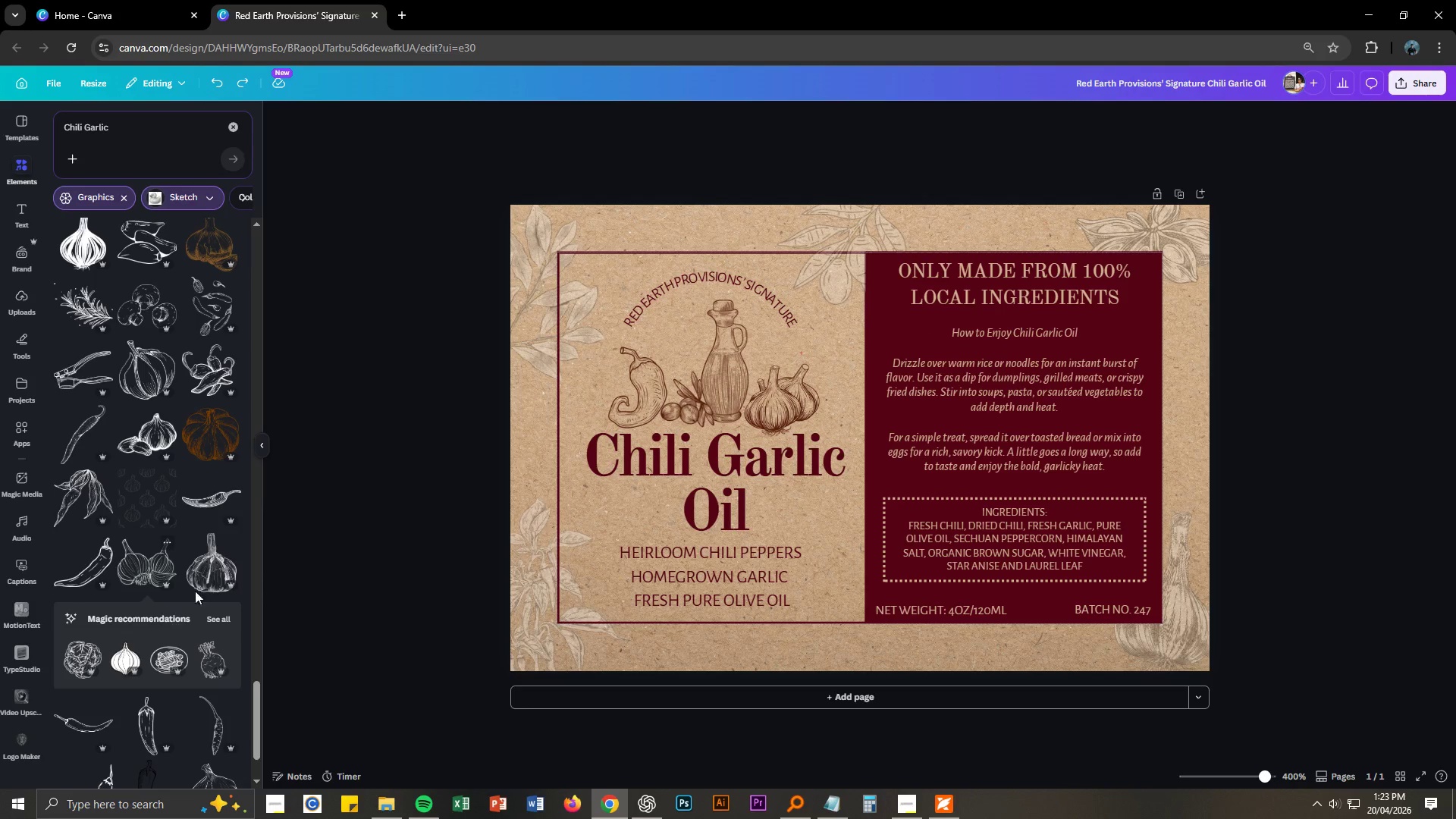 
left_click([221, 566])
 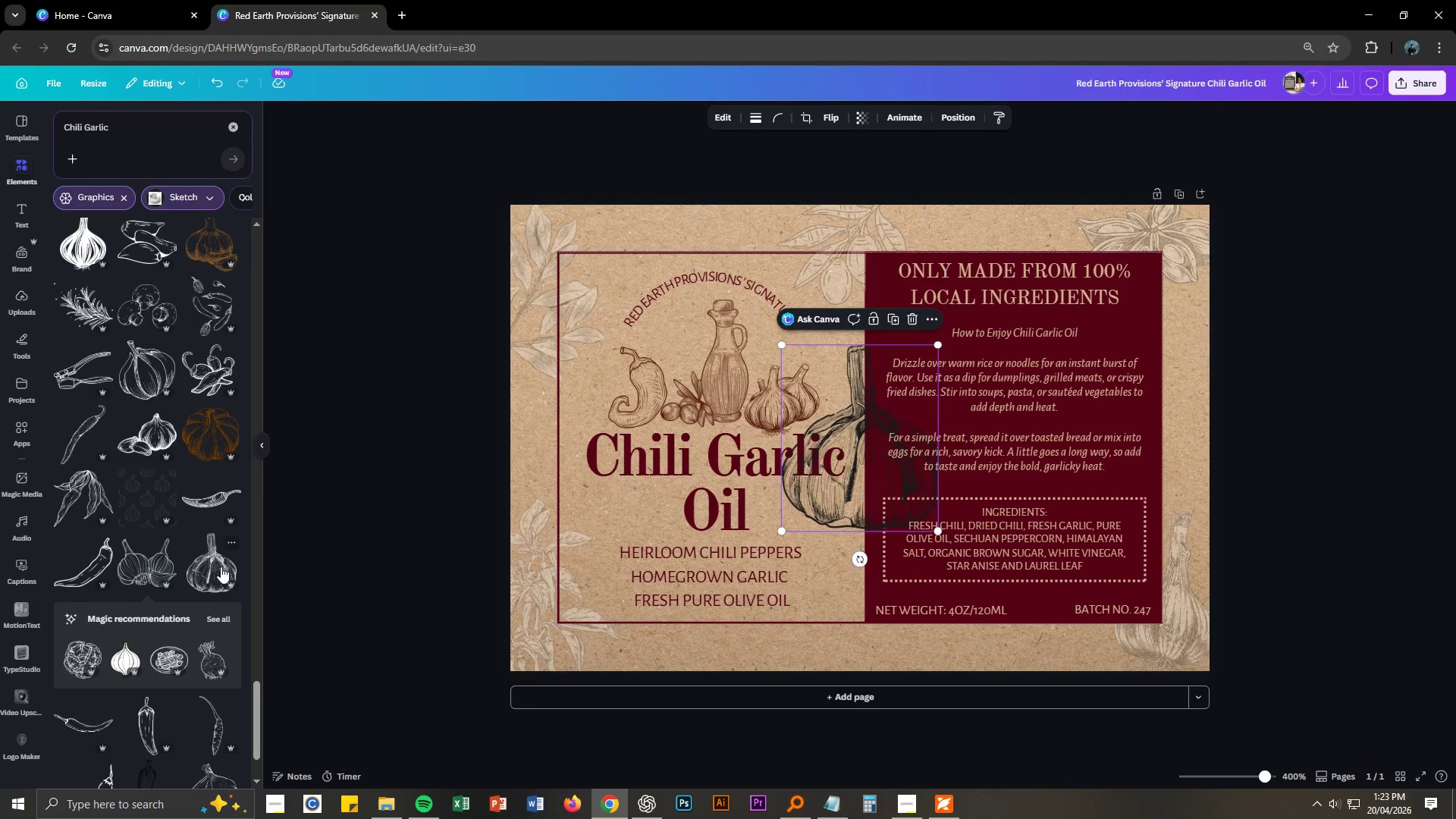 
key(Control+Z)
 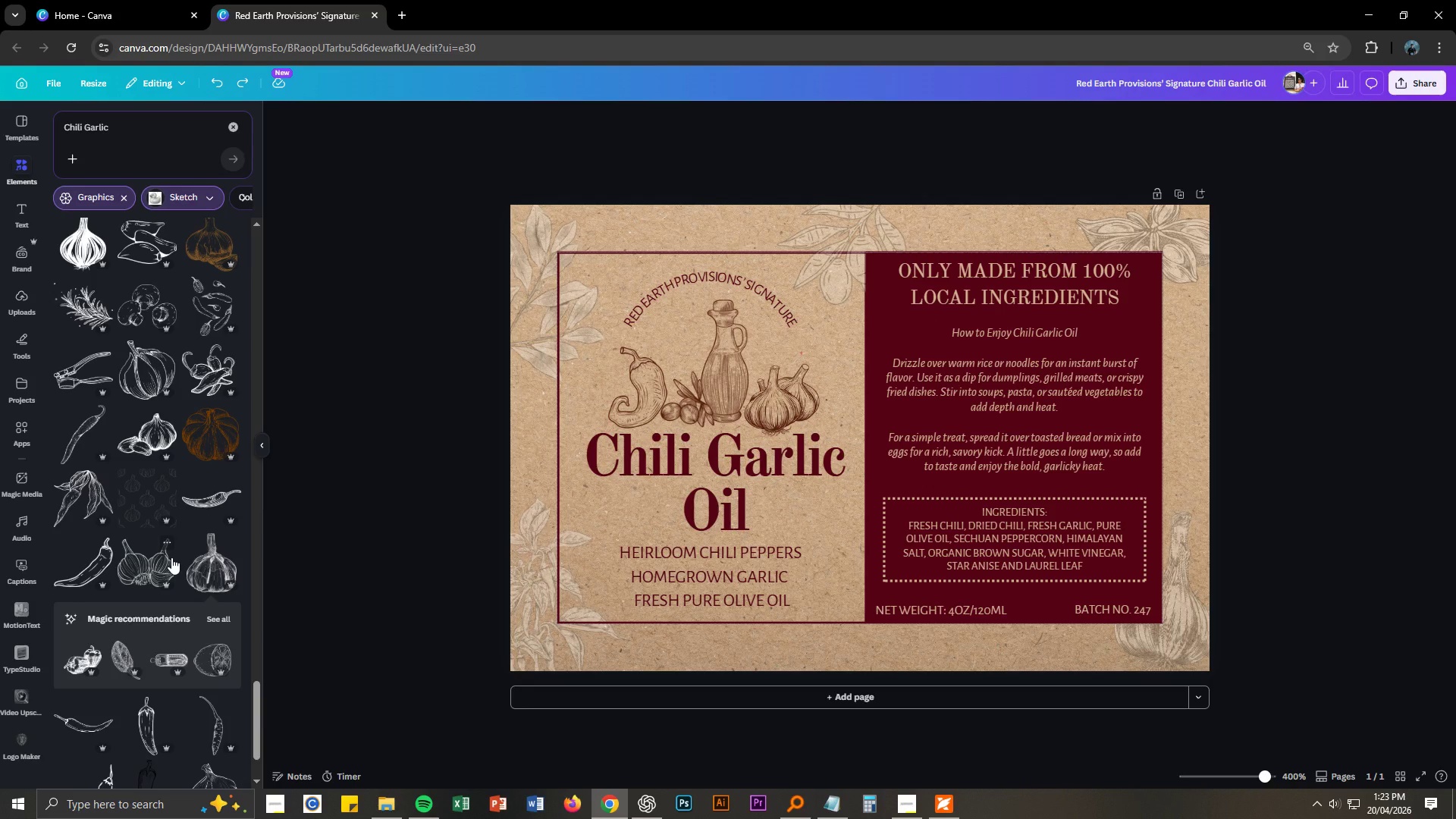 
scroll: coordinate [171, 557], scroll_direction: down, amount: 1.0
 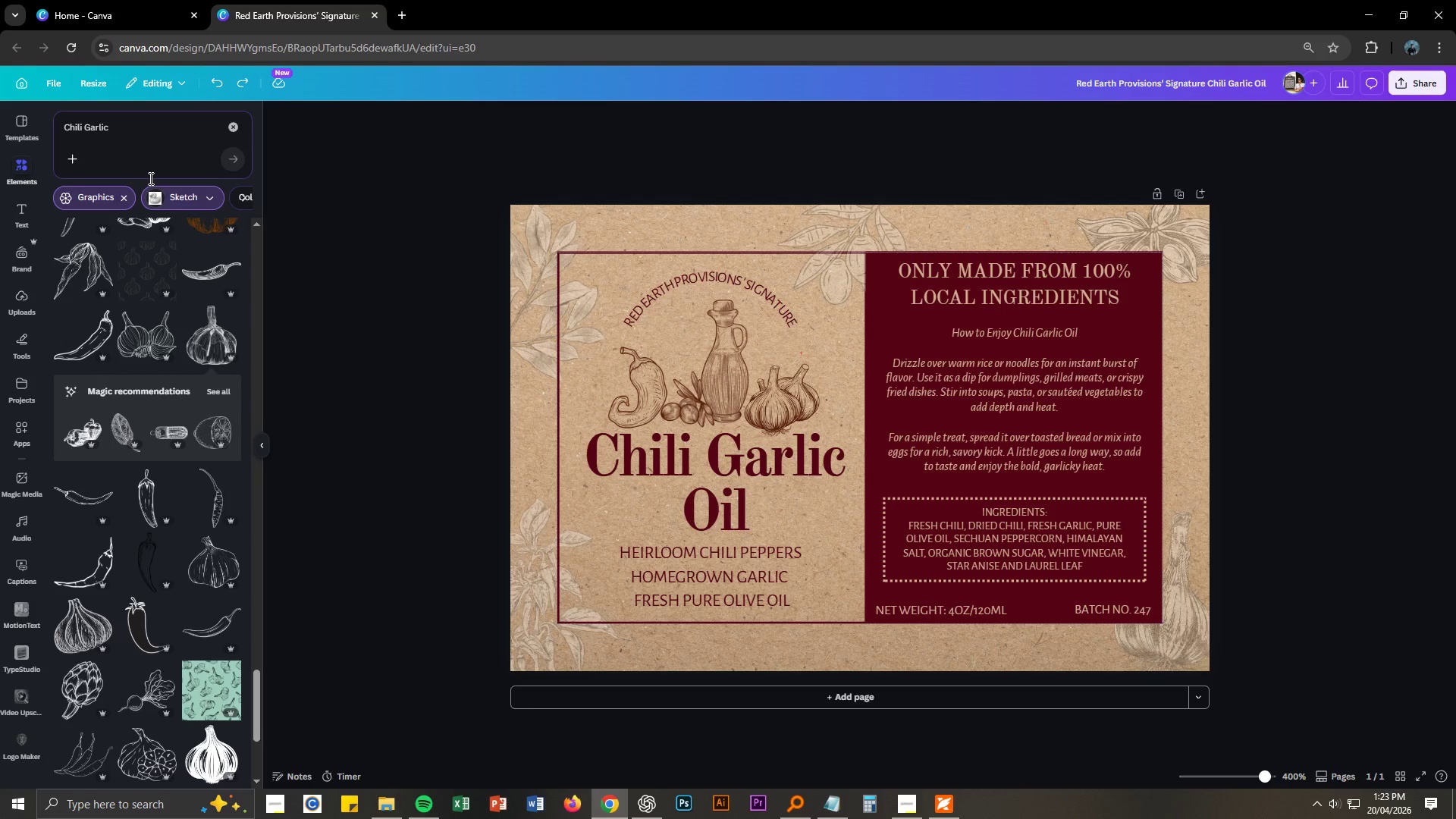 
left_click([109, 126])
 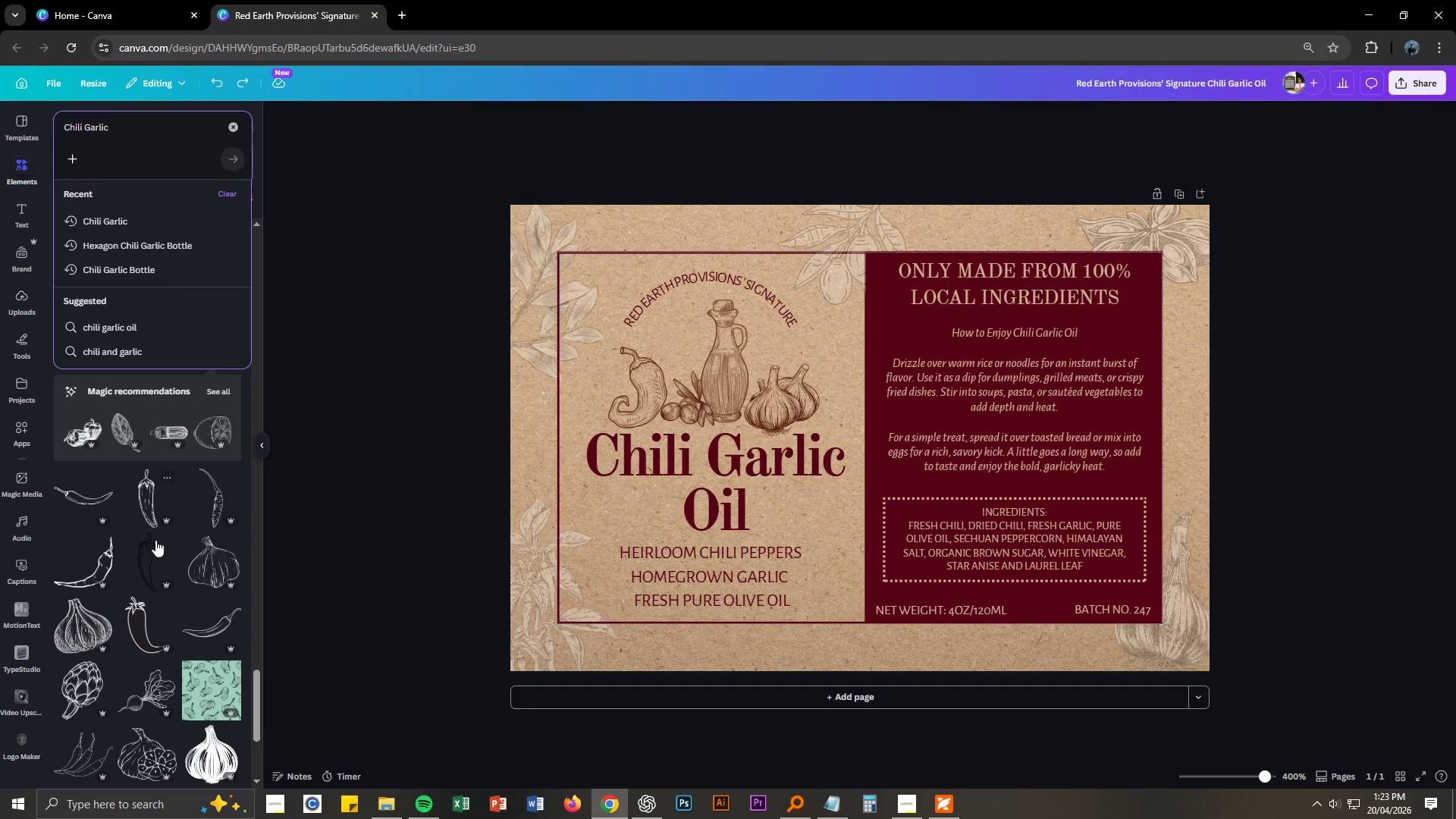 
scroll: coordinate [159, 583], scroll_direction: down, amount: 3.0
 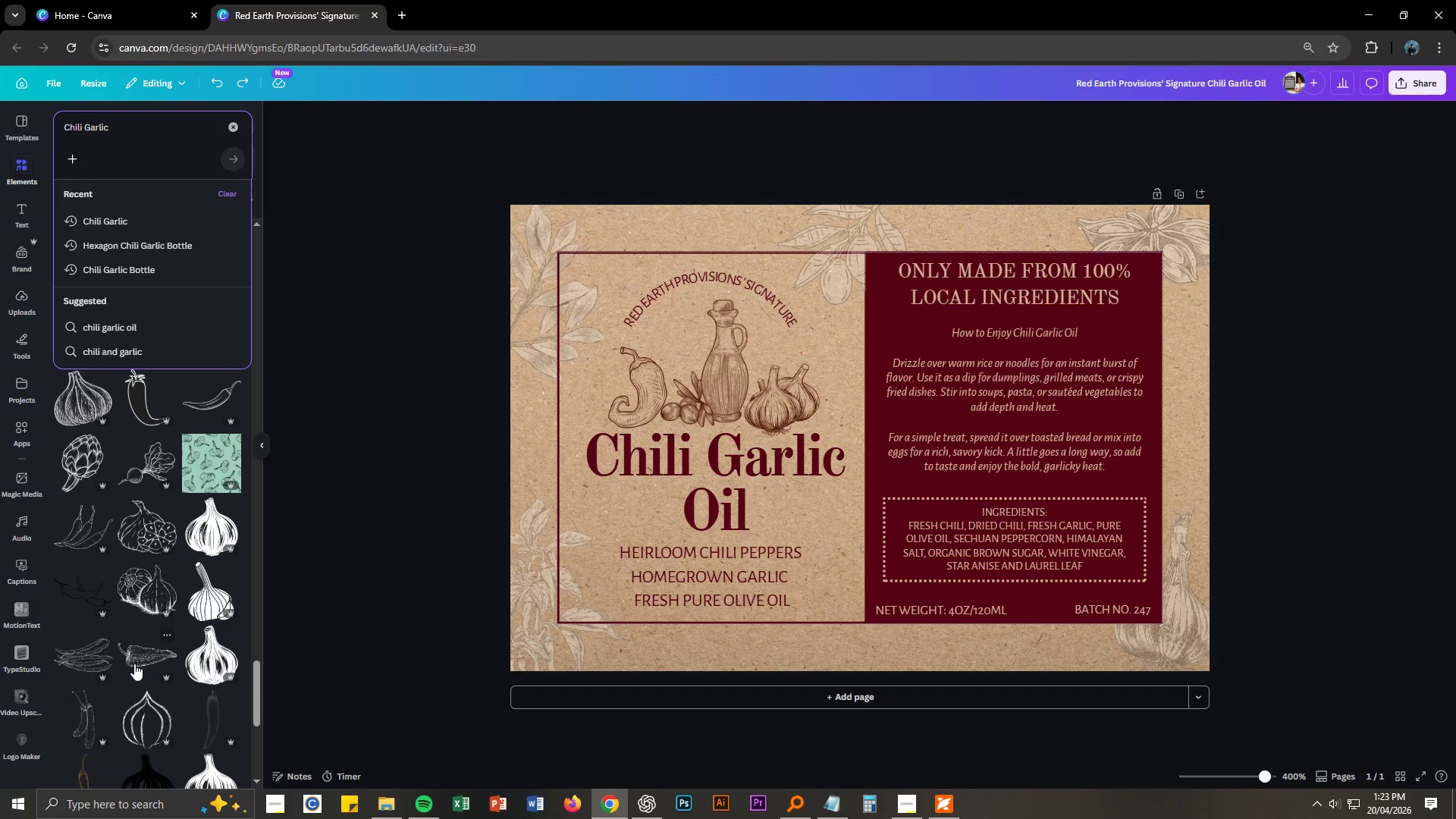 
left_click([86, 653])
 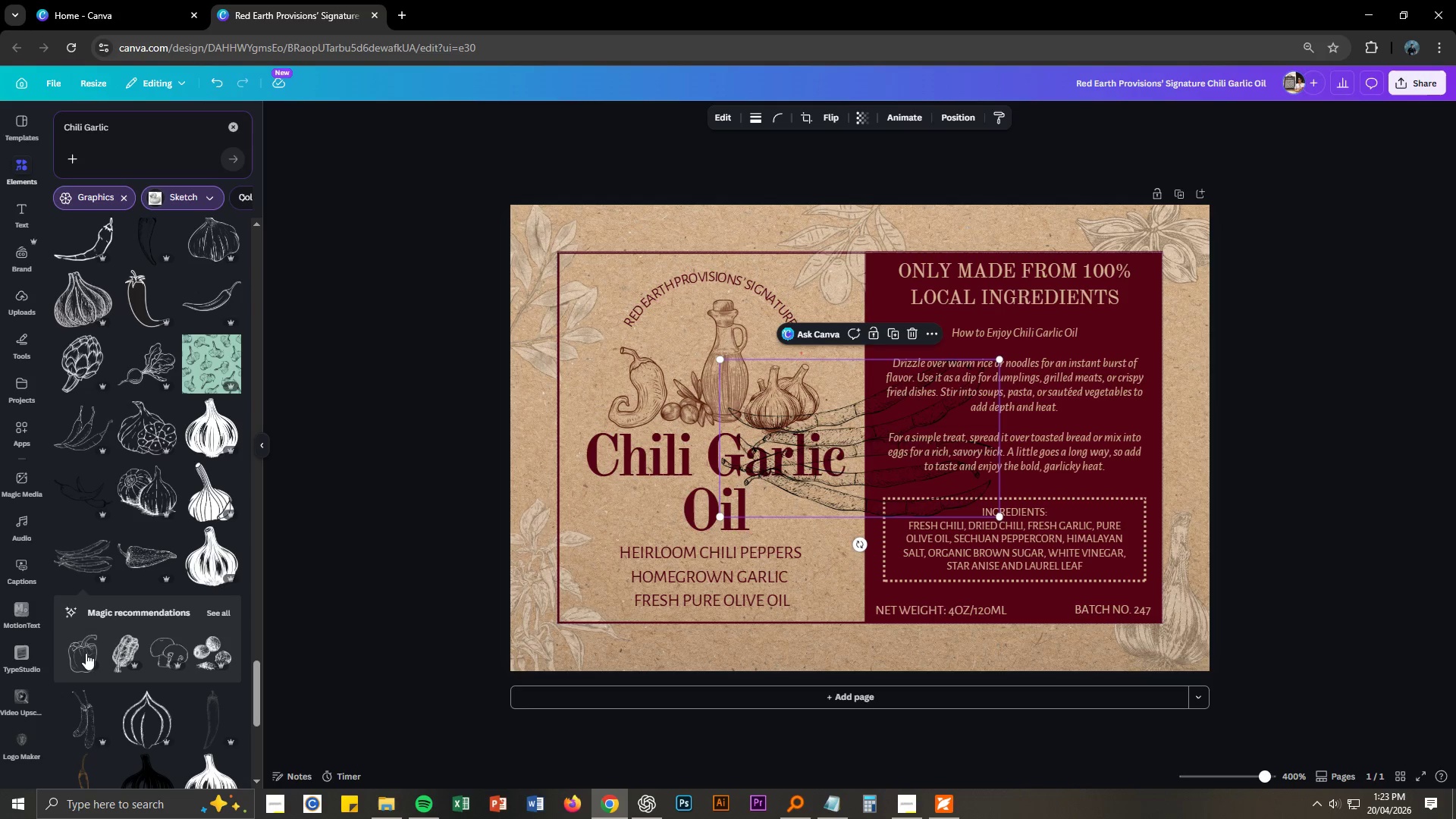 
key(Control+ControlLeft)
 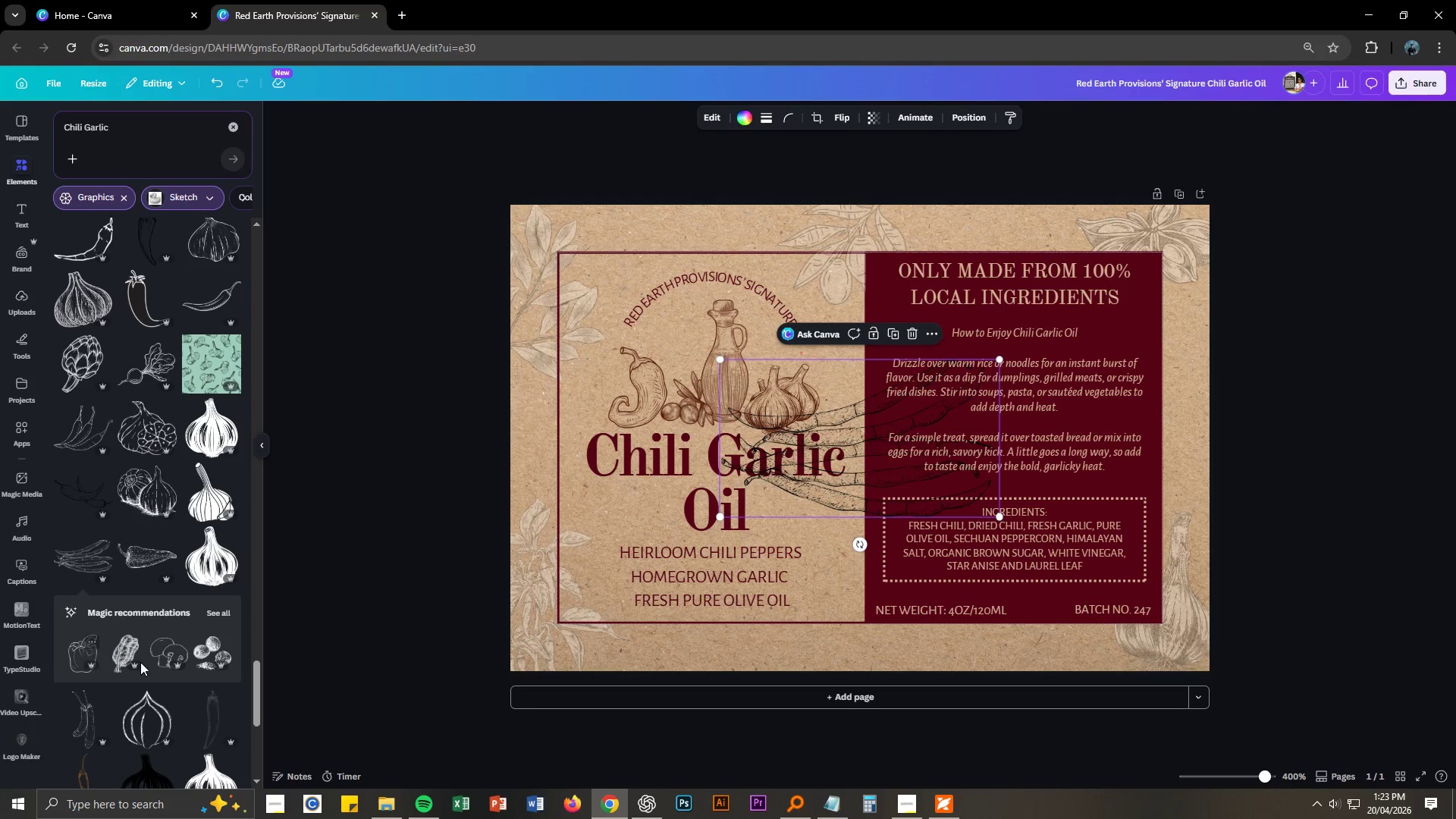 
key(Control+Z)
 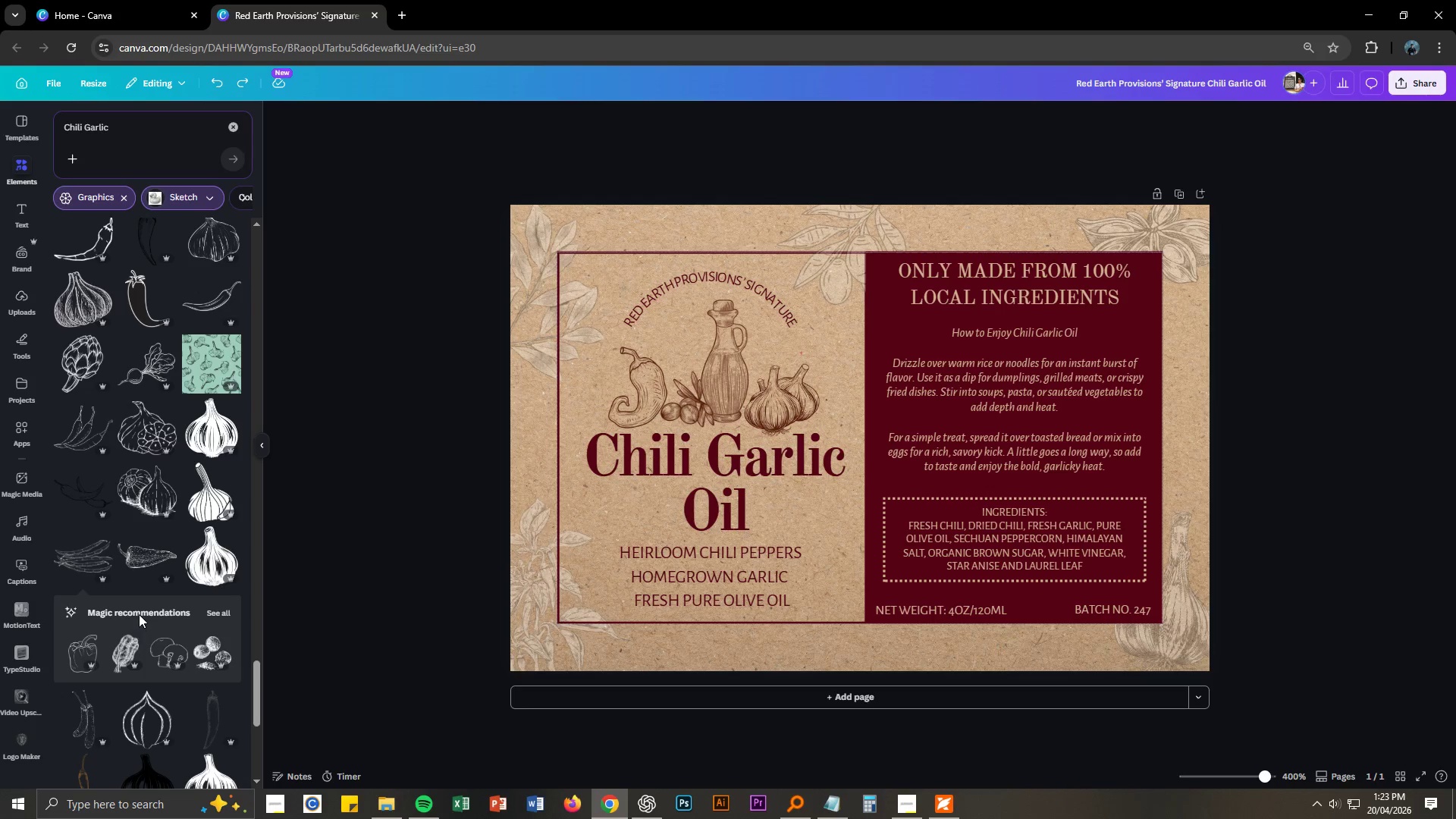 
scroll: coordinate [157, 606], scroll_direction: down, amount: 4.0
 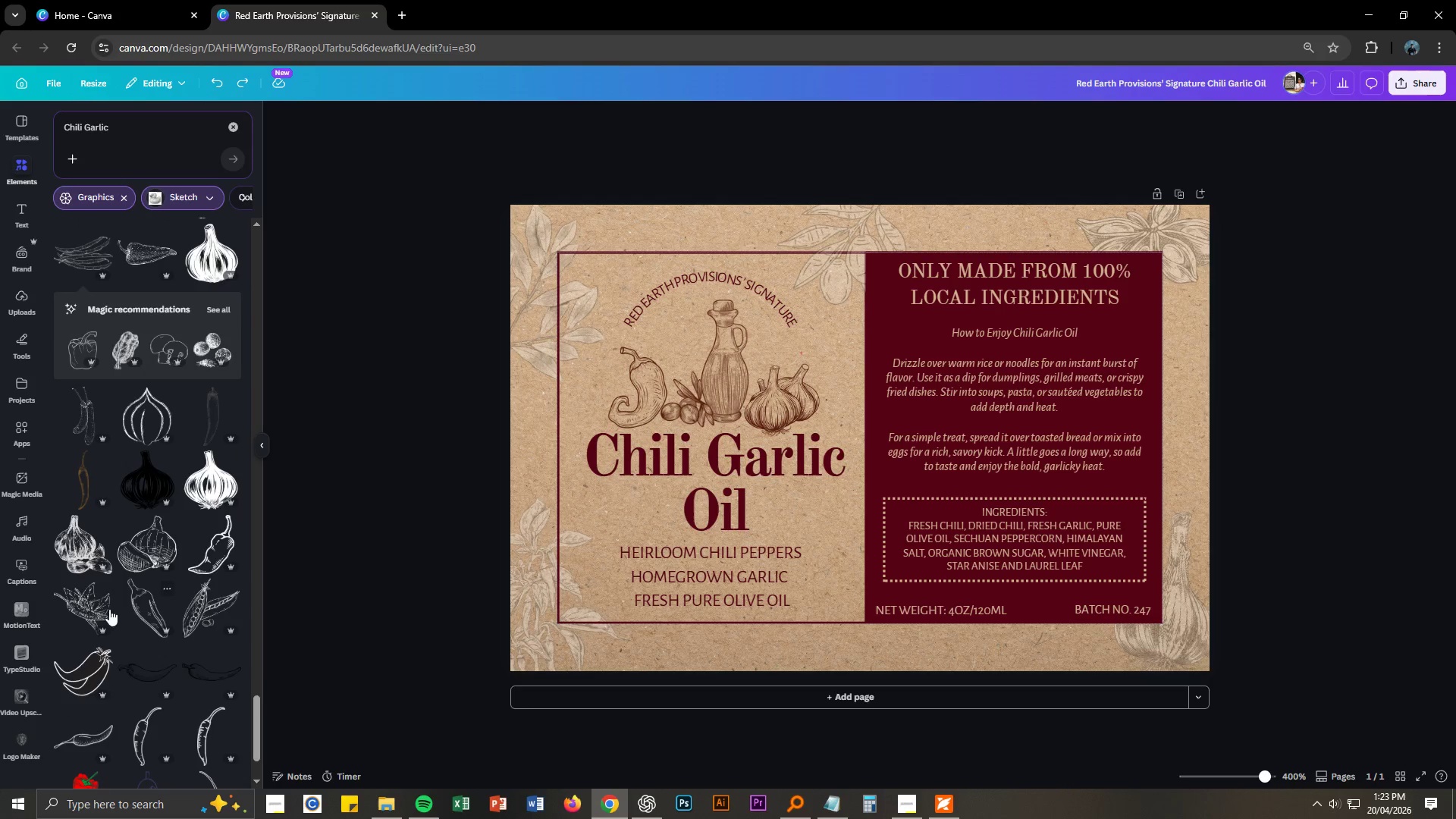 
left_click([94, 606])
 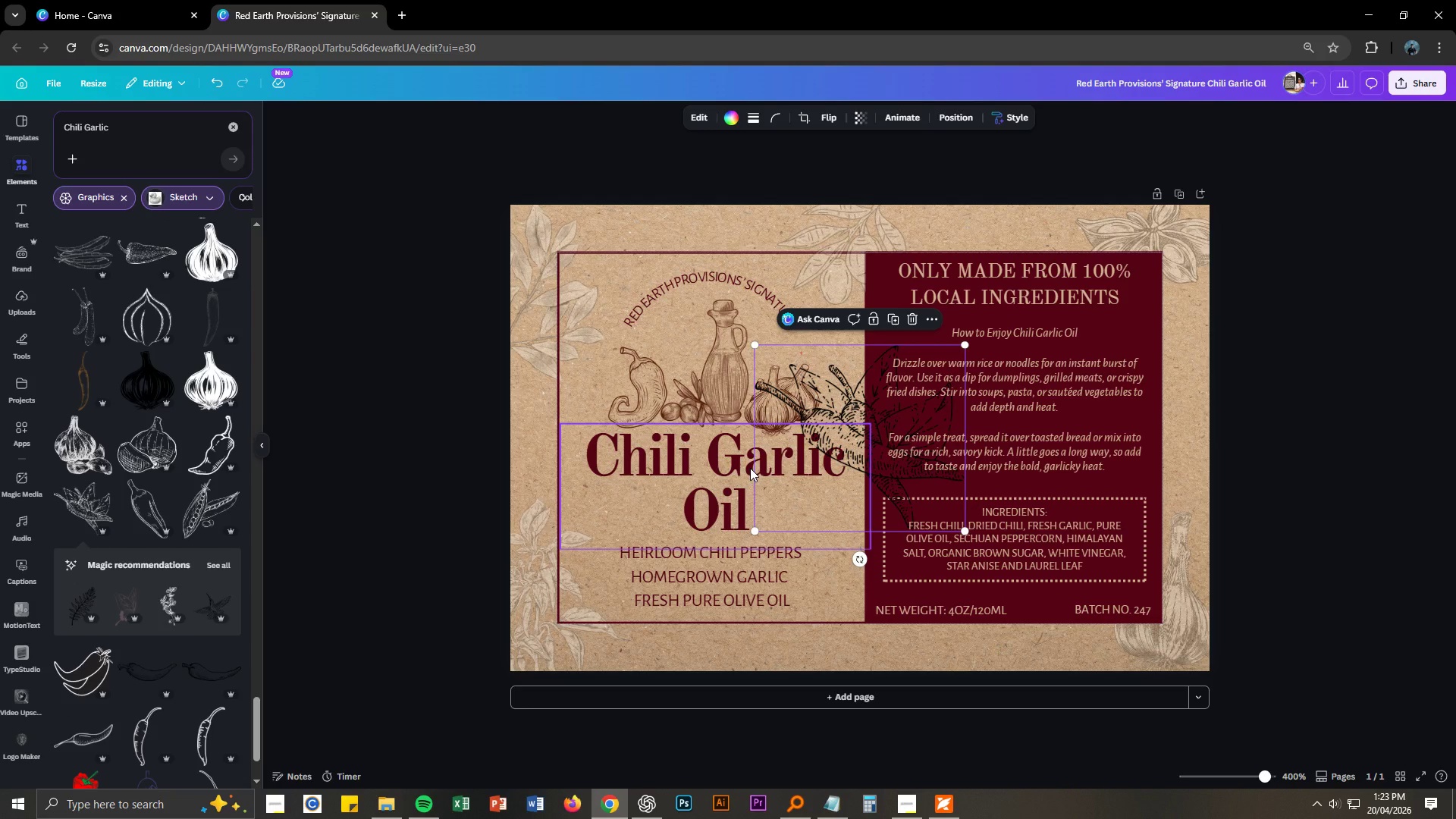 
left_click_drag(start_coordinate=[835, 438], to_coordinate=[585, 403])
 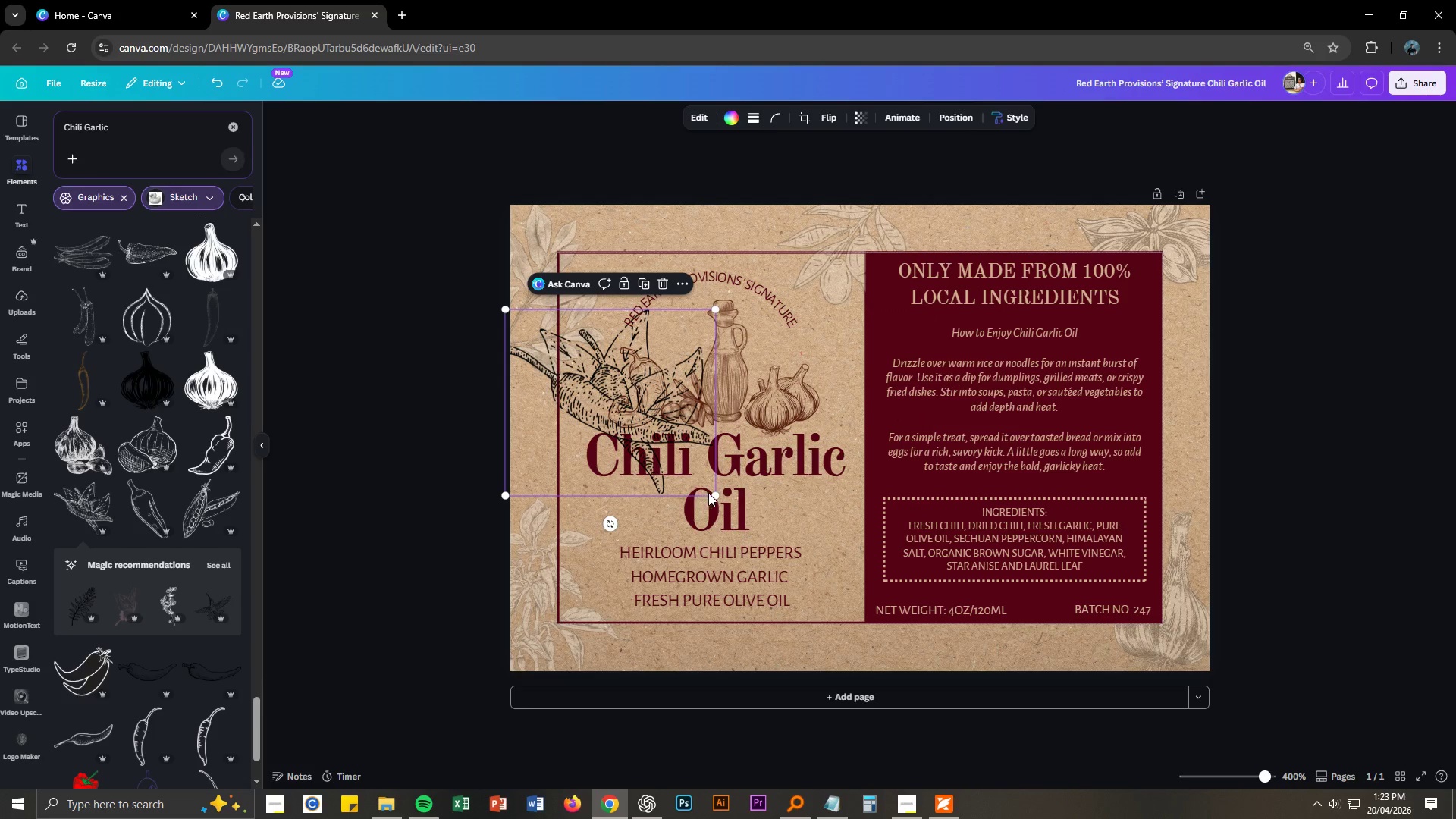 
left_click_drag(start_coordinate=[713, 495], to_coordinate=[610, 409])
 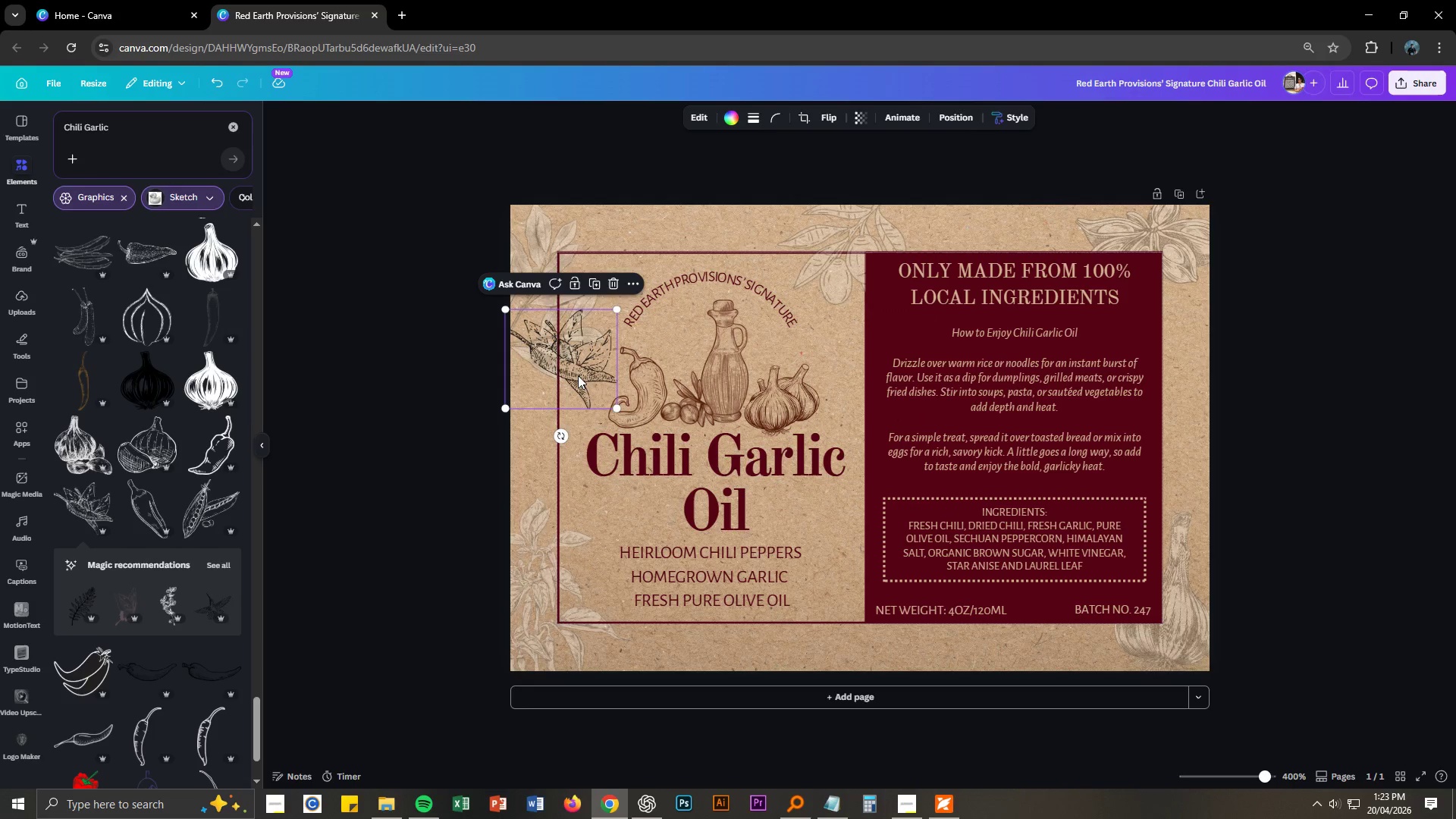 
left_click_drag(start_coordinate=[576, 369], to_coordinate=[634, 413])
 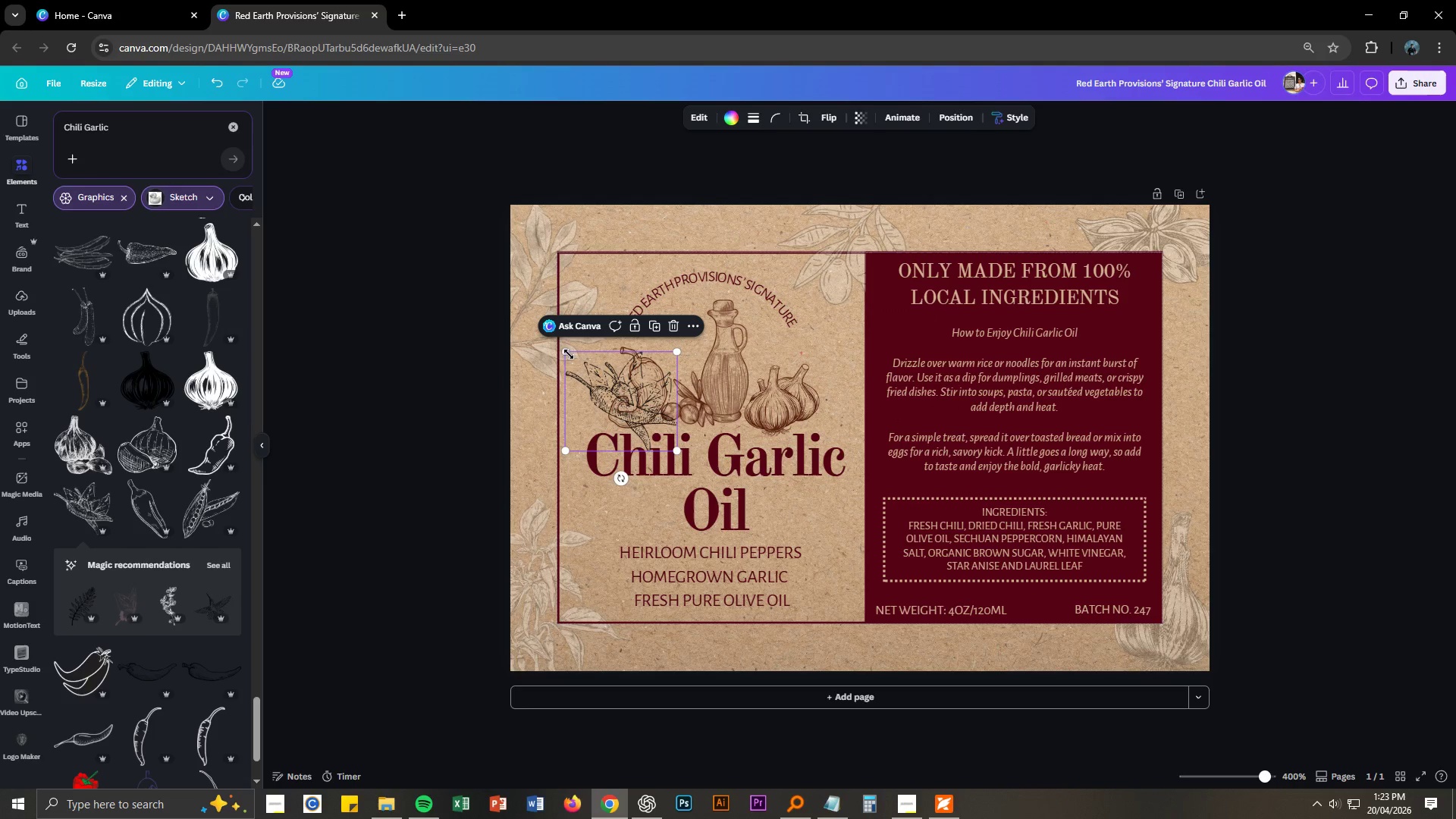 
left_click_drag(start_coordinate=[568, 353], to_coordinate=[588, 369])
 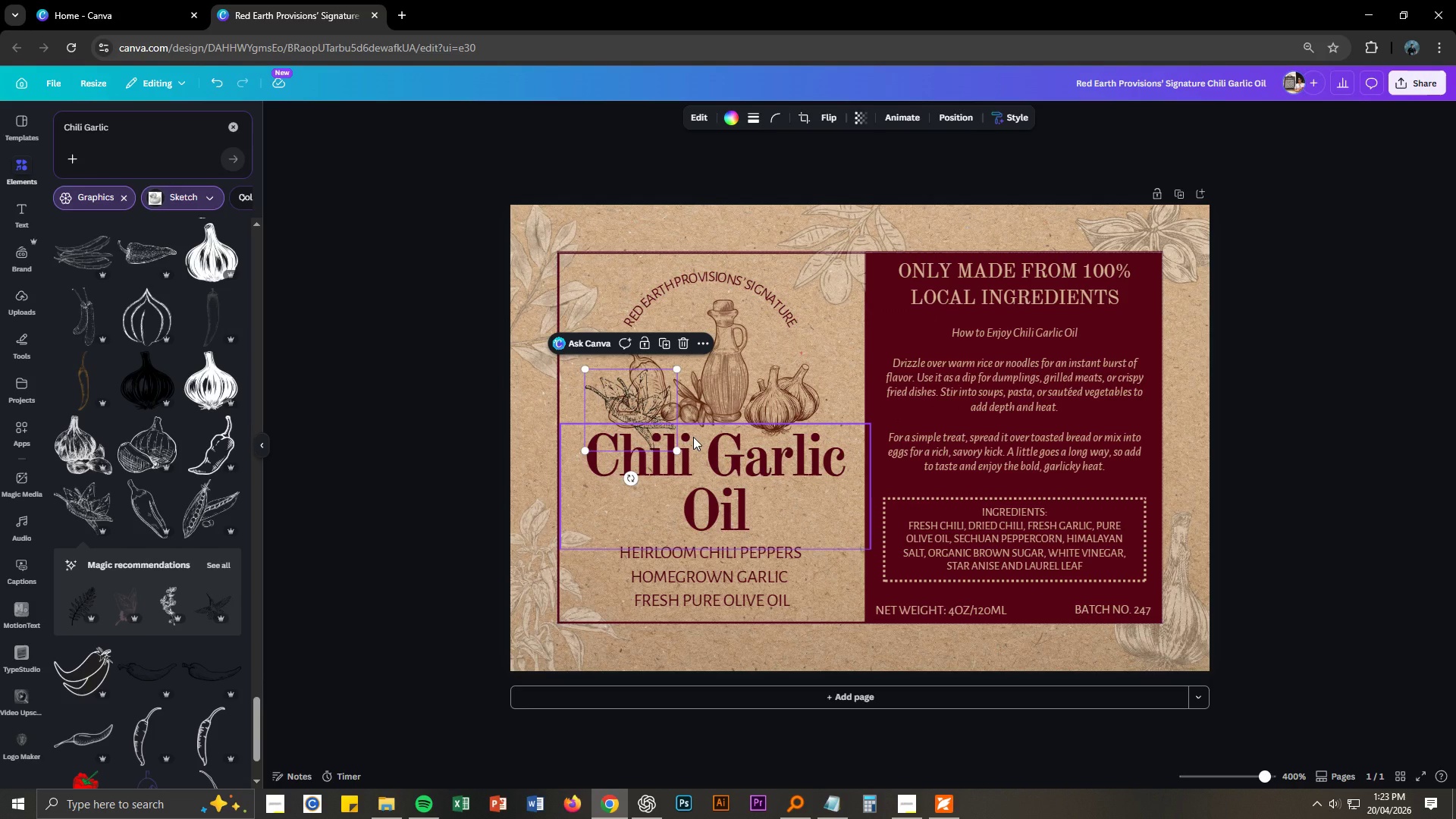 
key(Control+Z)
 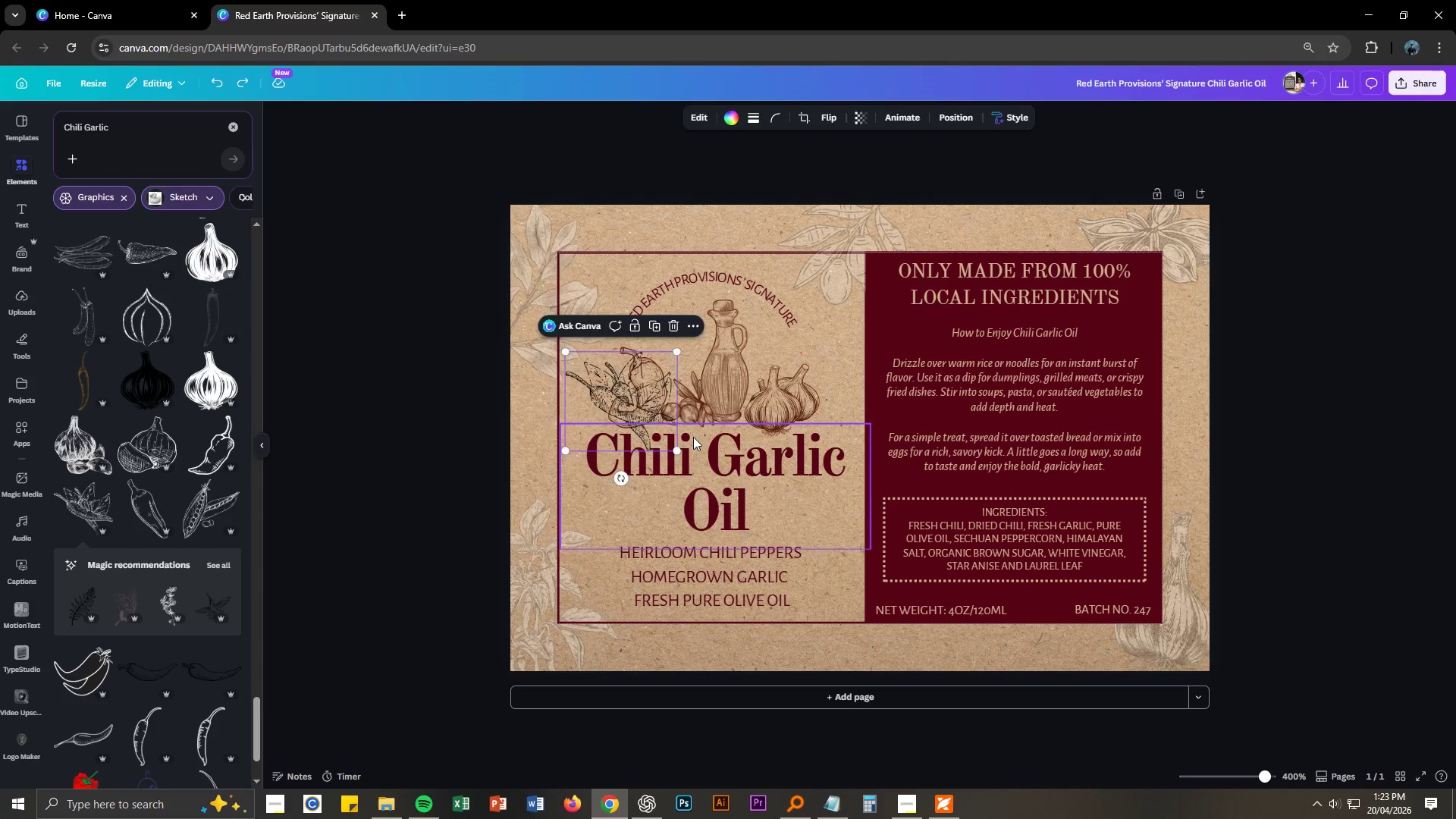 
key(Control+Z)
 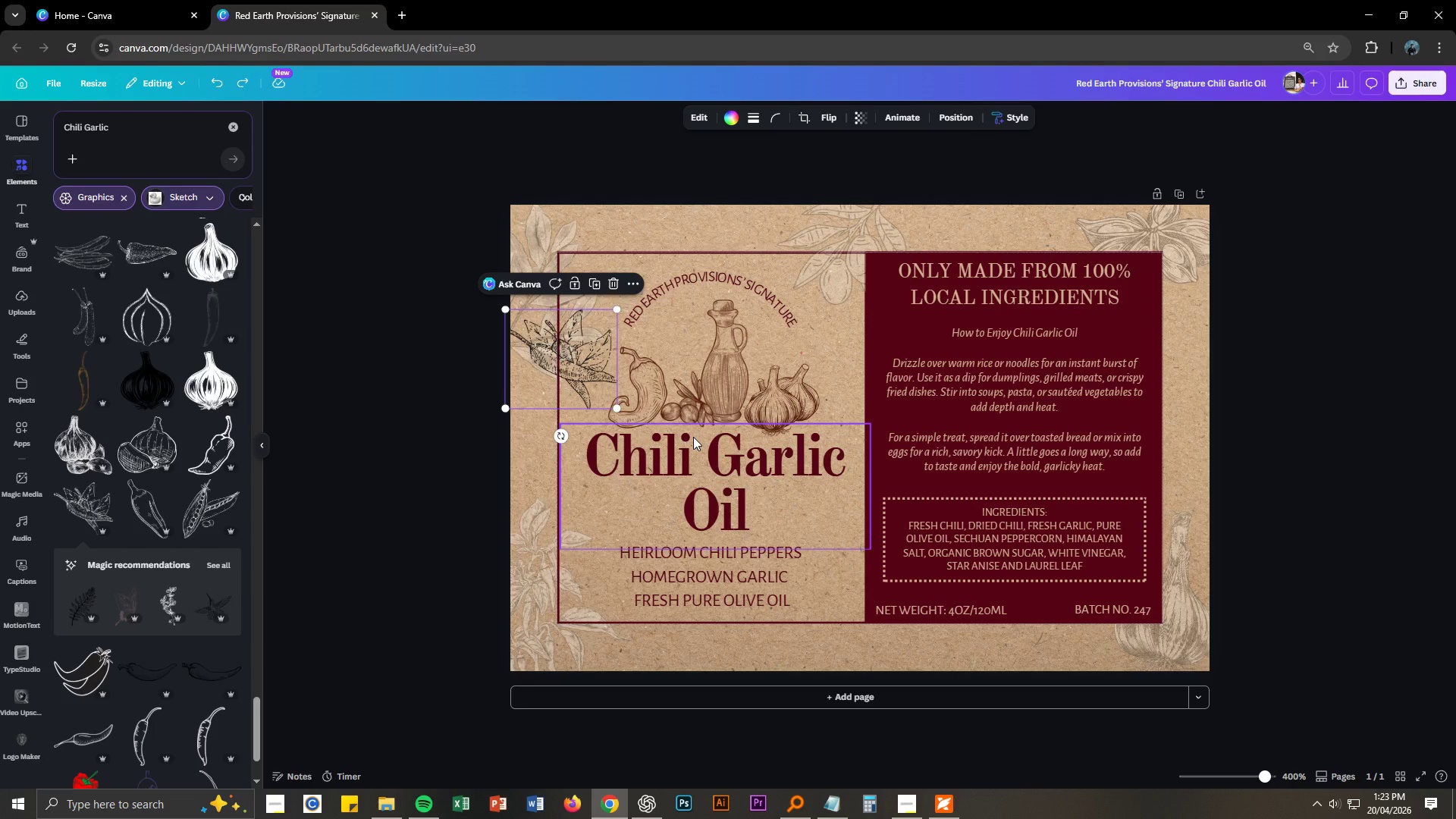 
key(Control+Z)
 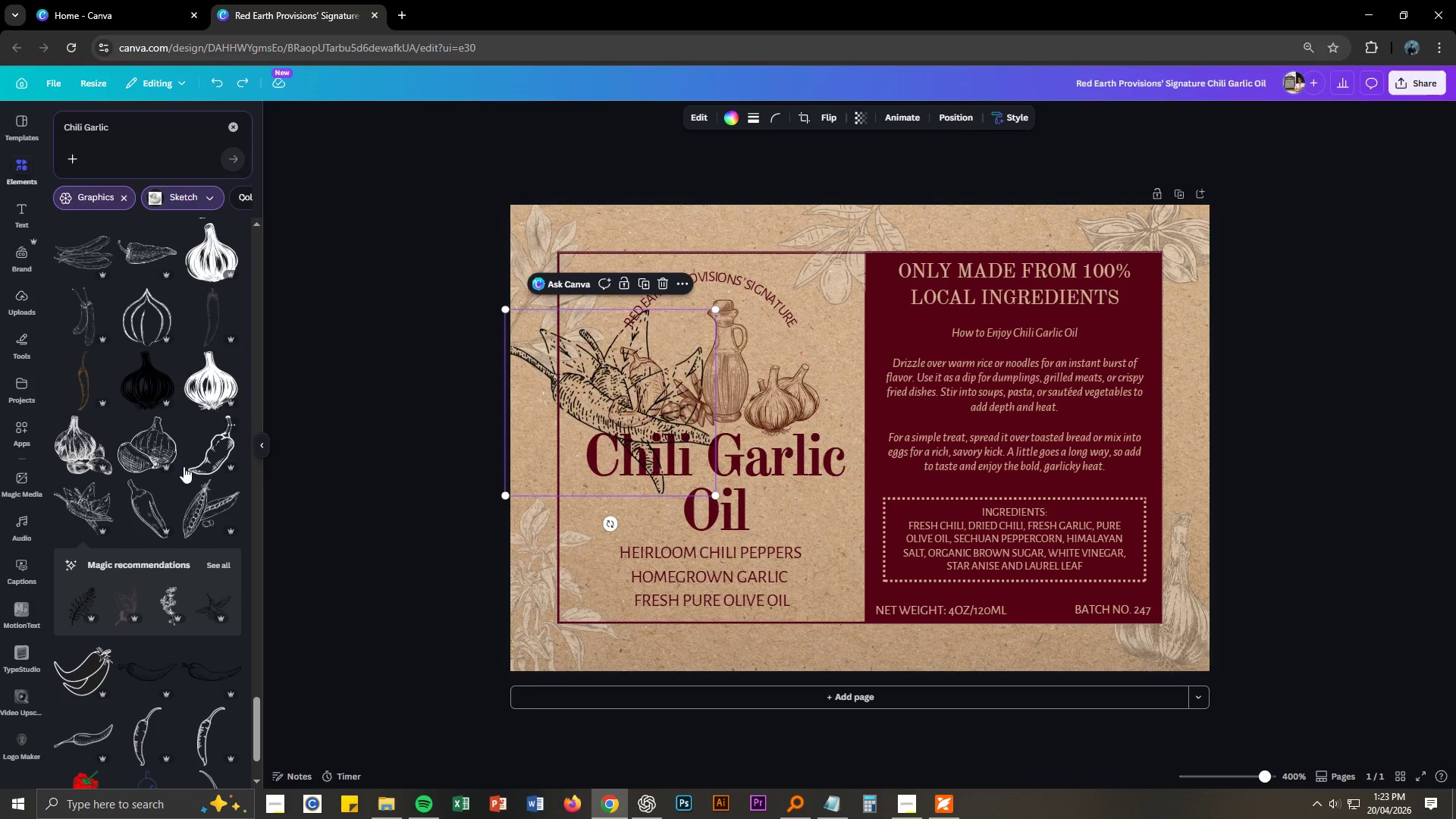 
key(Control+Z)
 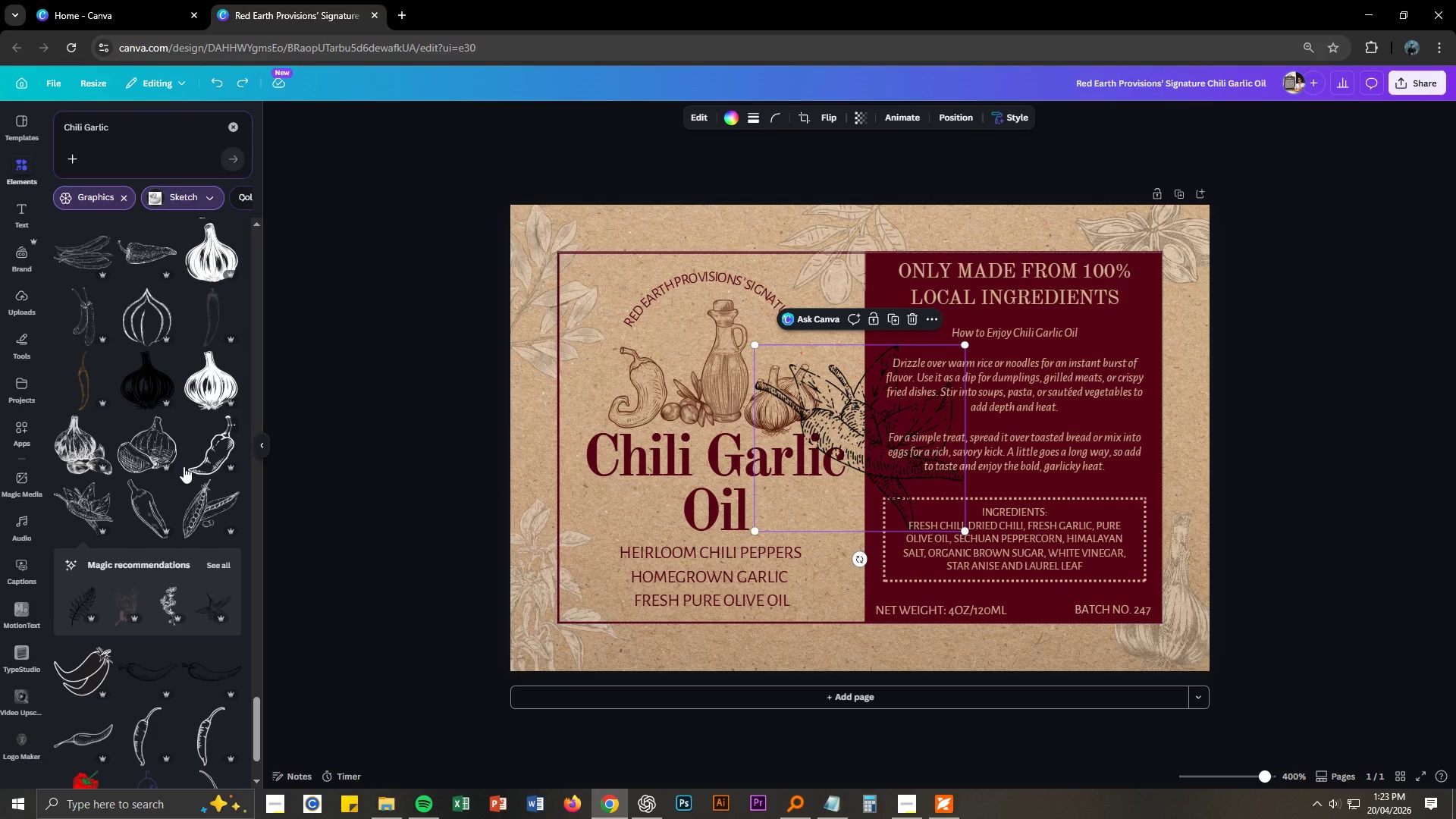 
scroll: coordinate [184, 466], scroll_direction: down, amount: 2.0
 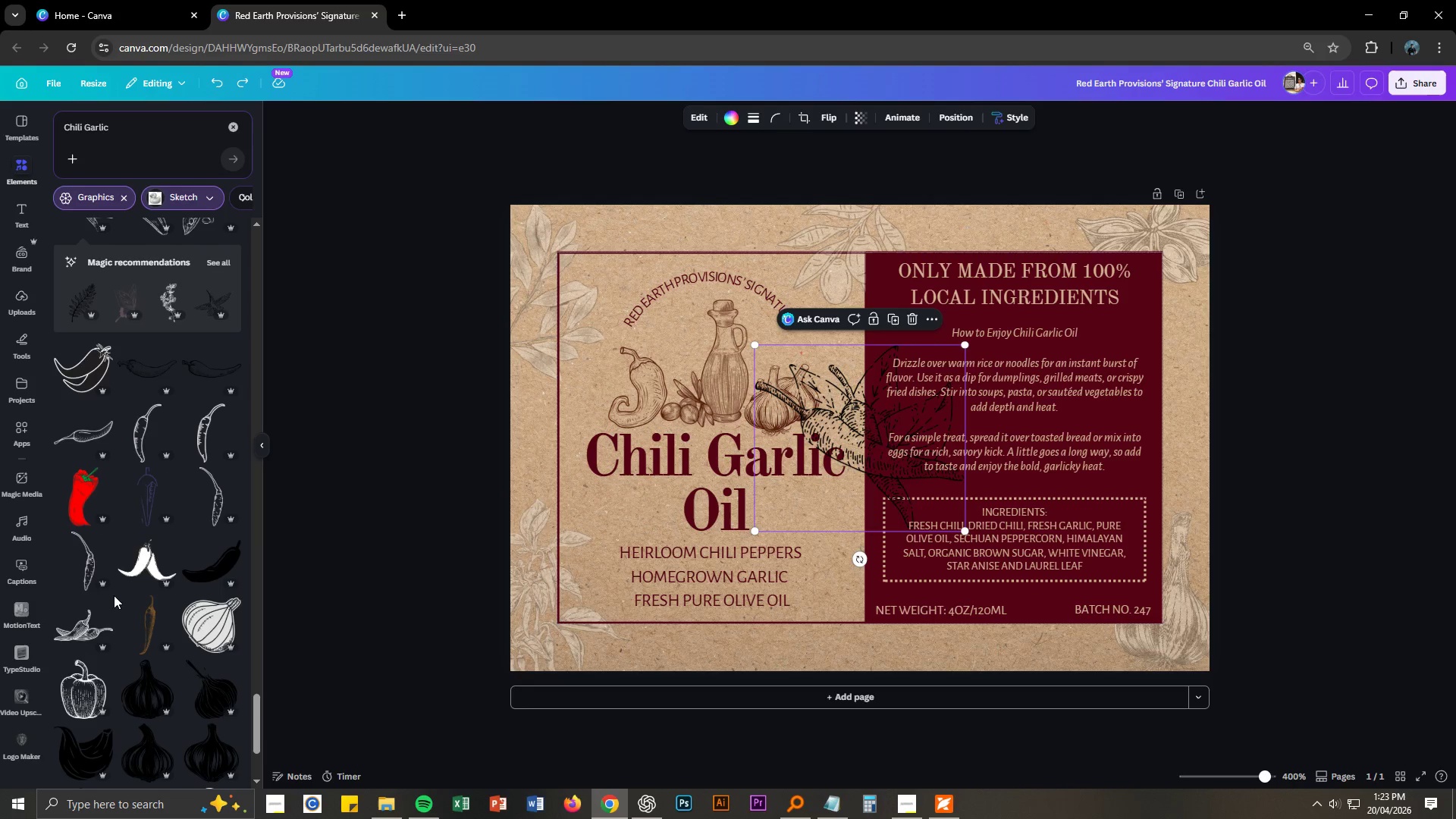 
key(Control+ControlLeft)
 